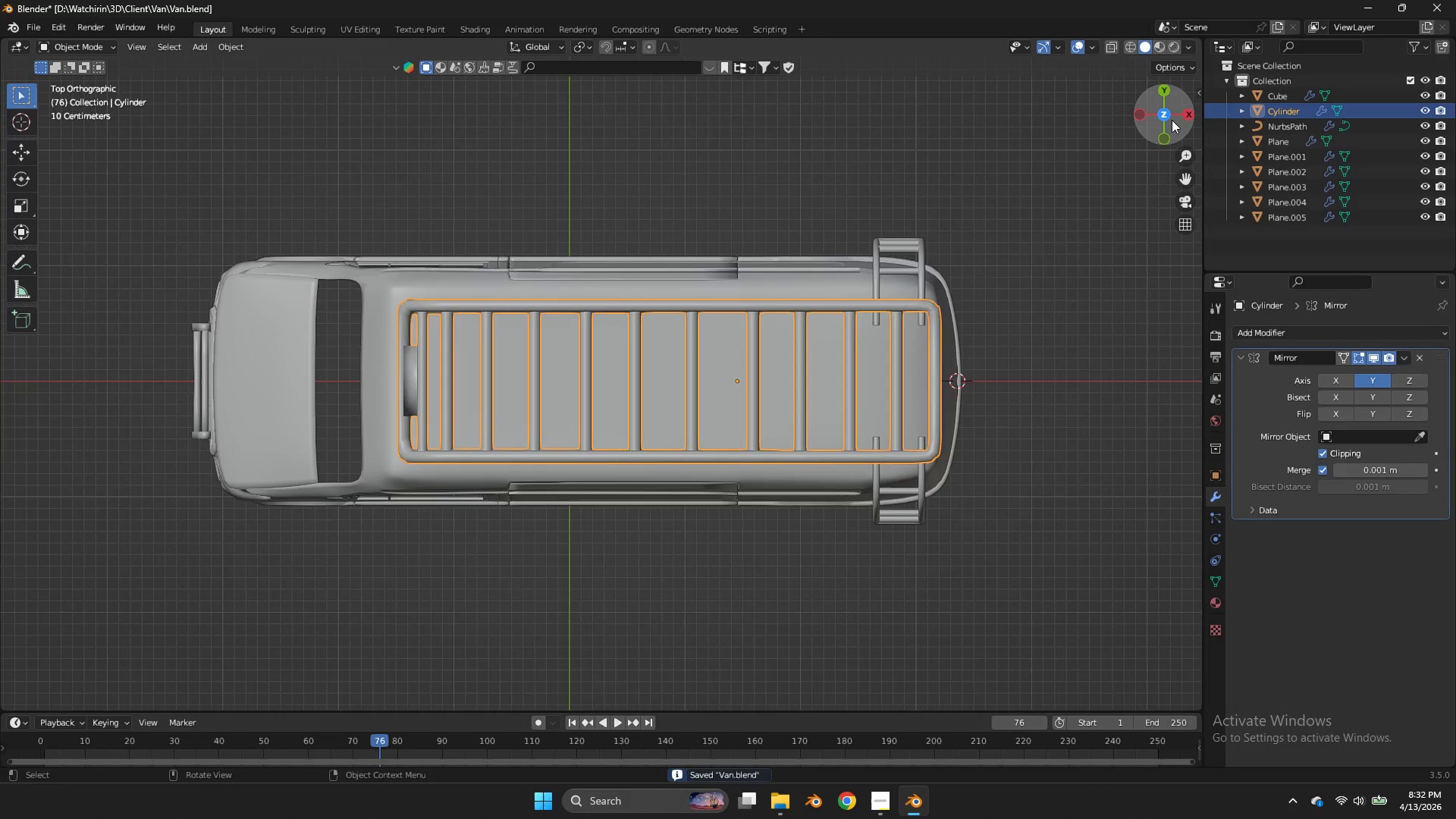 
left_click_drag(start_coordinate=[1172, 120], to_coordinate=[1168, 698])
 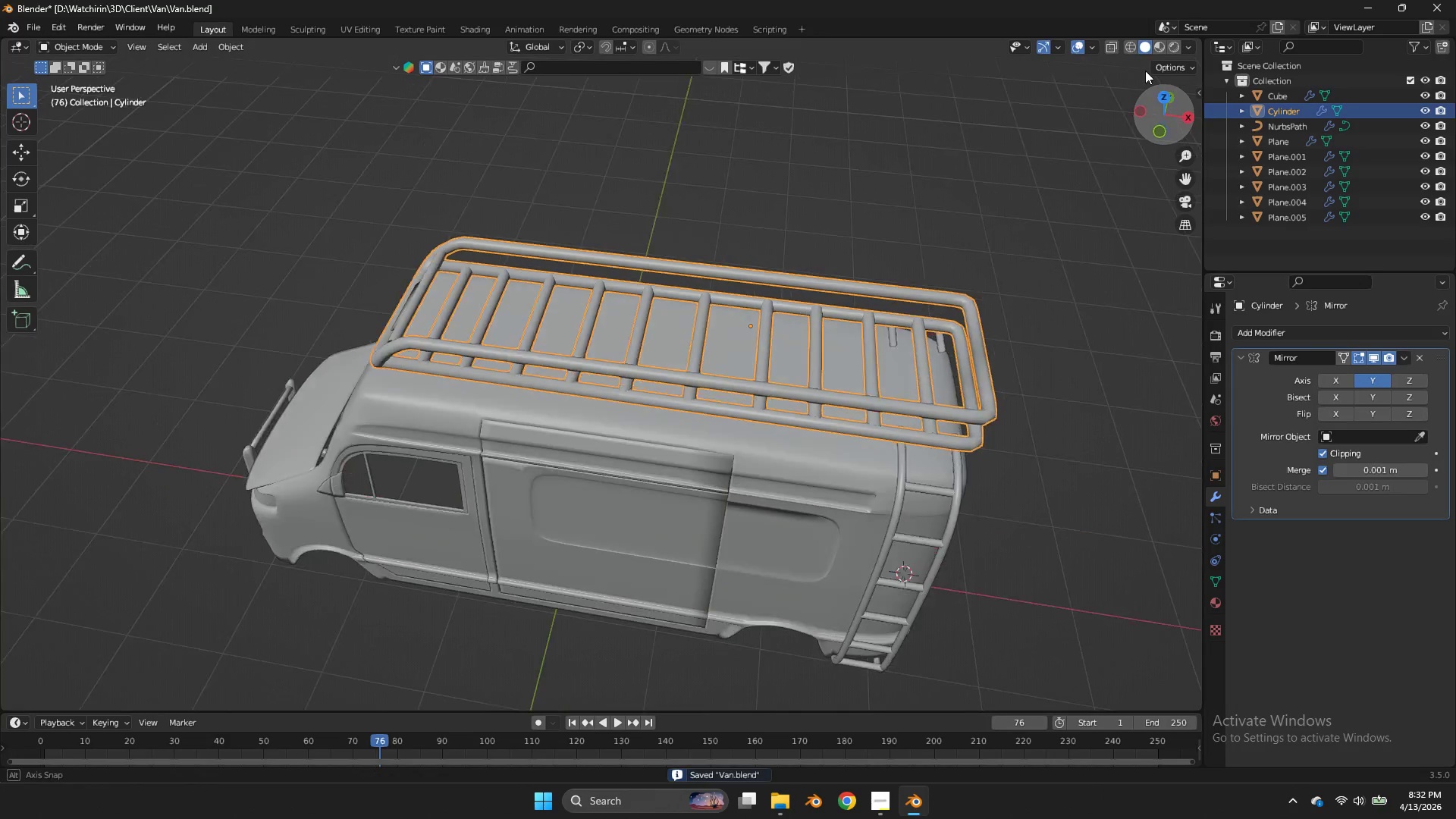 
left_click_drag(start_coordinate=[1163, 90], to_coordinate=[1156, 650])
 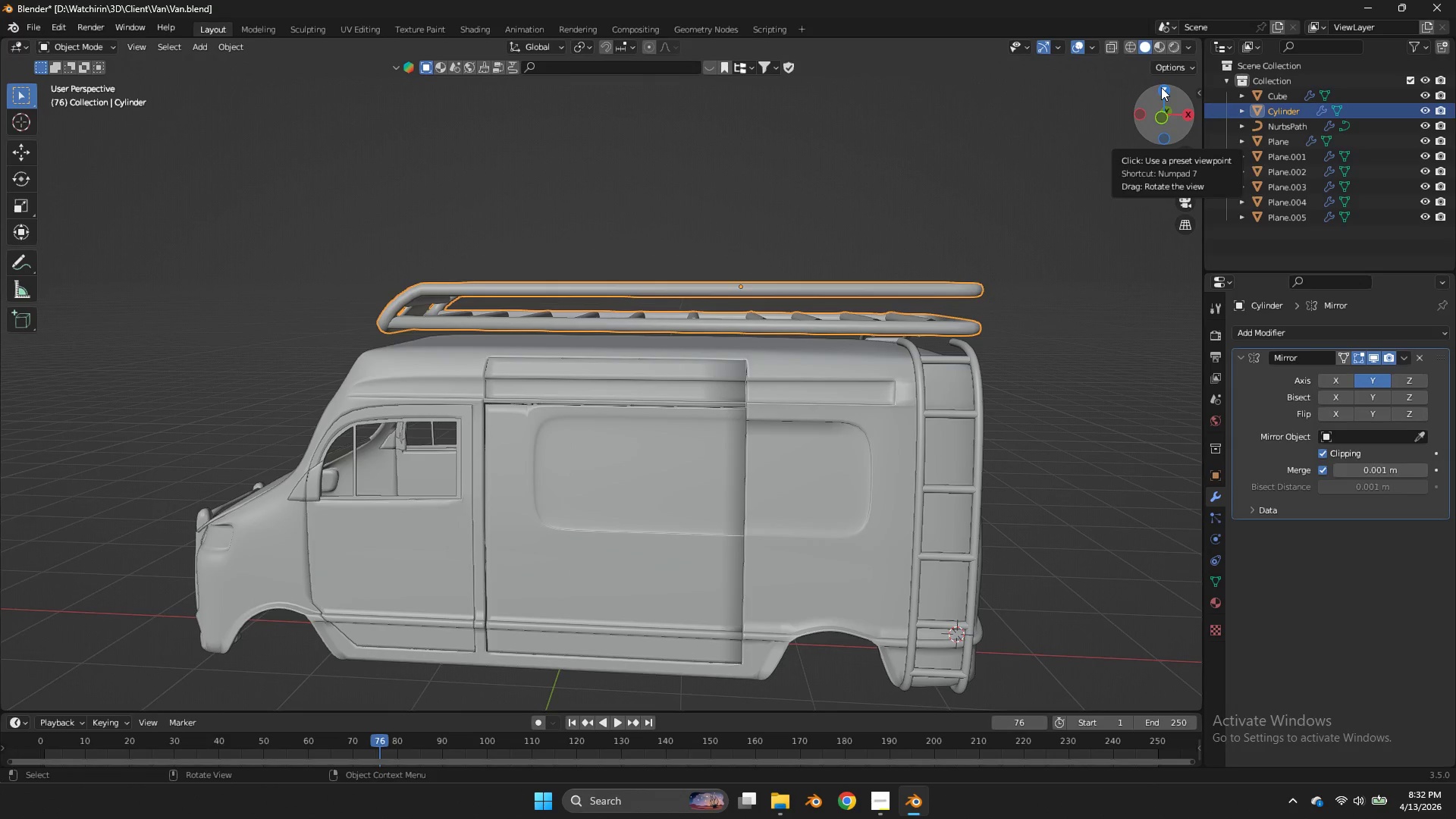 
wait(9.39)
 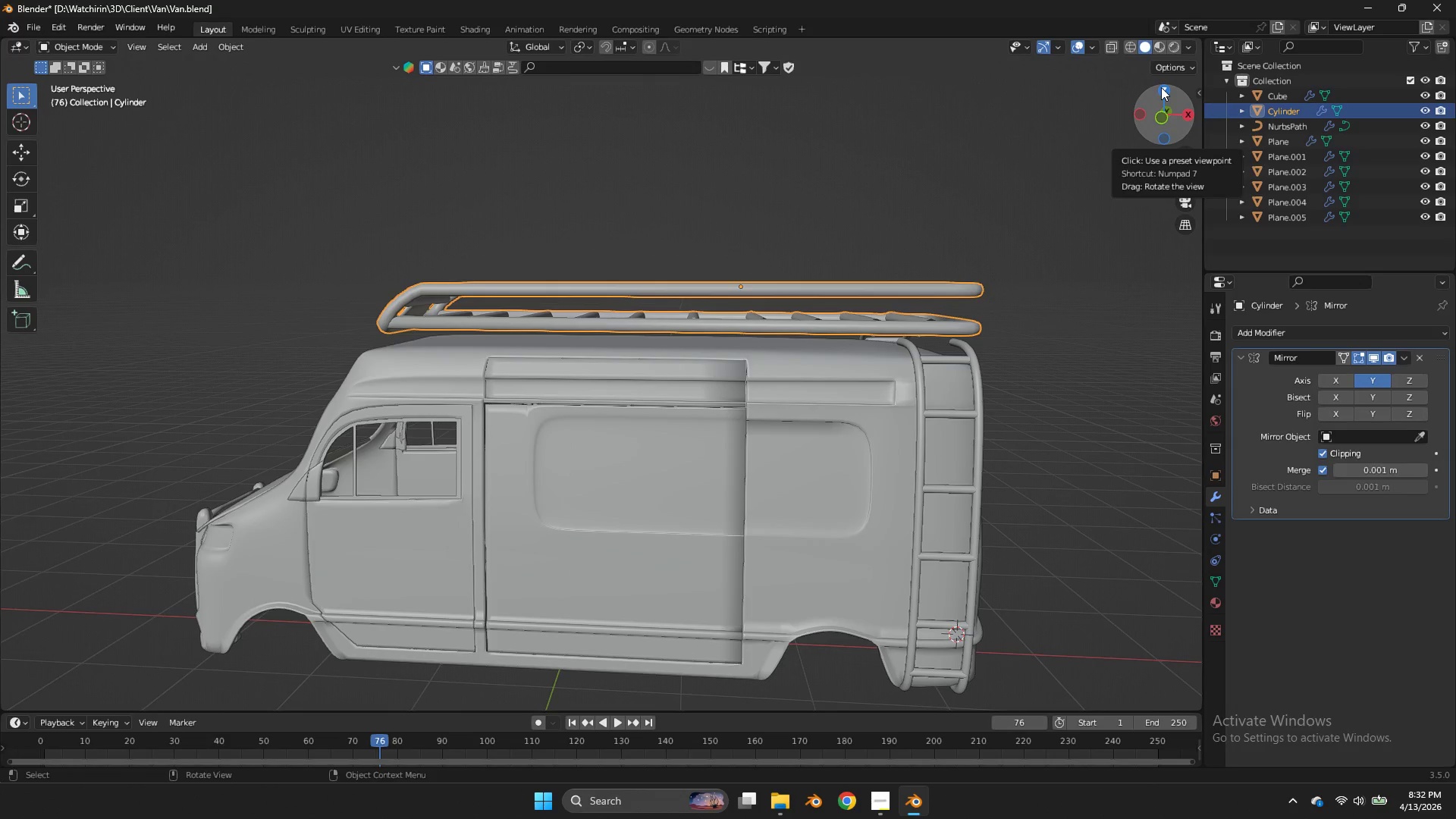 
left_click_drag(start_coordinate=[1160, 106], to_coordinate=[118, 150])
 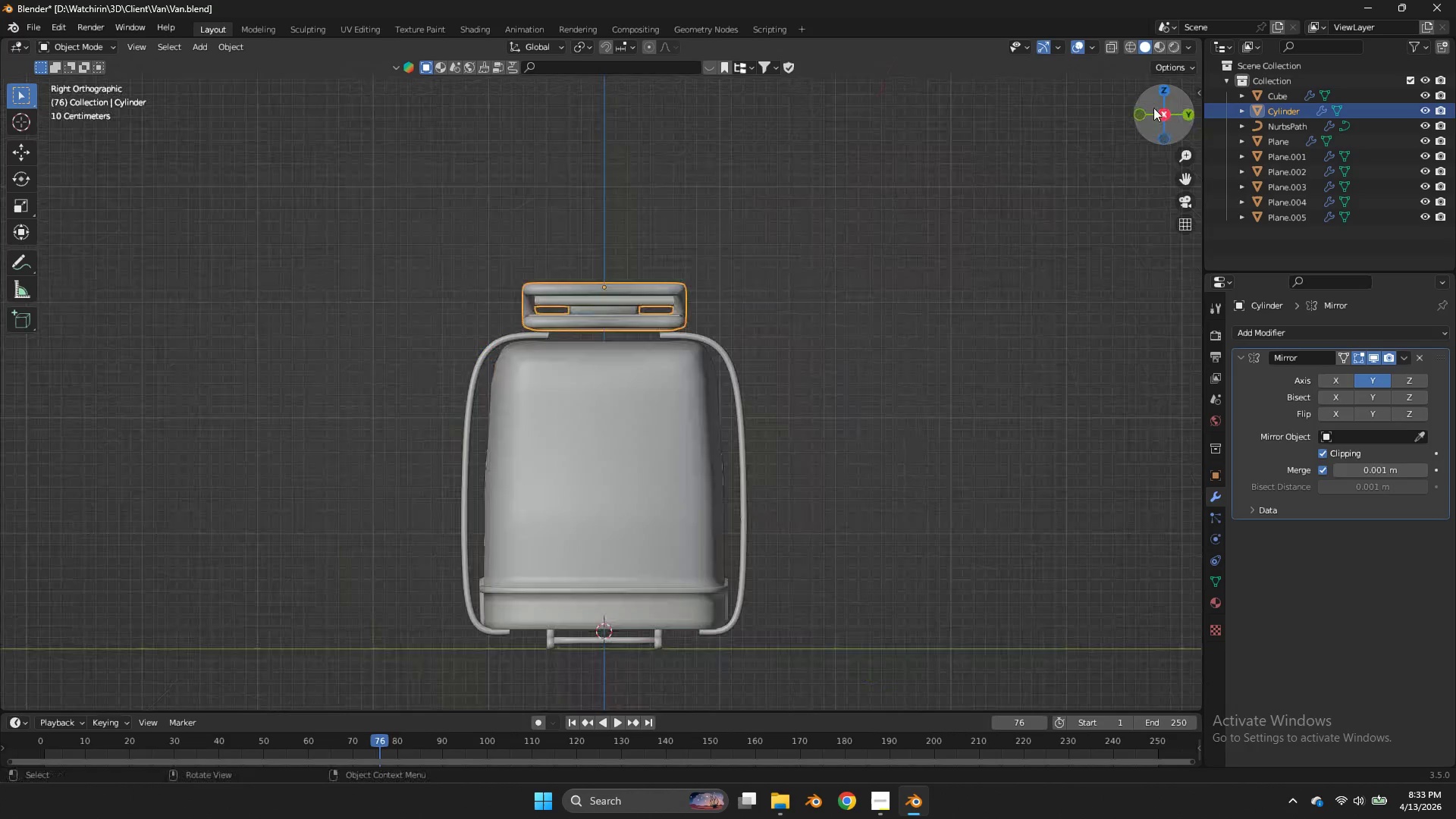 
double_click([1164, 105])
 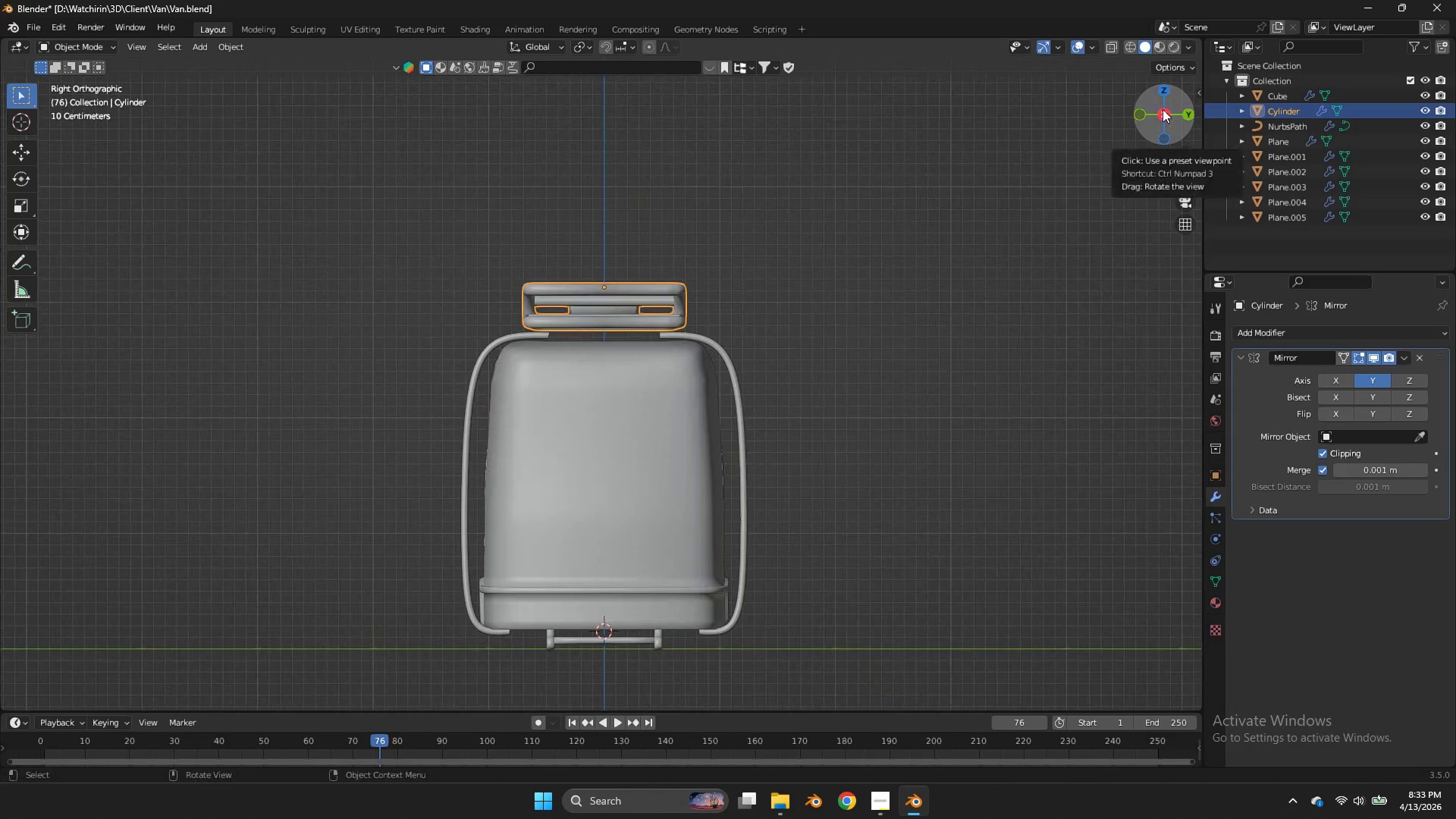 
key(Tab)
 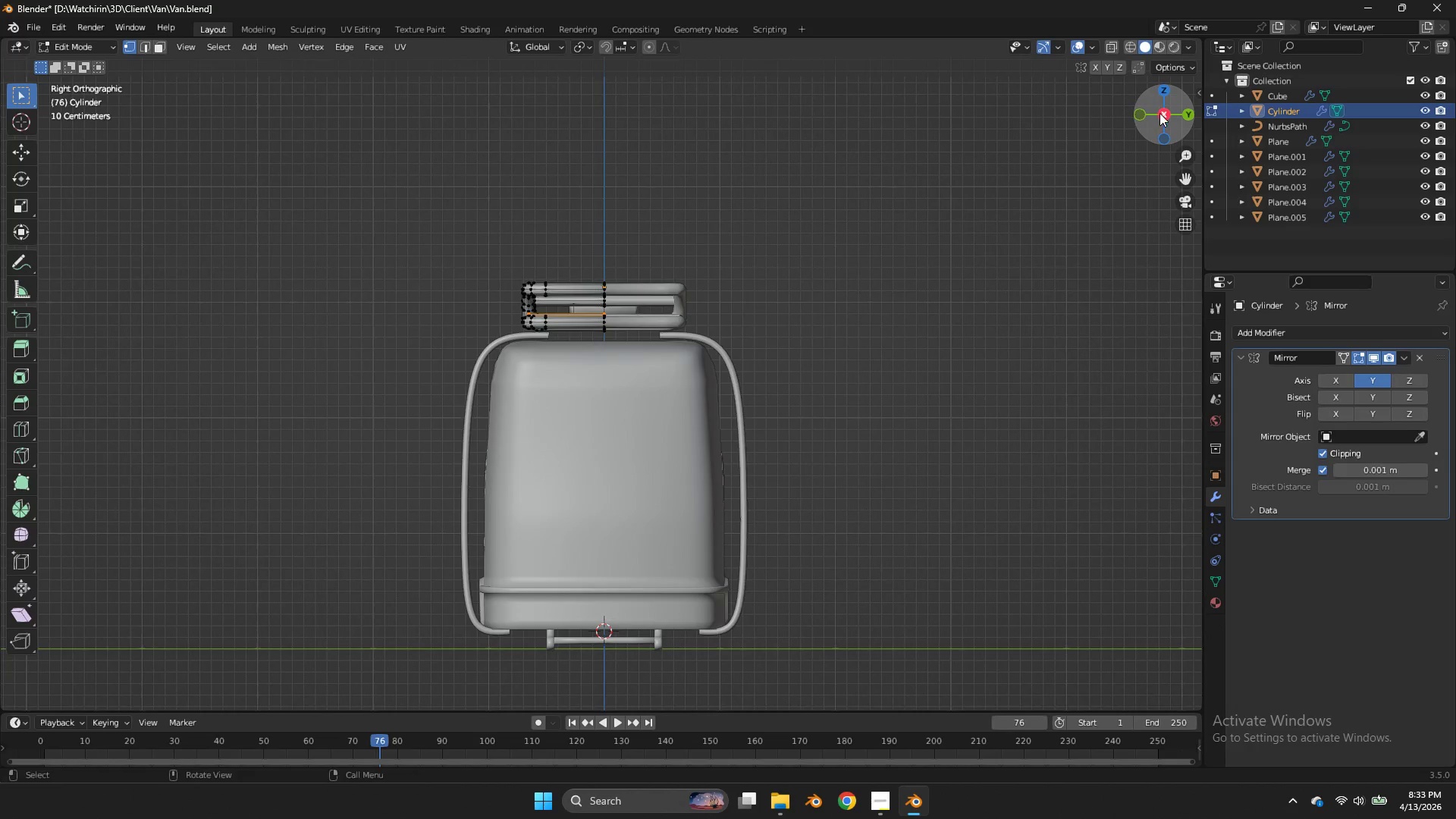 
left_click_drag(start_coordinate=[1156, 113], to_coordinate=[1191, 113])
 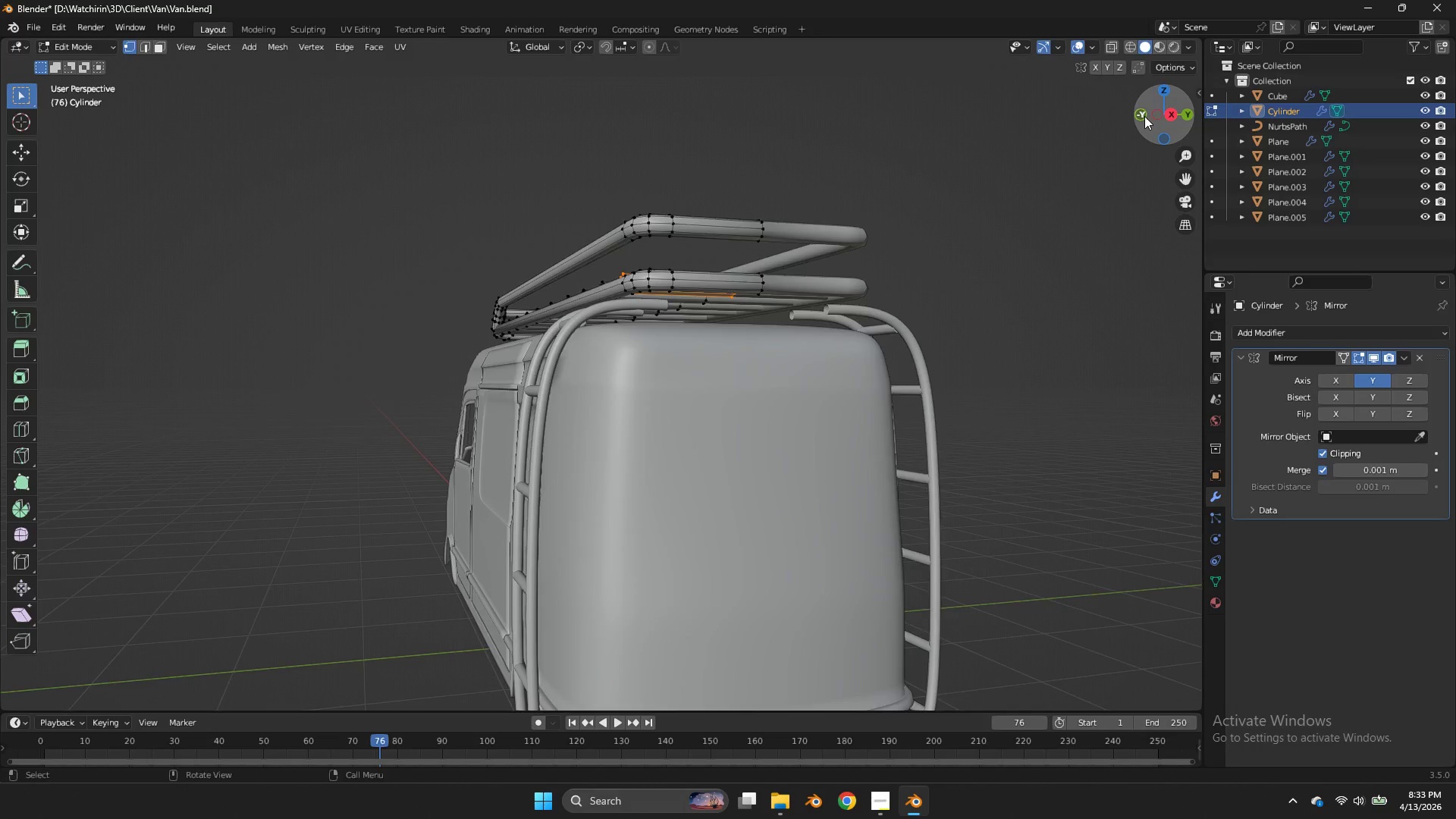 
double_click([1144, 116])
 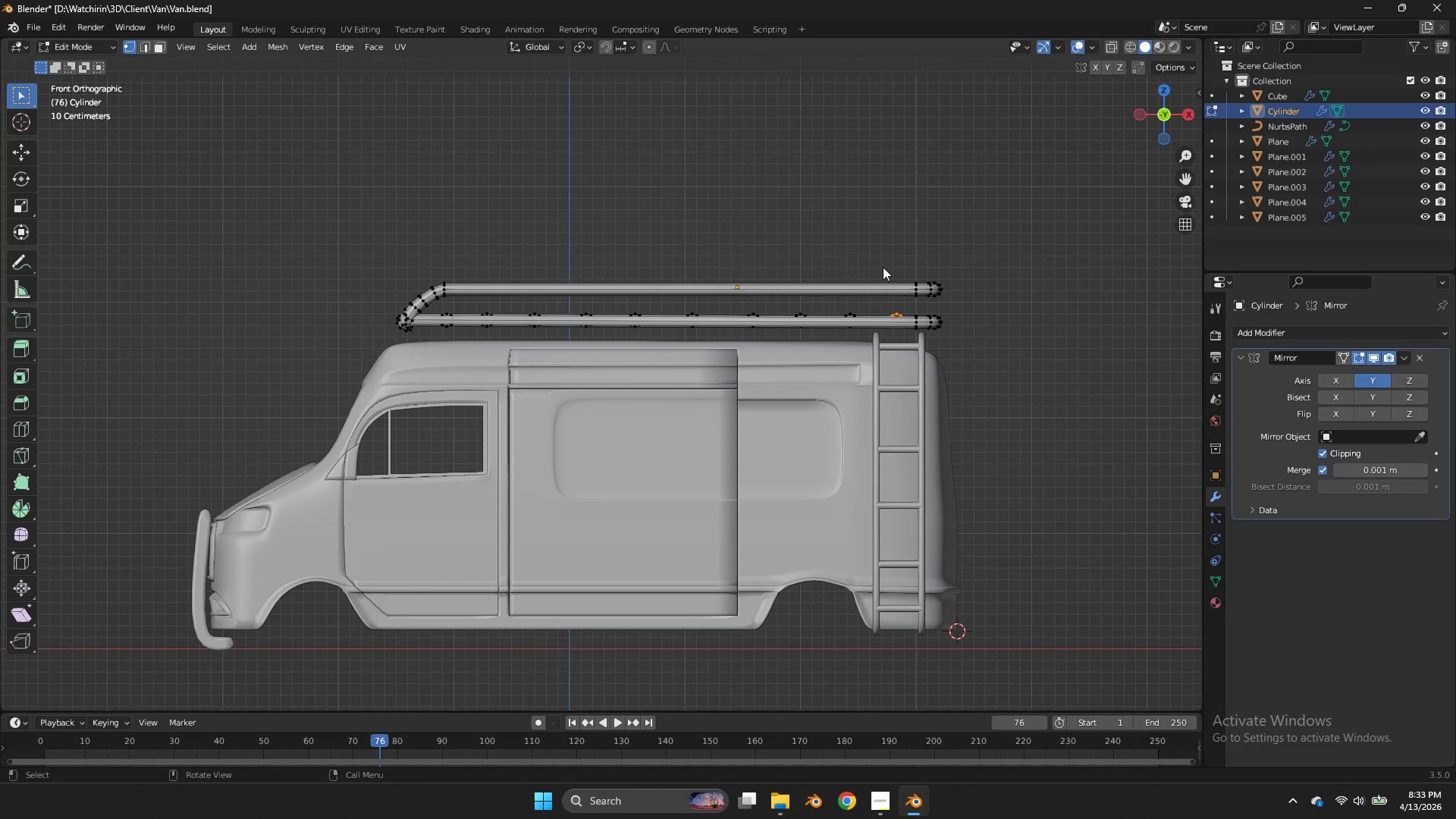 
left_click([1144, 116])
 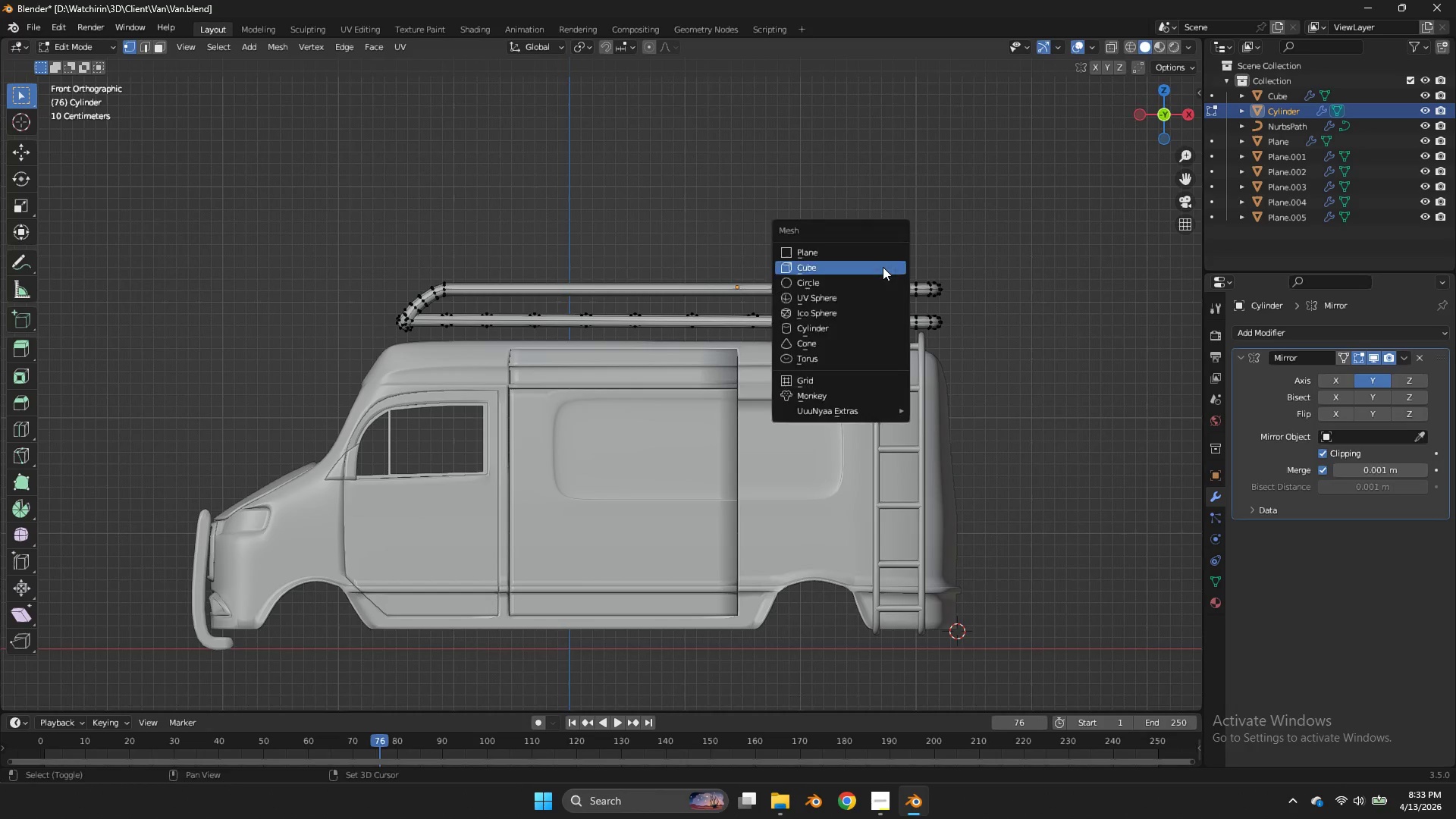 
key(Shift+ShiftLeft)
 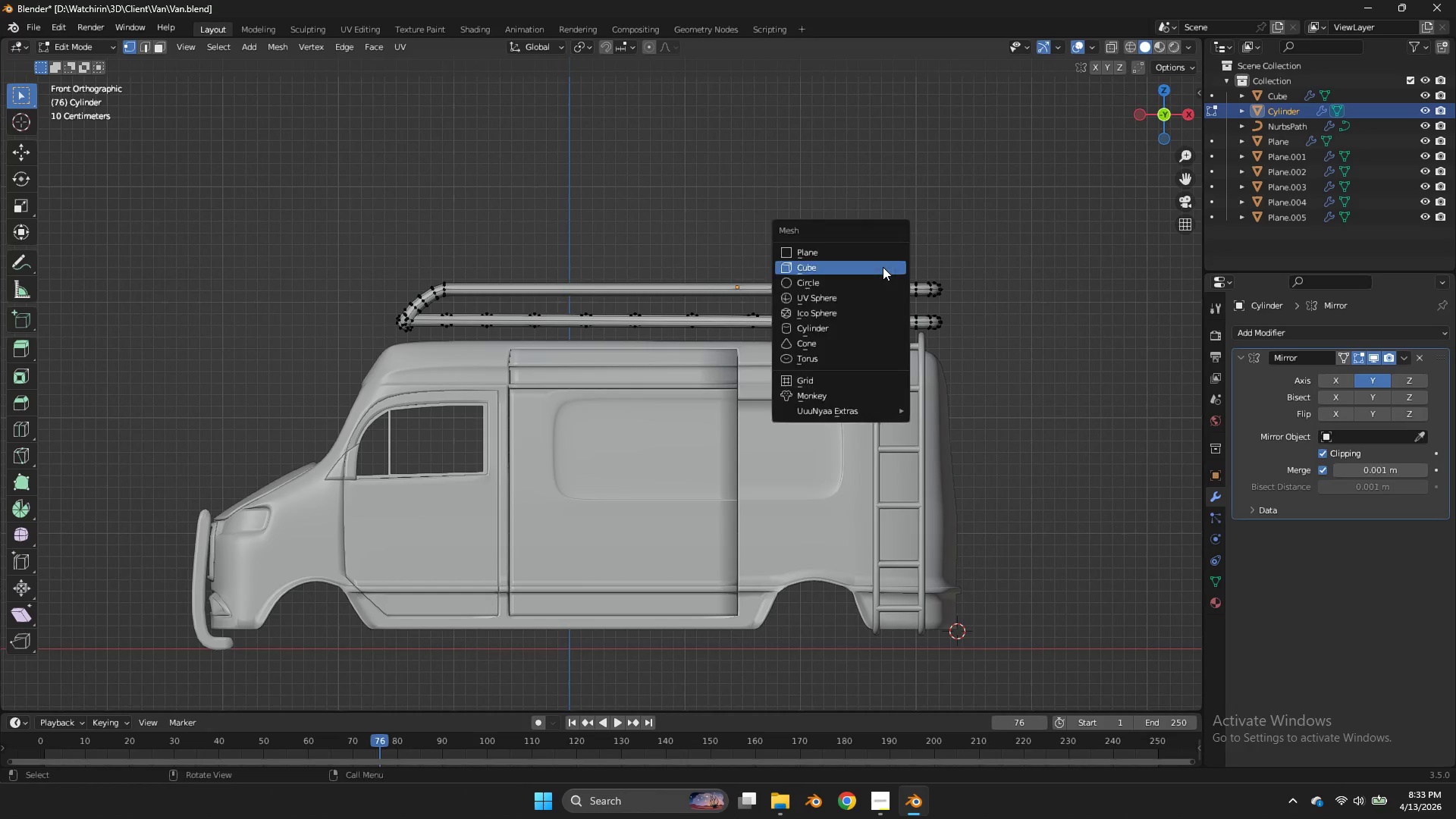 
key(Shift+A)
 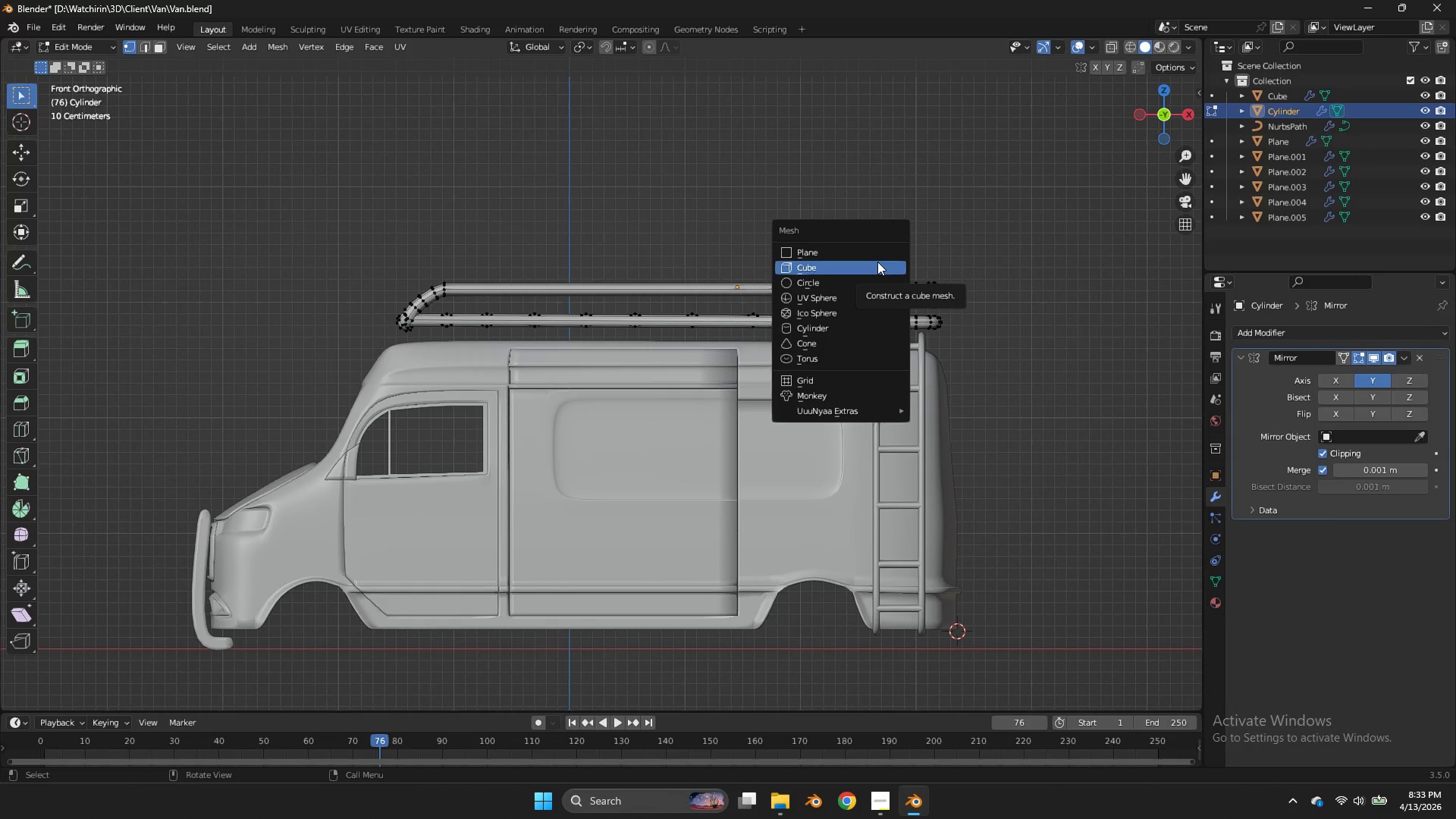 
left_click([851, 271])
 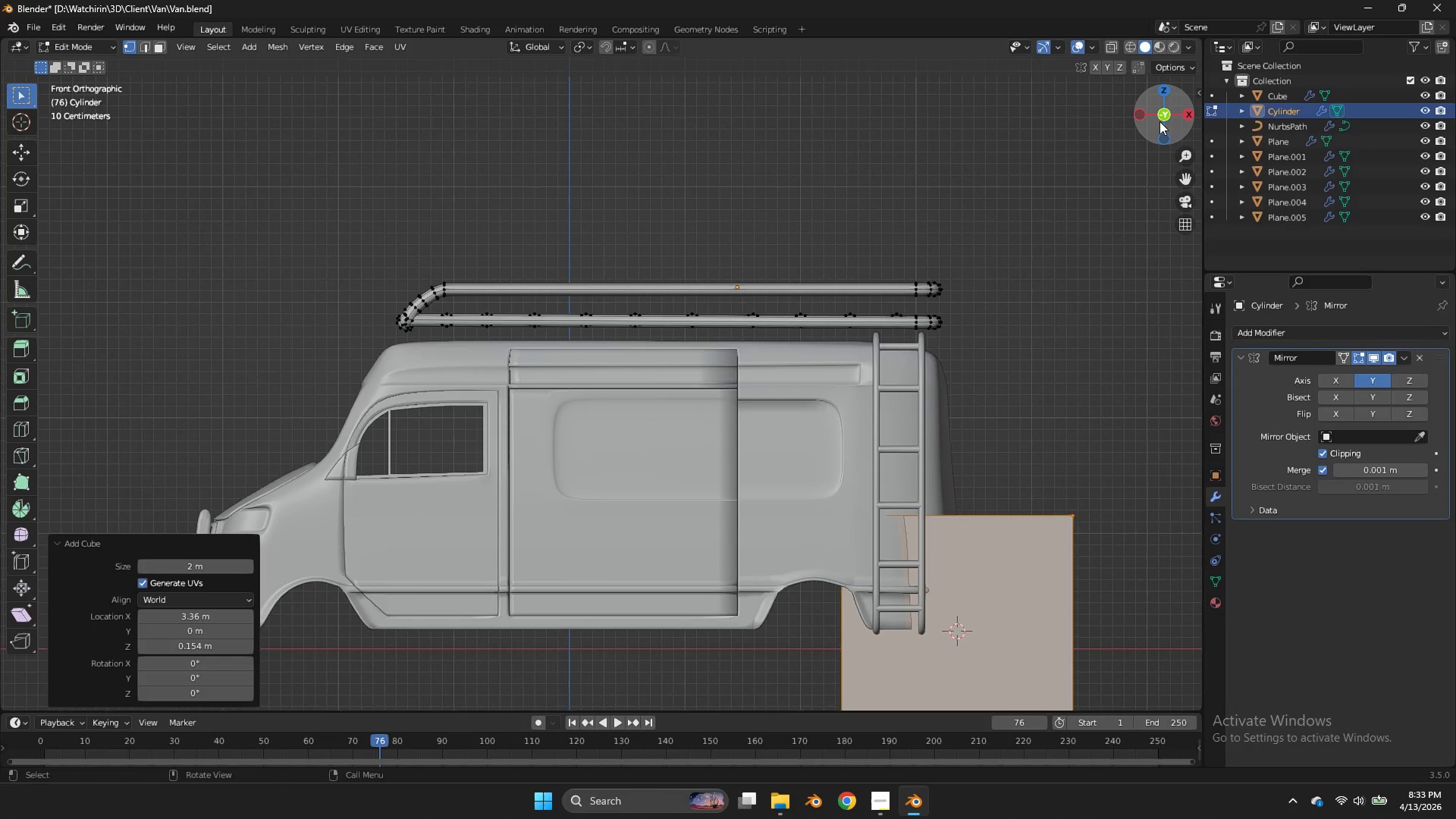 
left_click_drag(start_coordinate=[1159, 117], to_coordinate=[939, 124])
 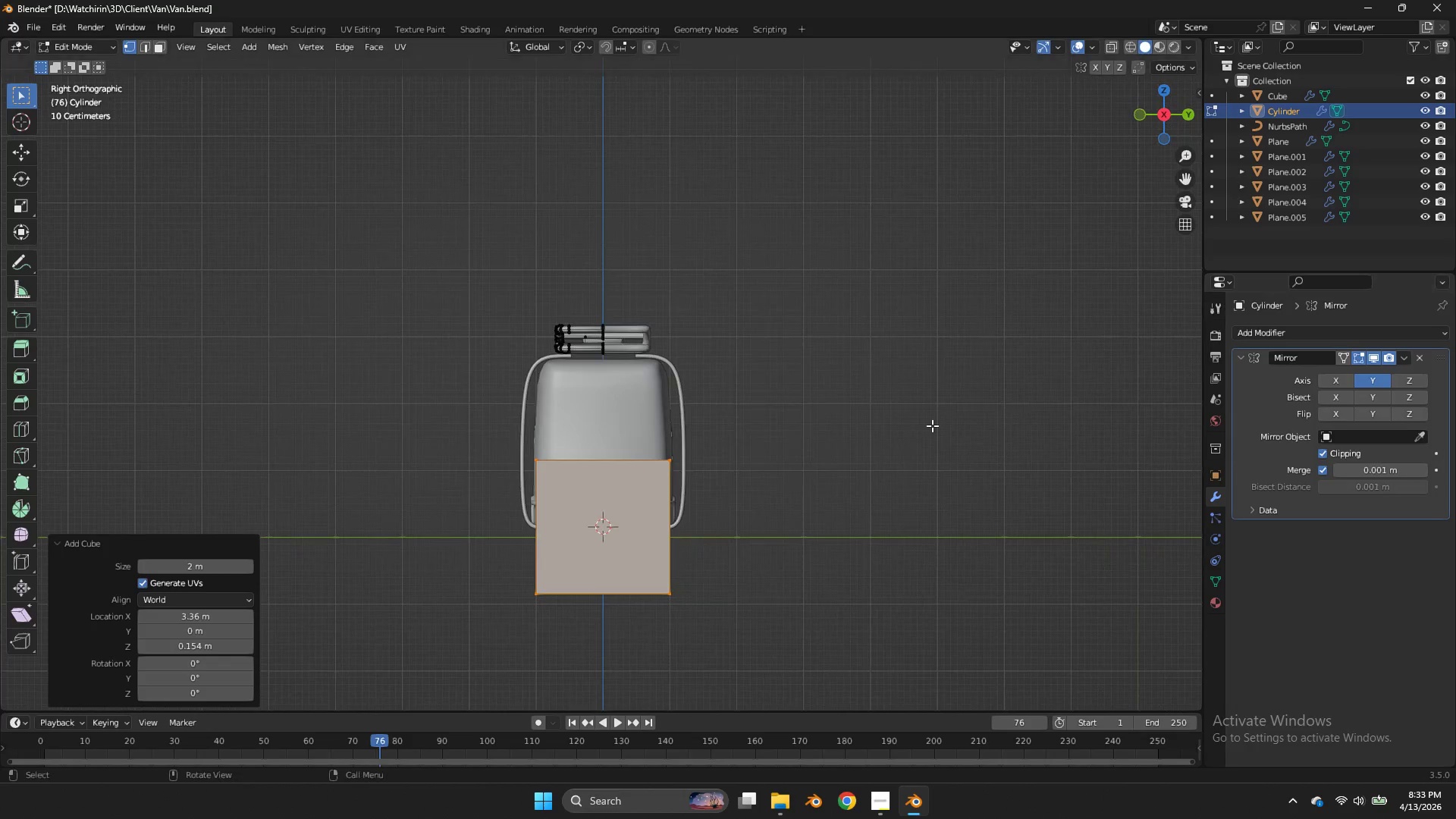 
left_click([1150, 117])
 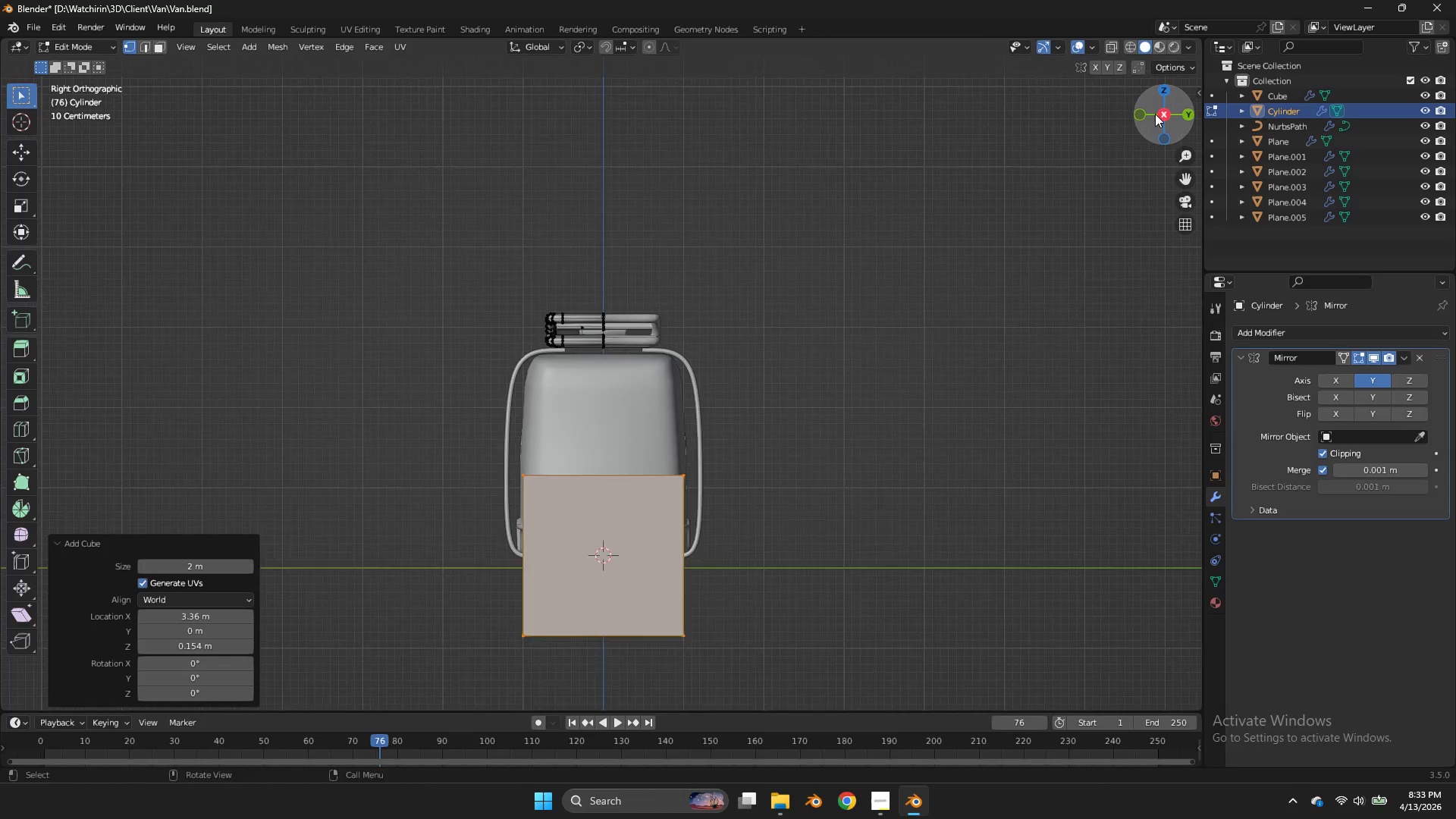 
scroll: coordinate [1155, 114], scroll_direction: down, amount: 3.0
 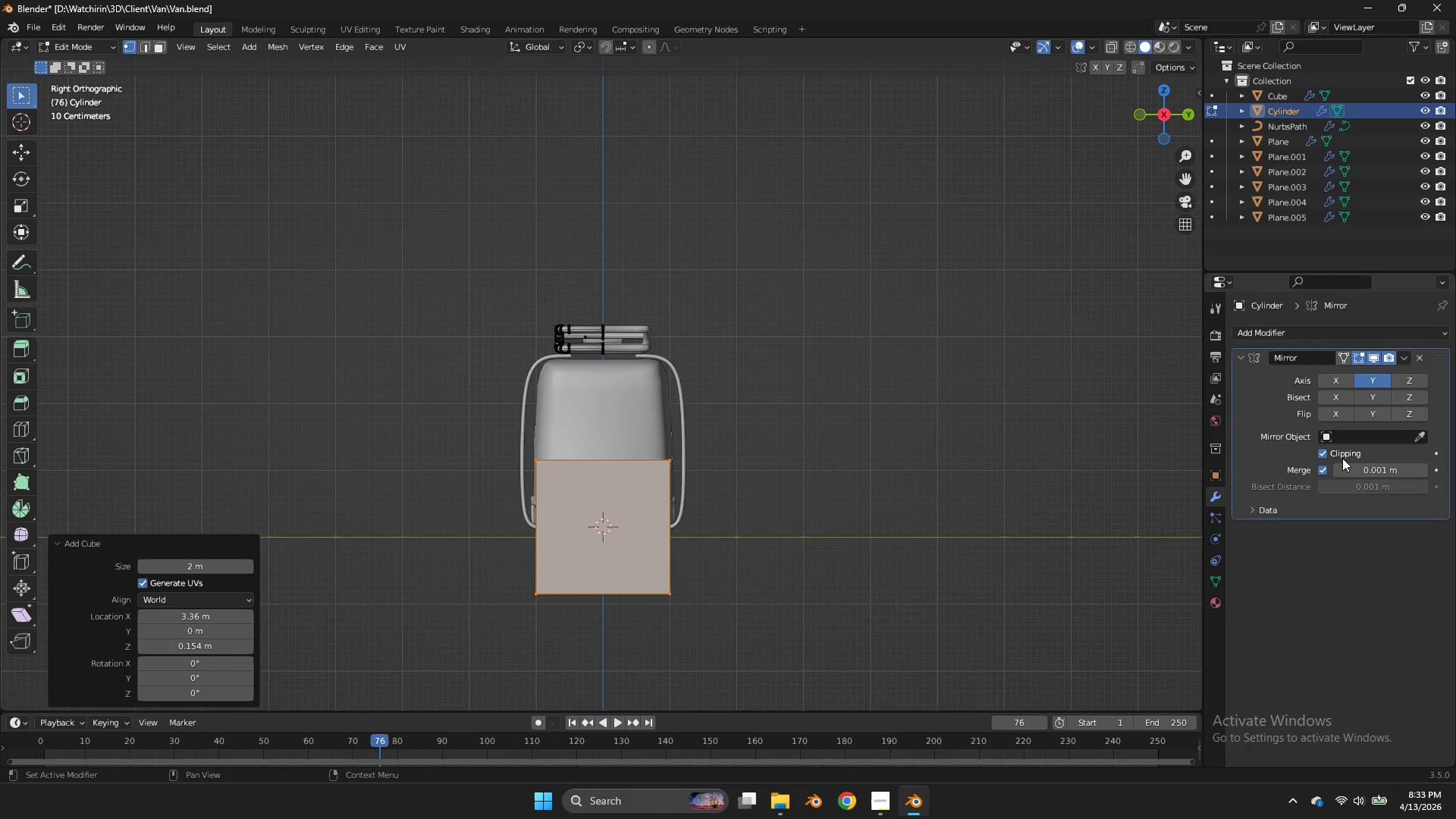 
double_click([1340, 455])
 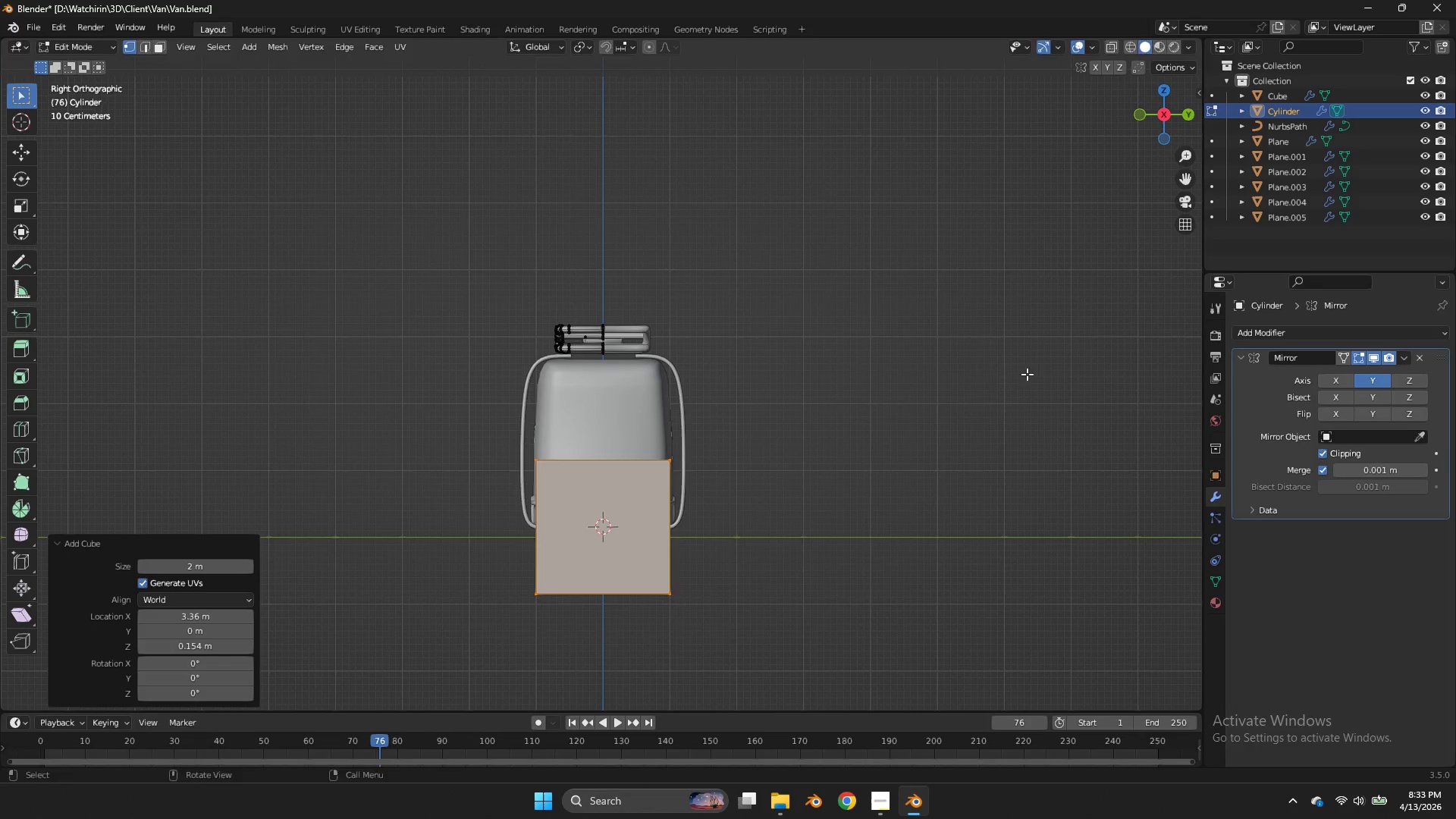 
left_click([1340, 455])
 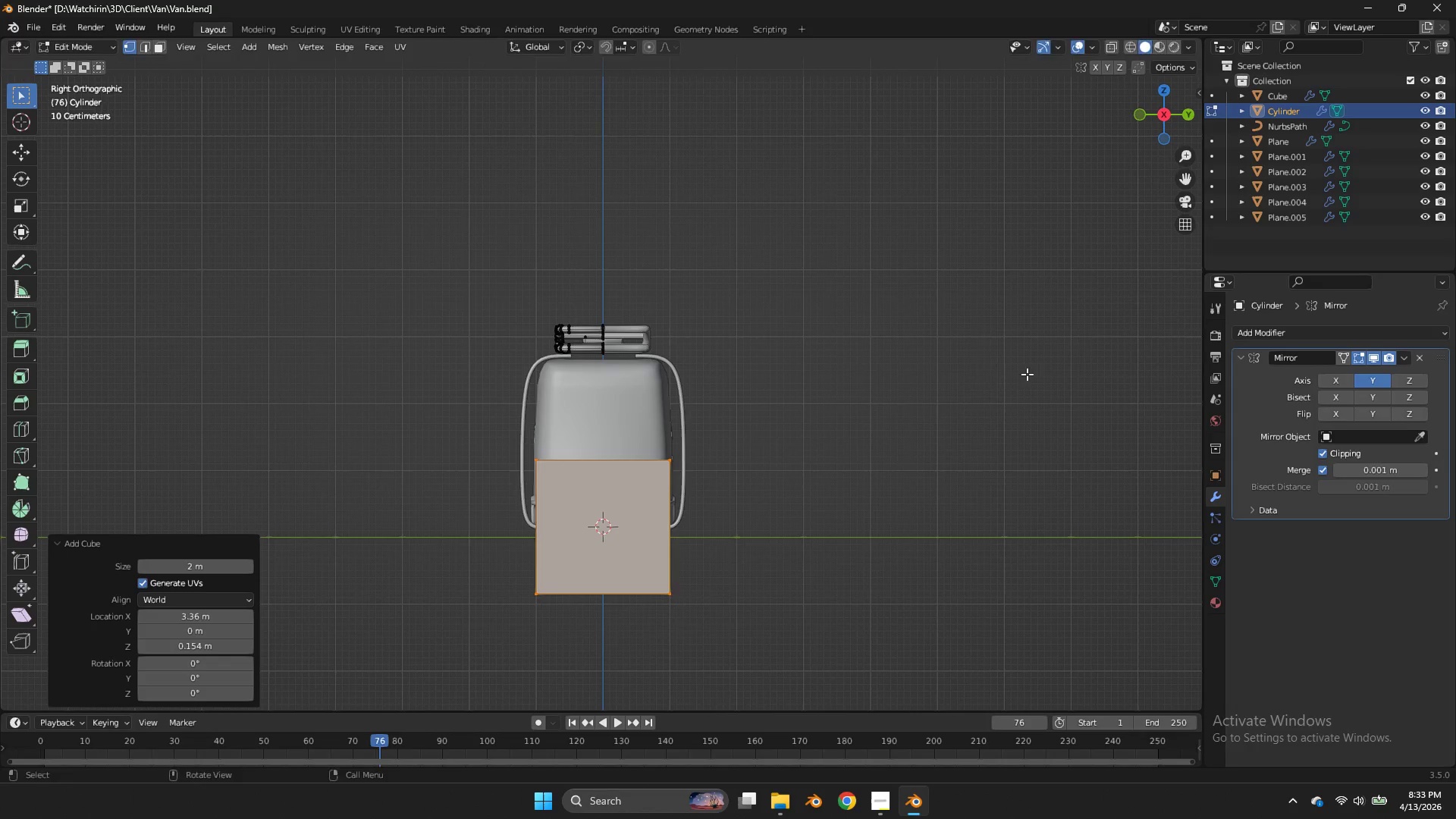 
type(sy)
 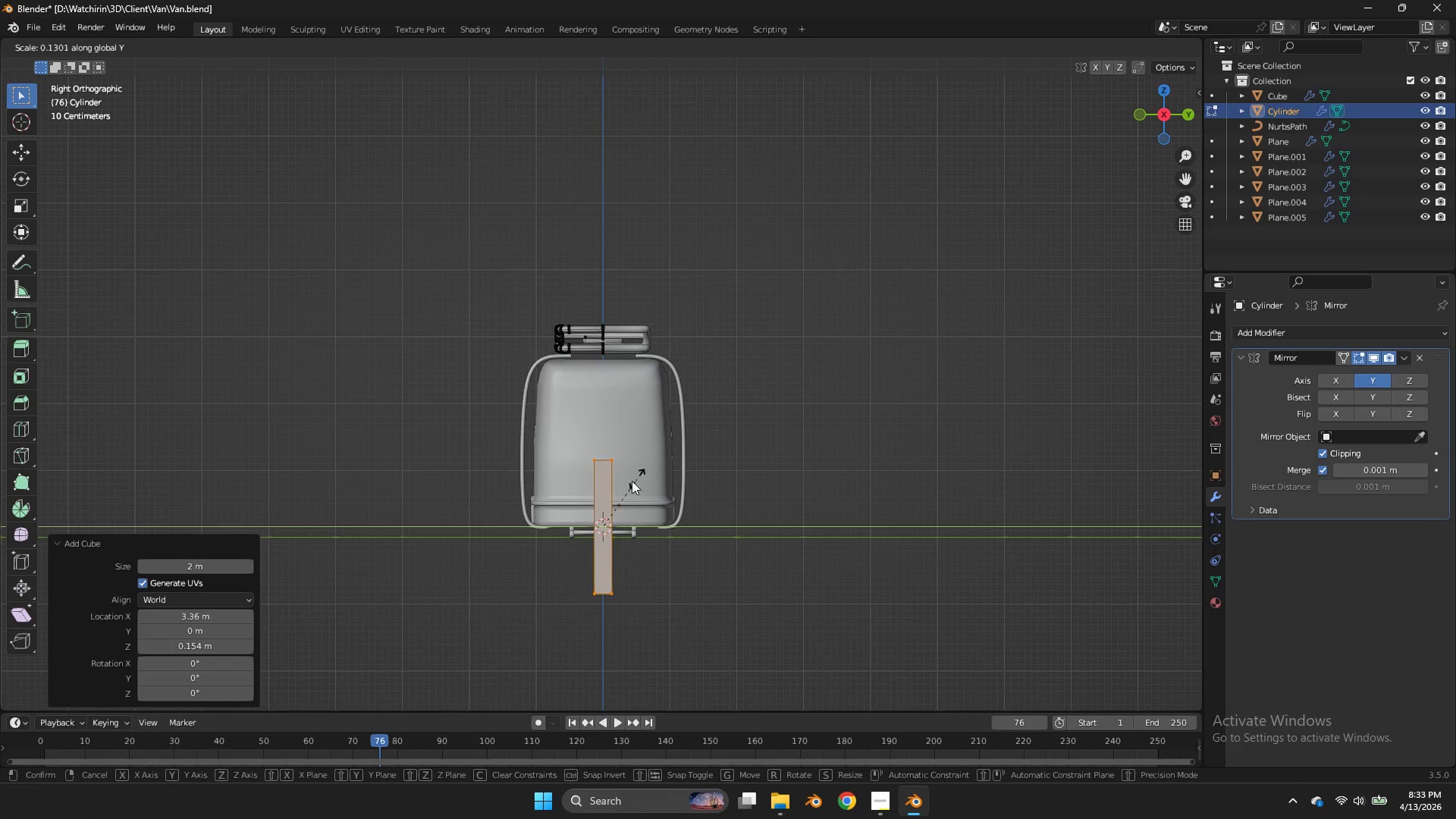 
left_click([632, 481])
 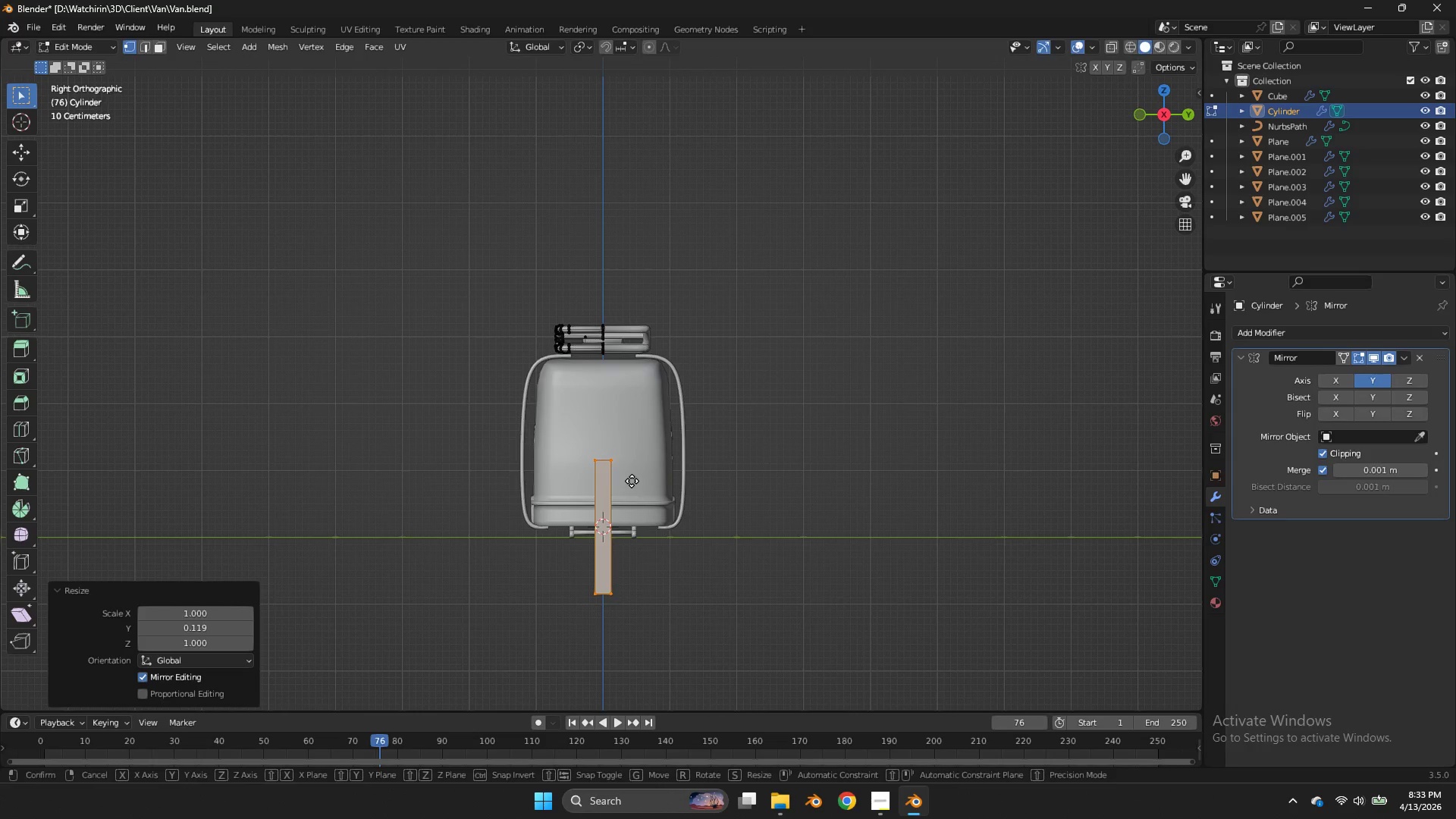 
key(G)
 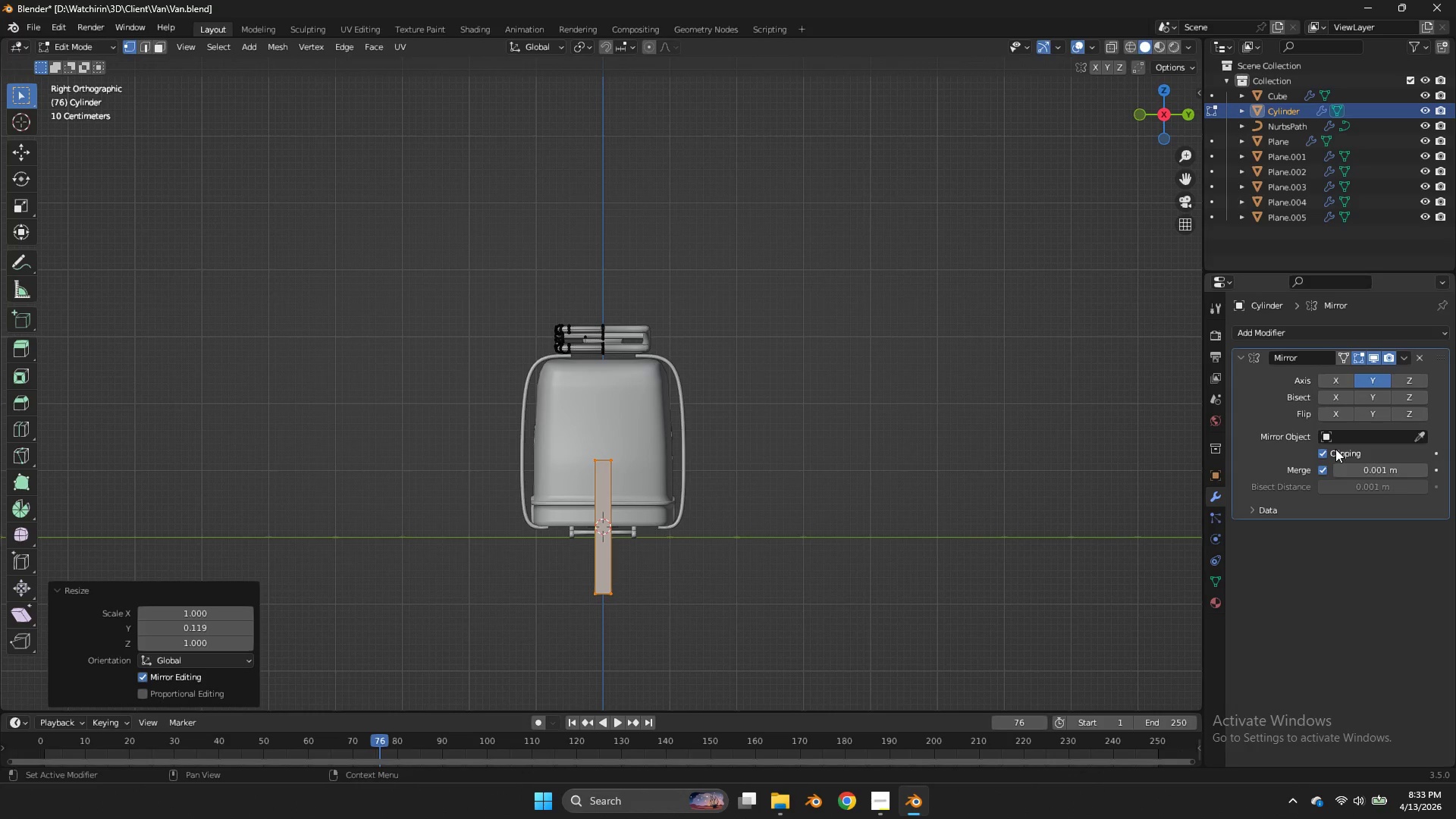 
double_click([1324, 455])
 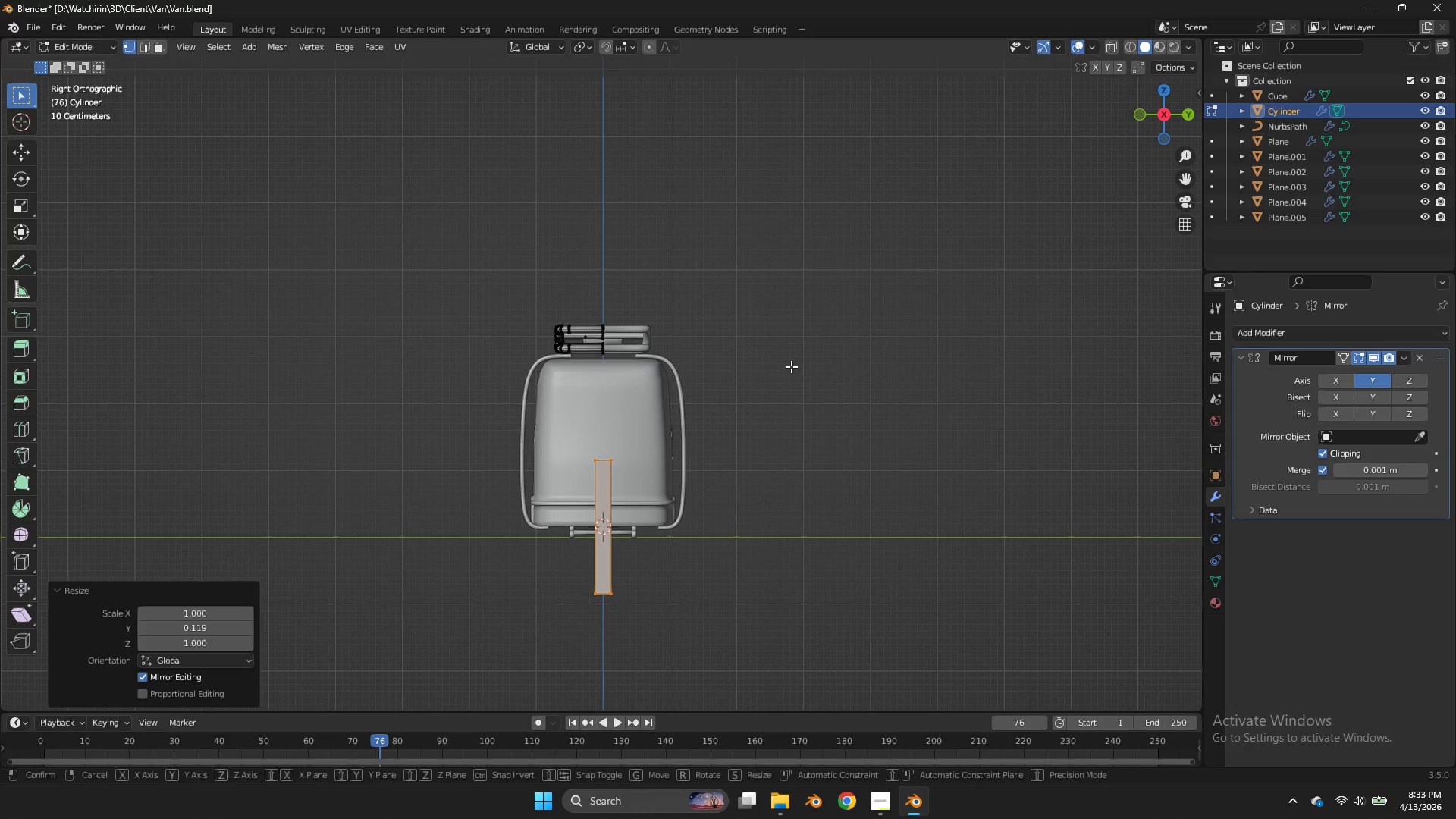 
key(G)
 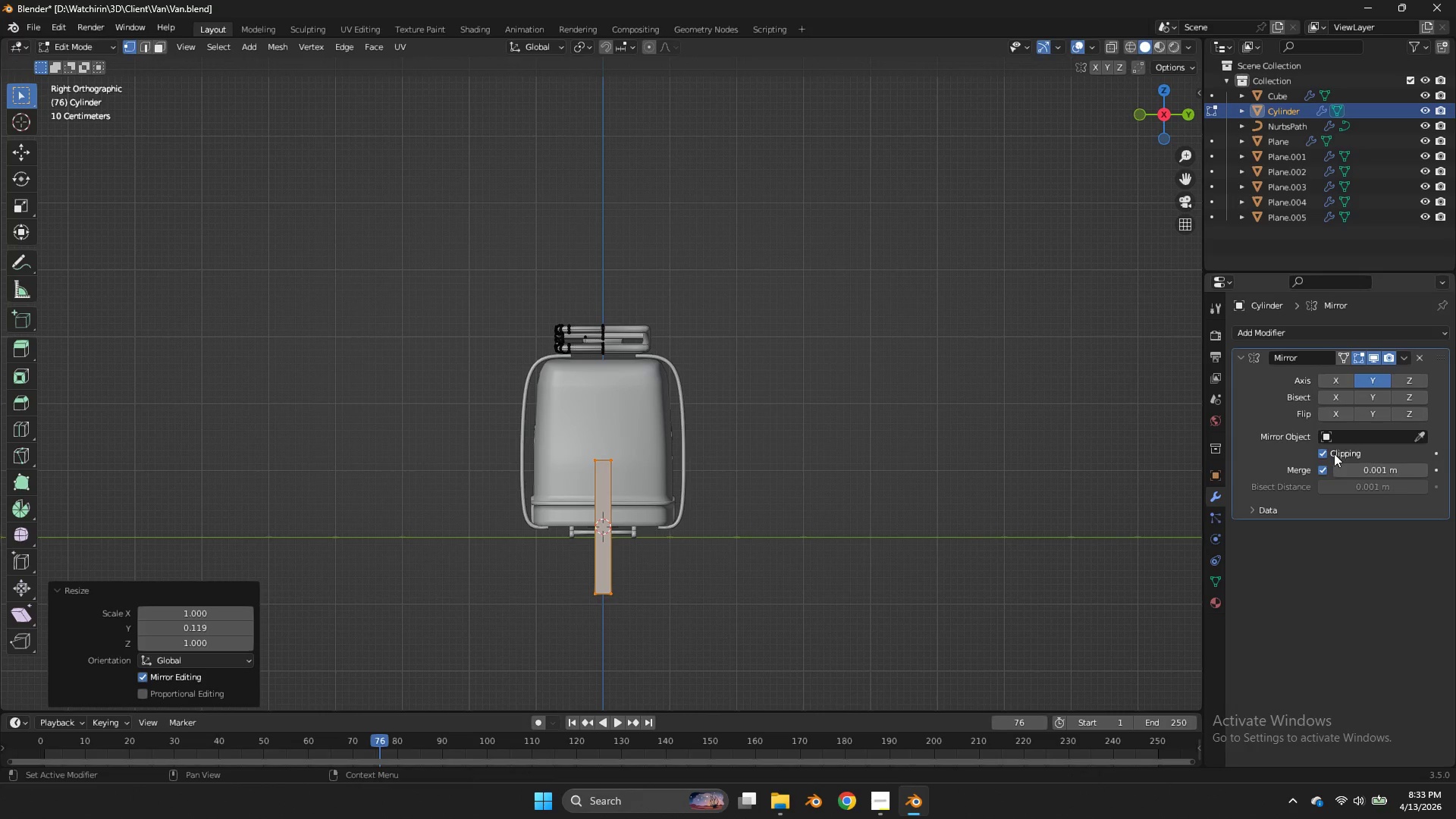 
left_click([1334, 453])
 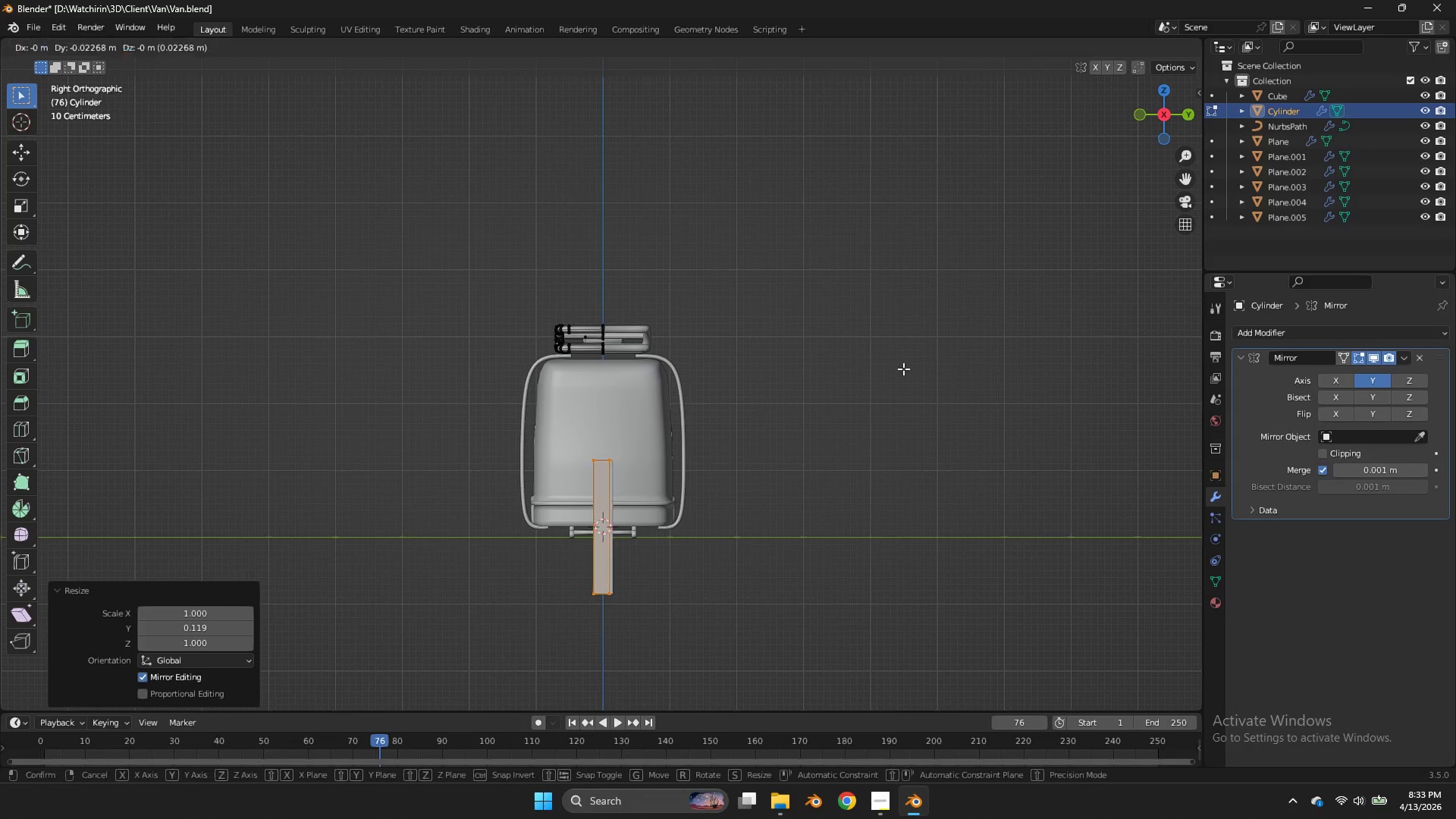 
type(gsy)
 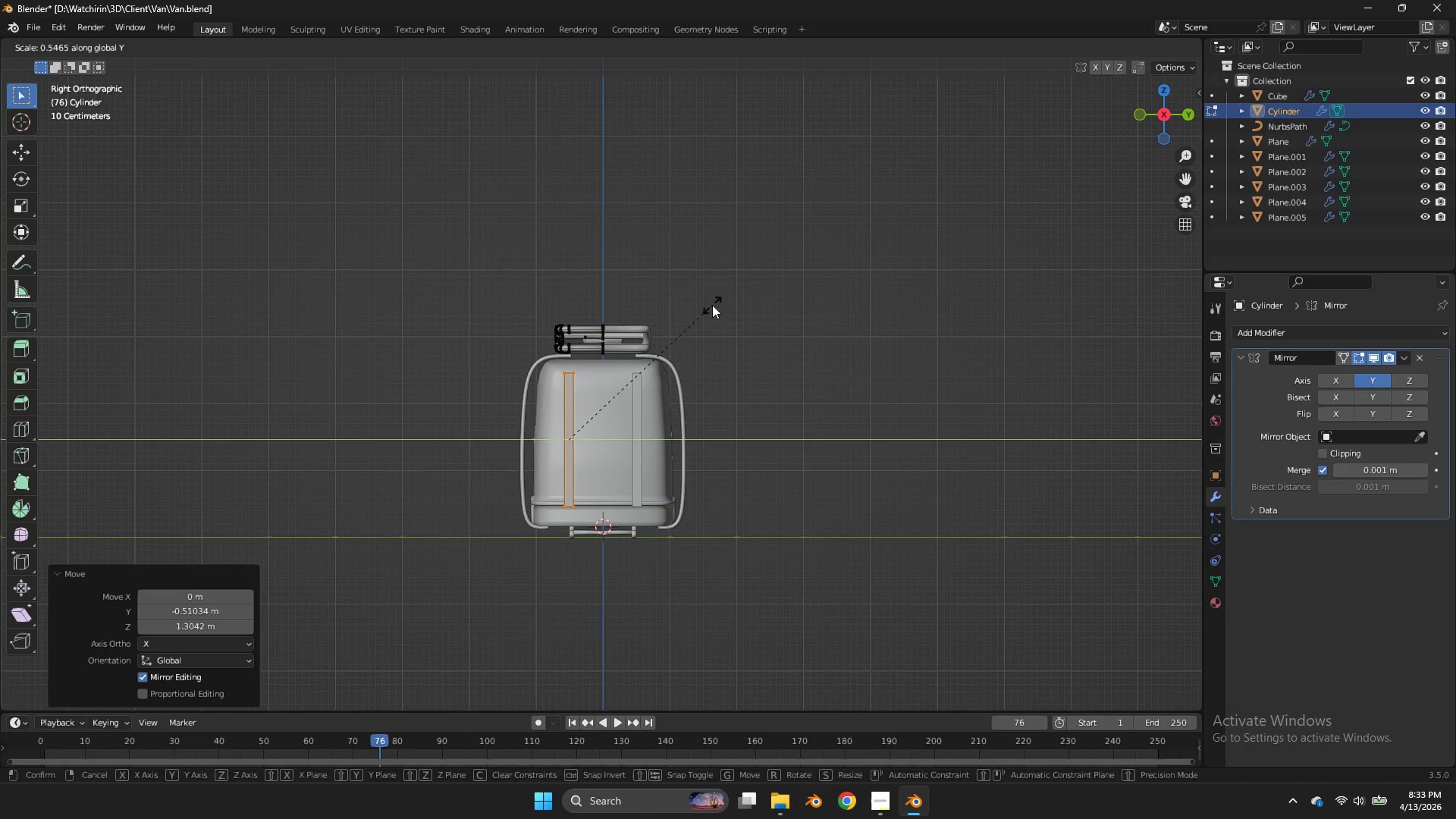 
left_click([712, 305])
 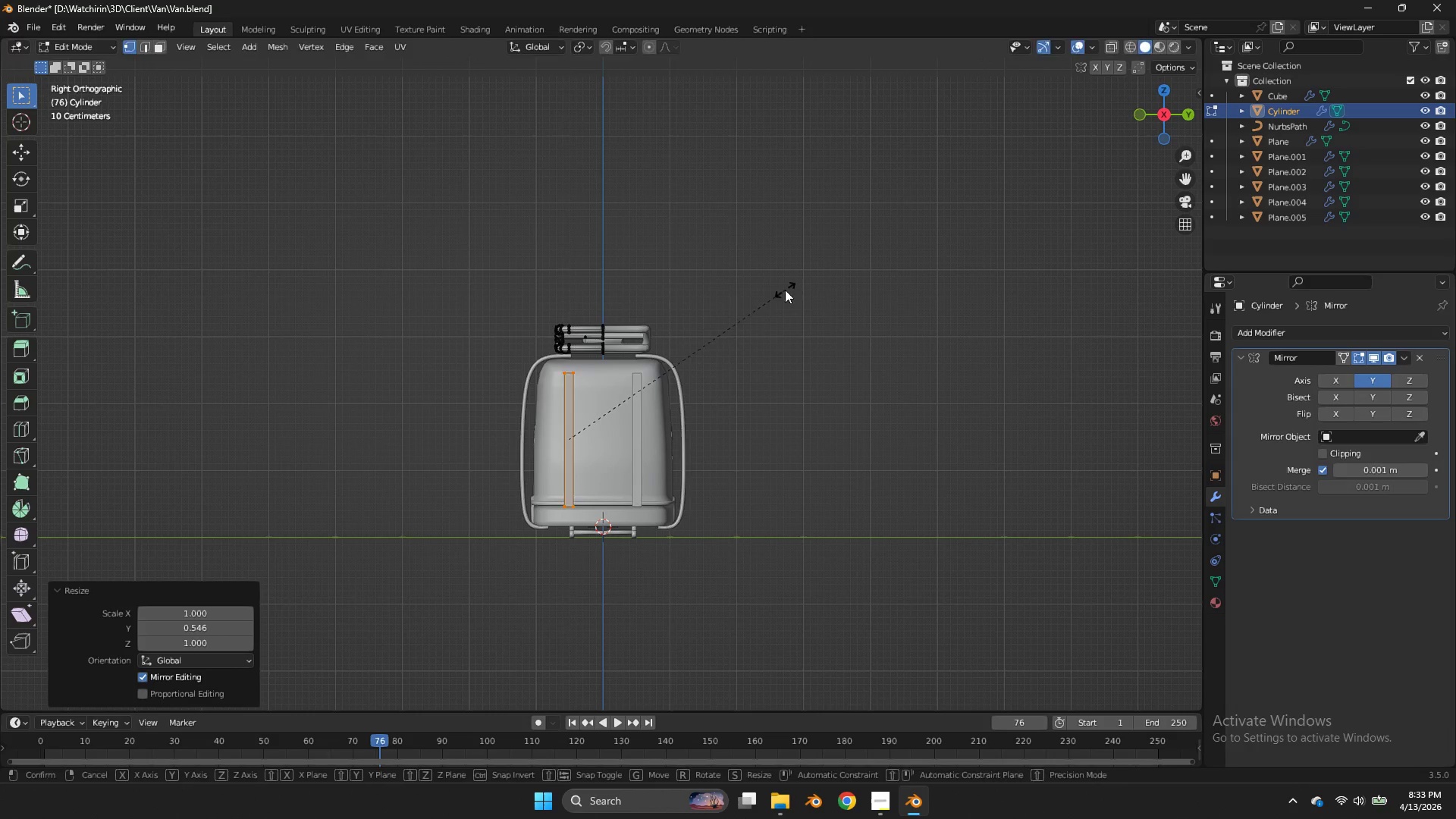 
type(sz)
 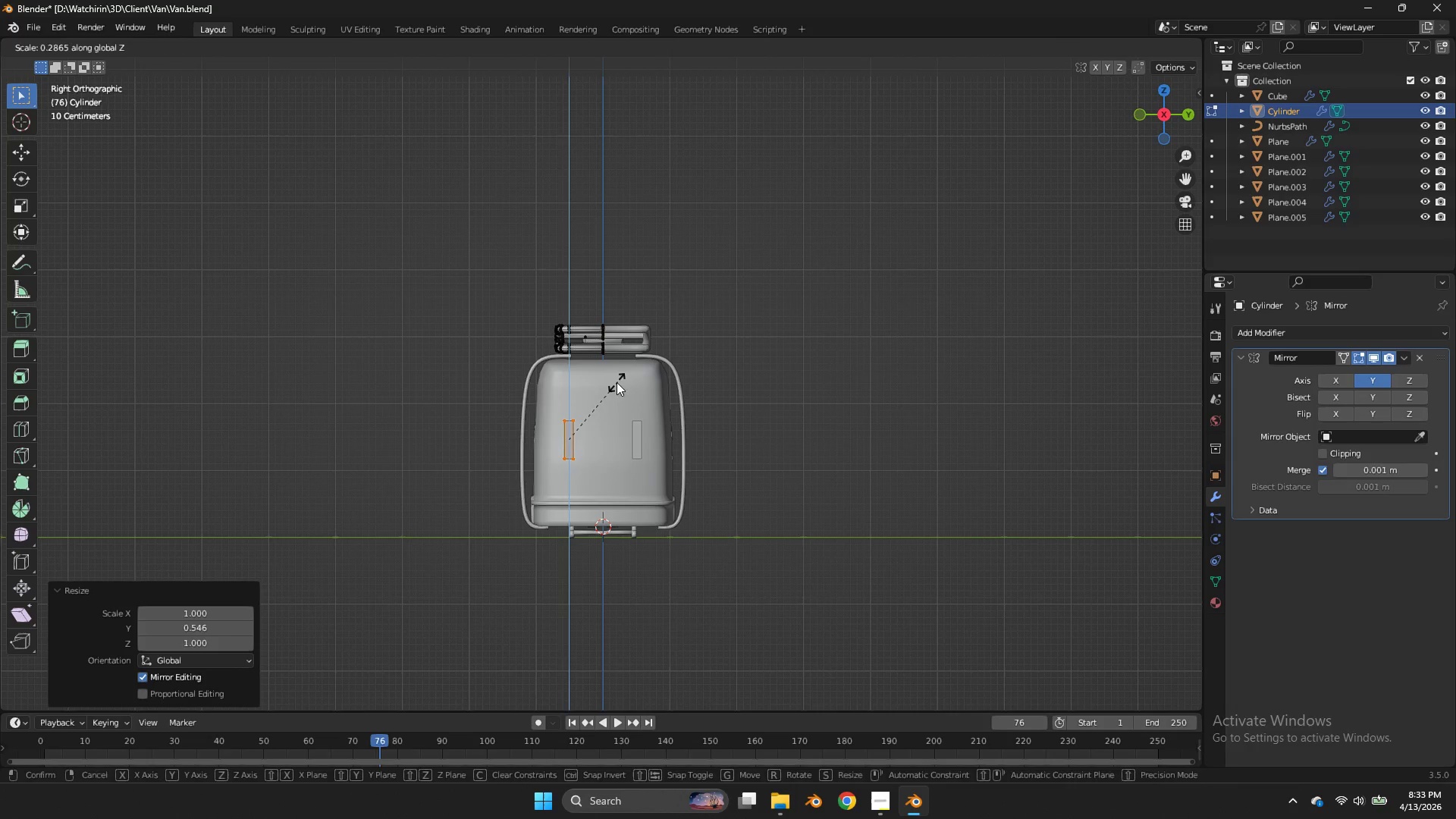 
left_click([617, 382])
 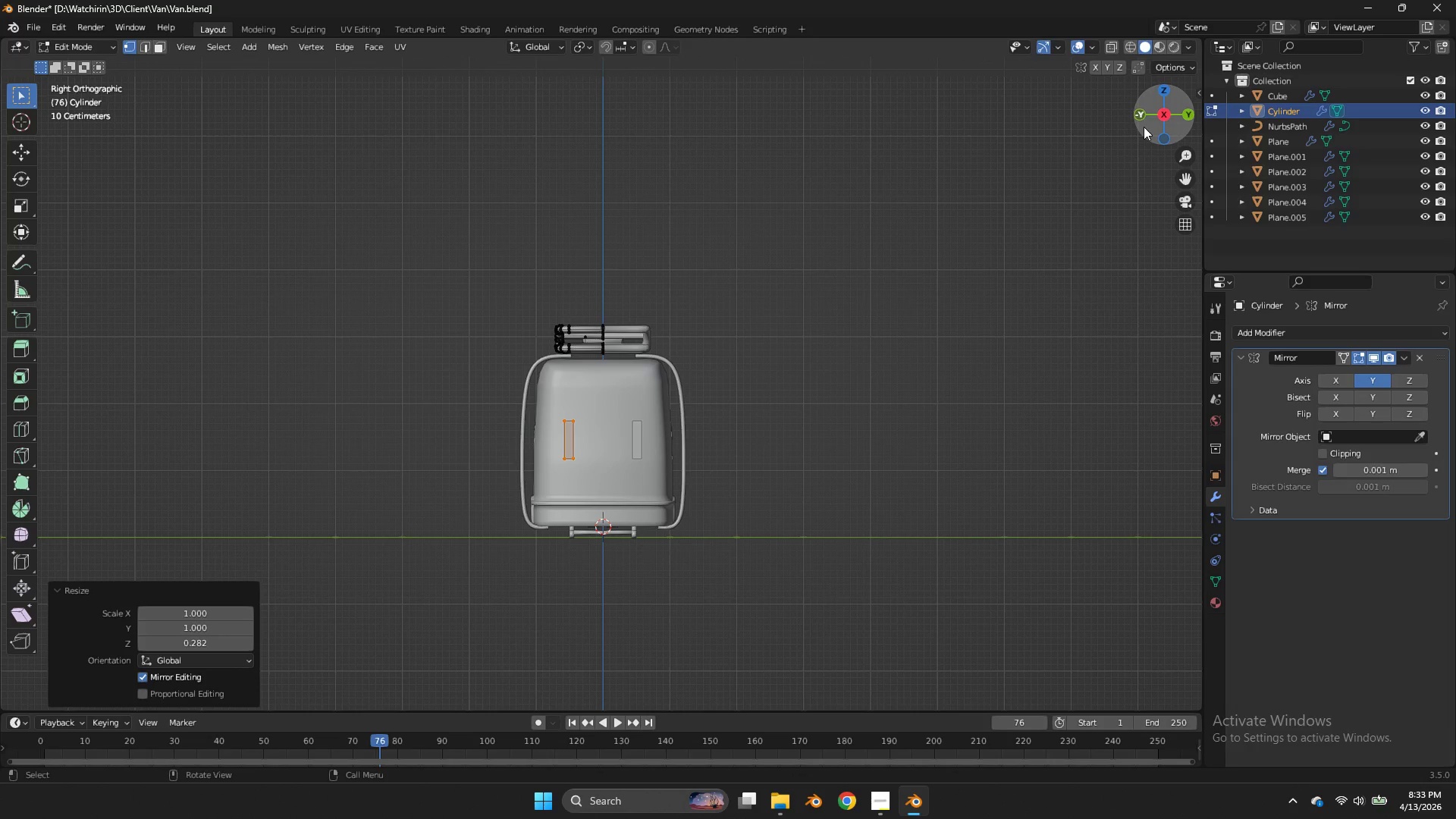 
left_click([1142, 121])
 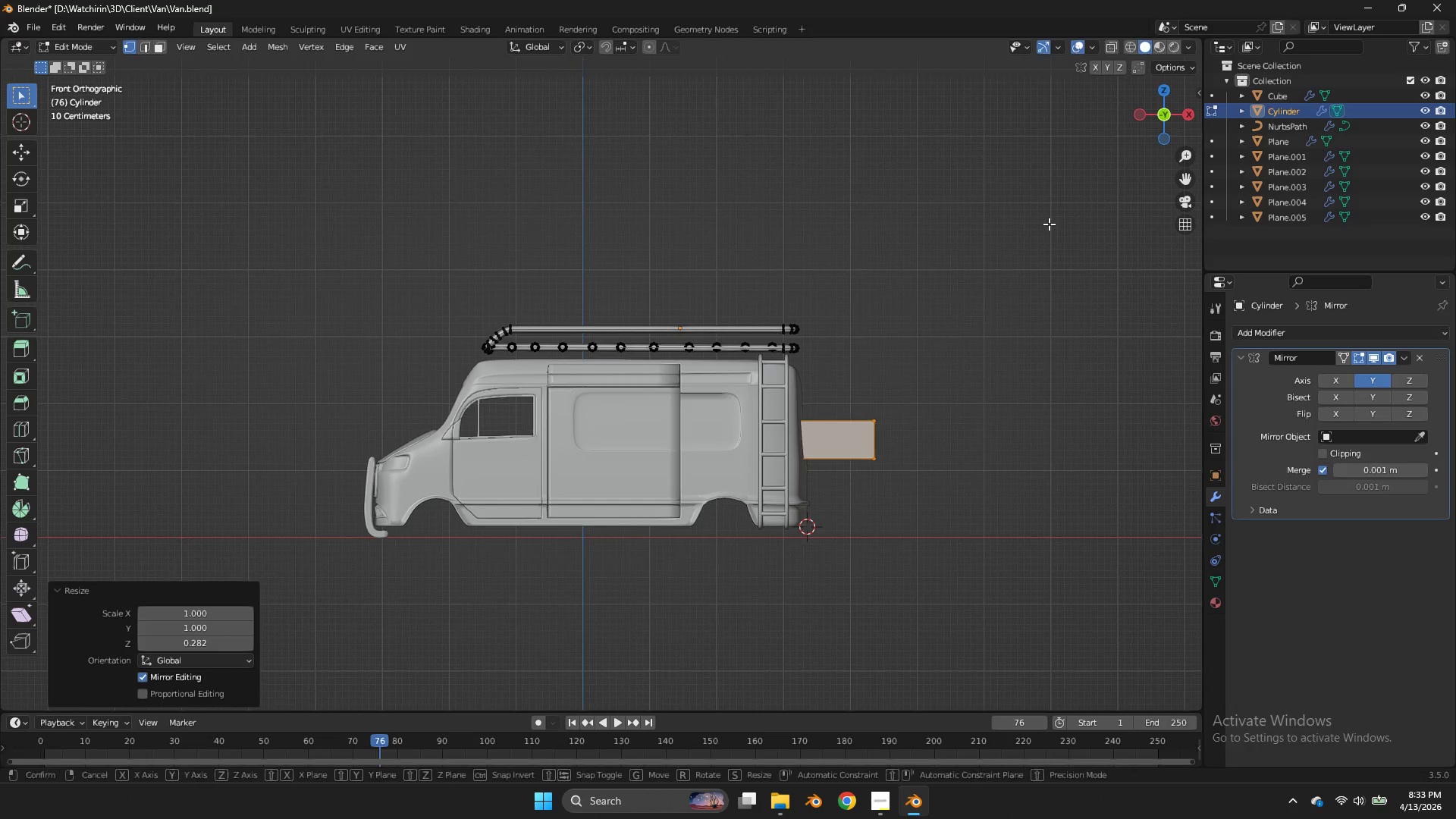 
key(G)
 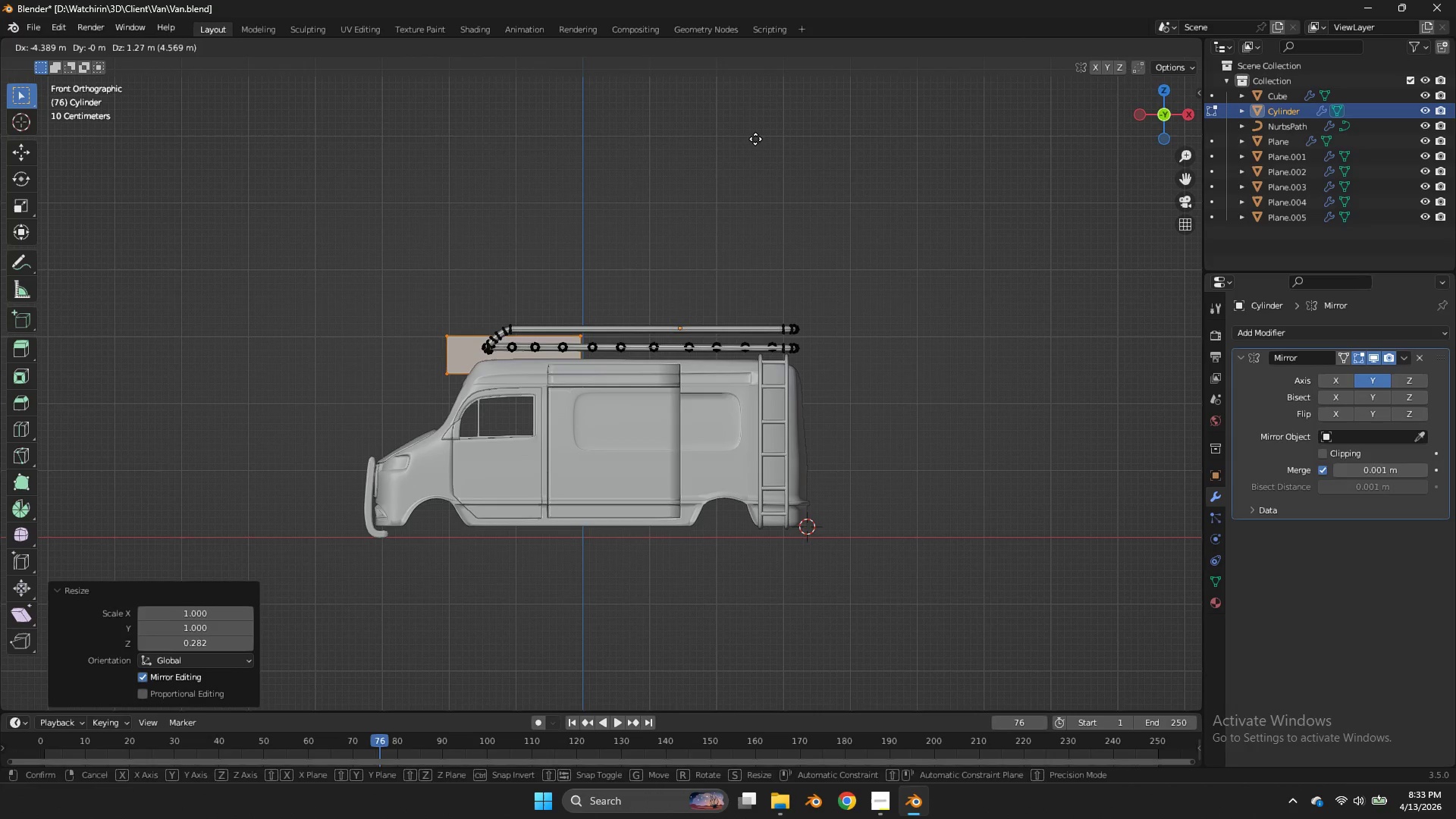 
left_click([755, 139])
 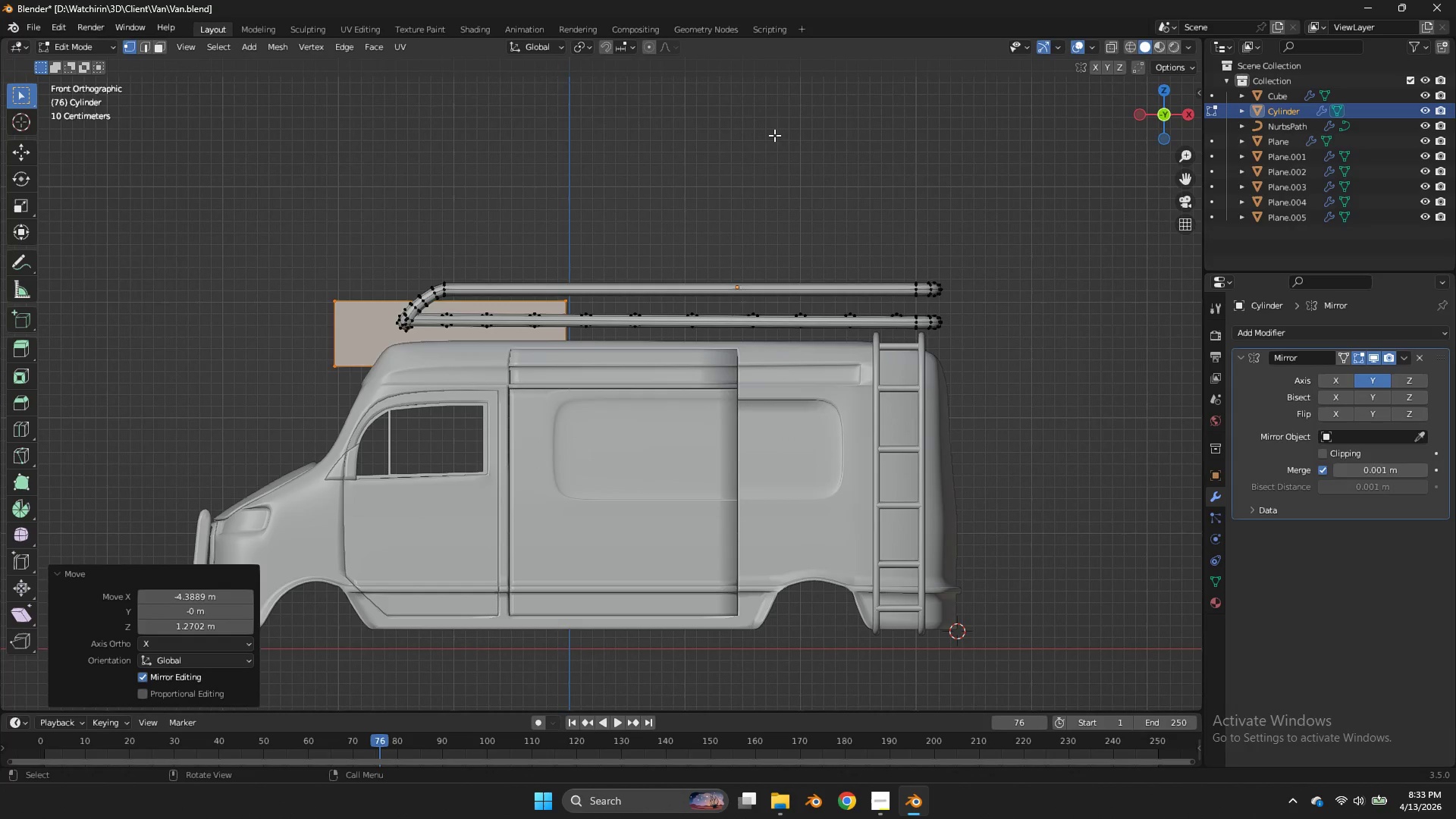 
key(Z)
 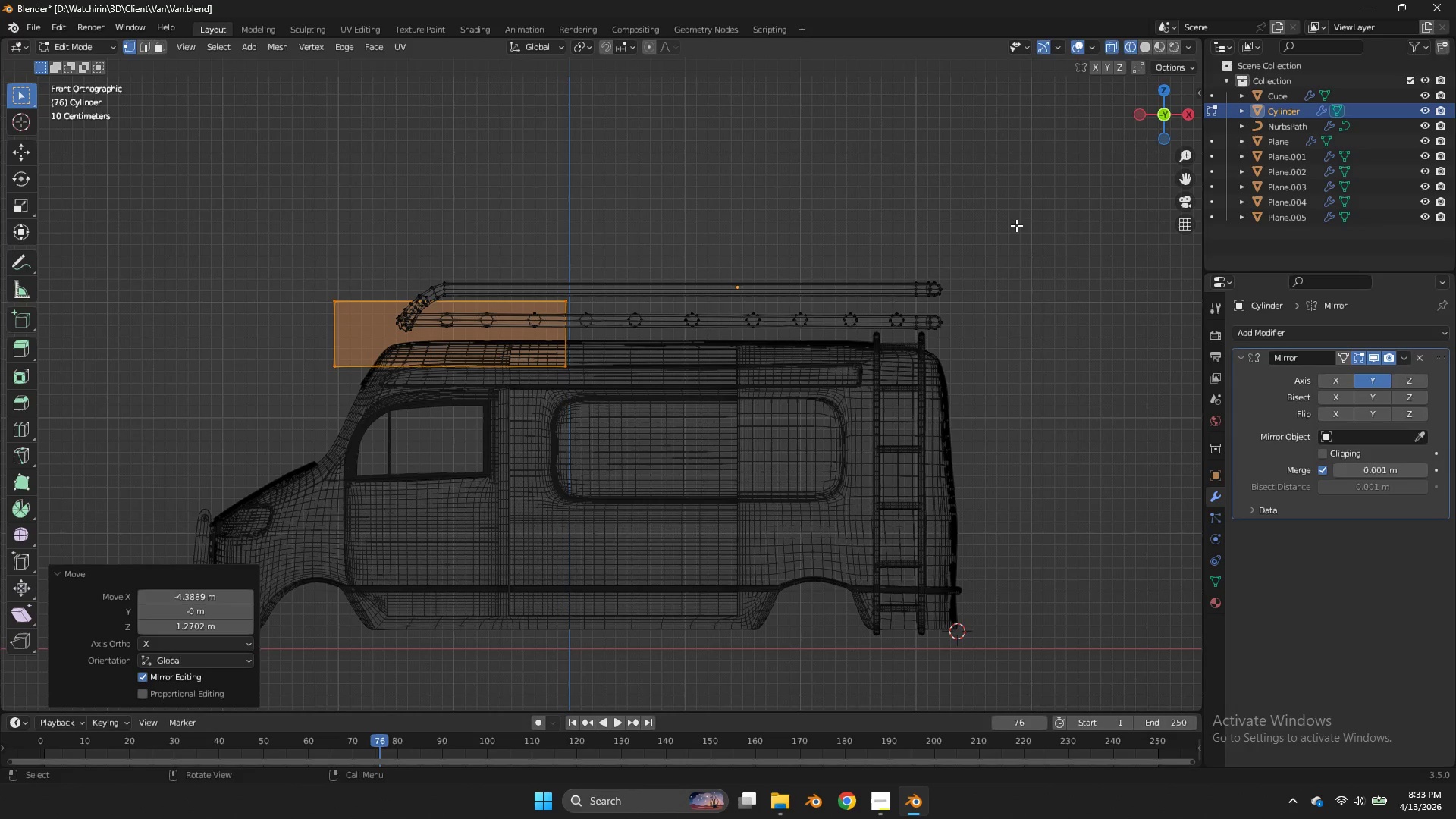 
scroll: coordinate [771, 136], scroll_direction: up, amount: 3.0
 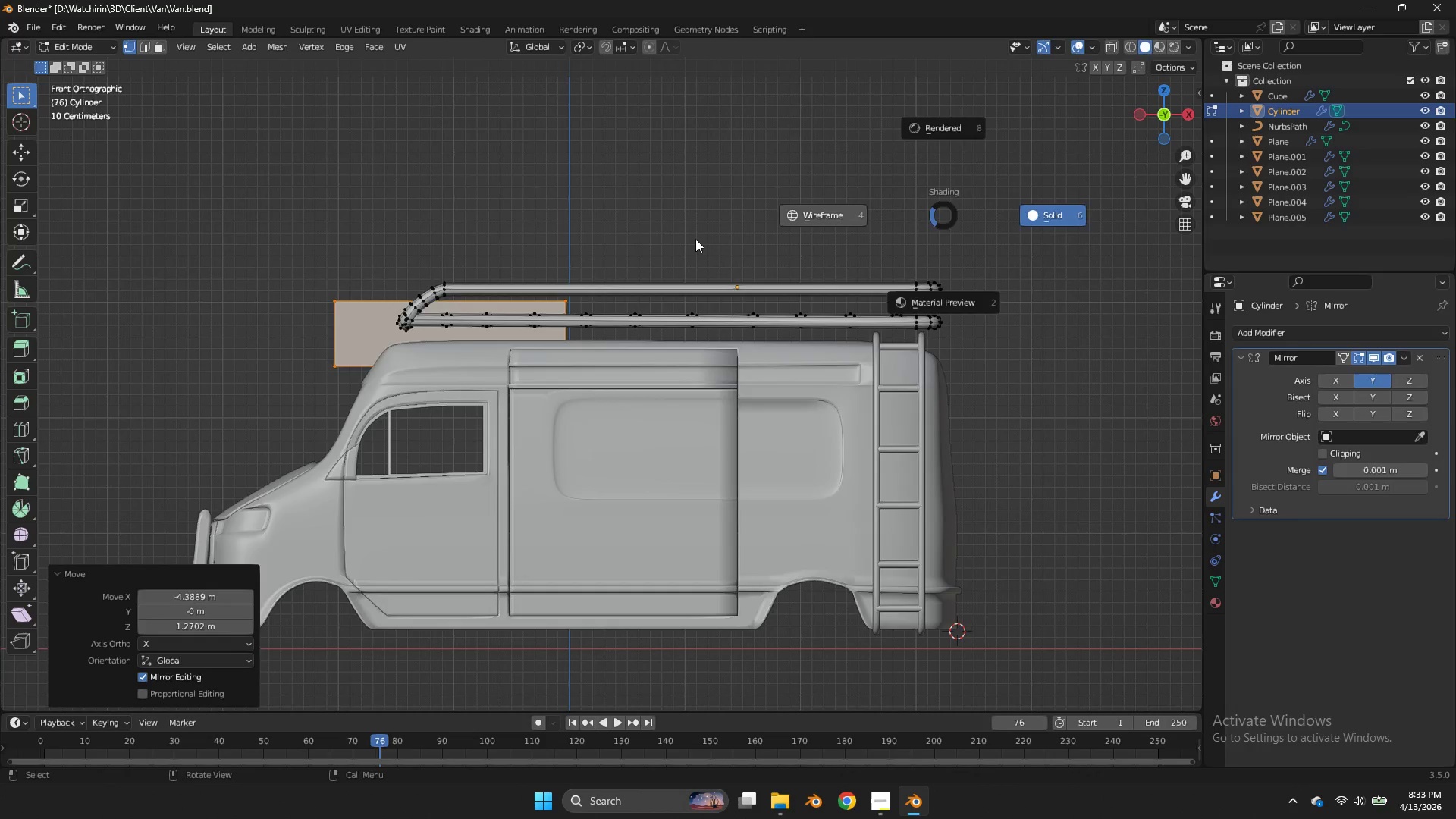 
type(sx)
 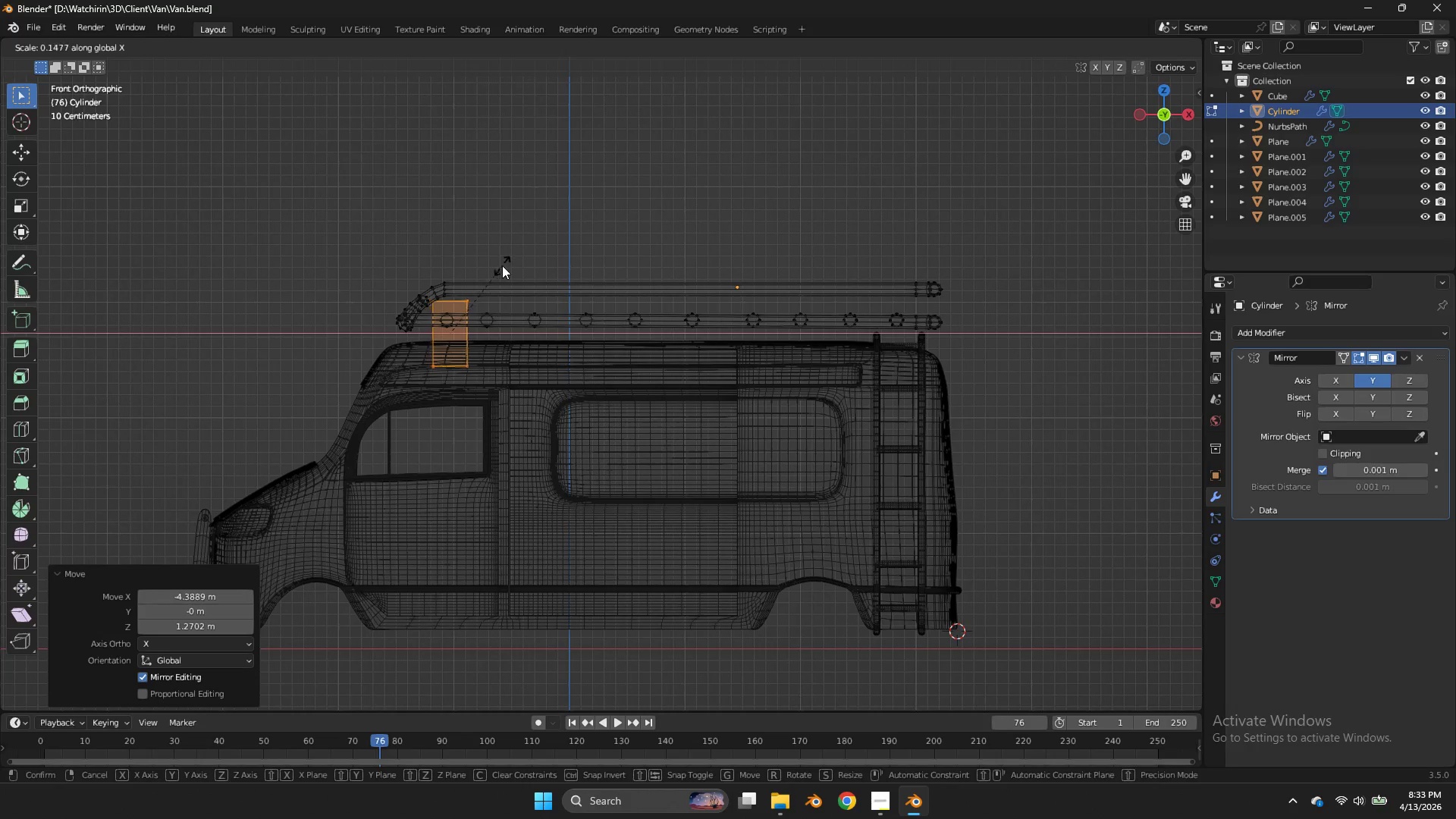 
double_click([502, 265])
 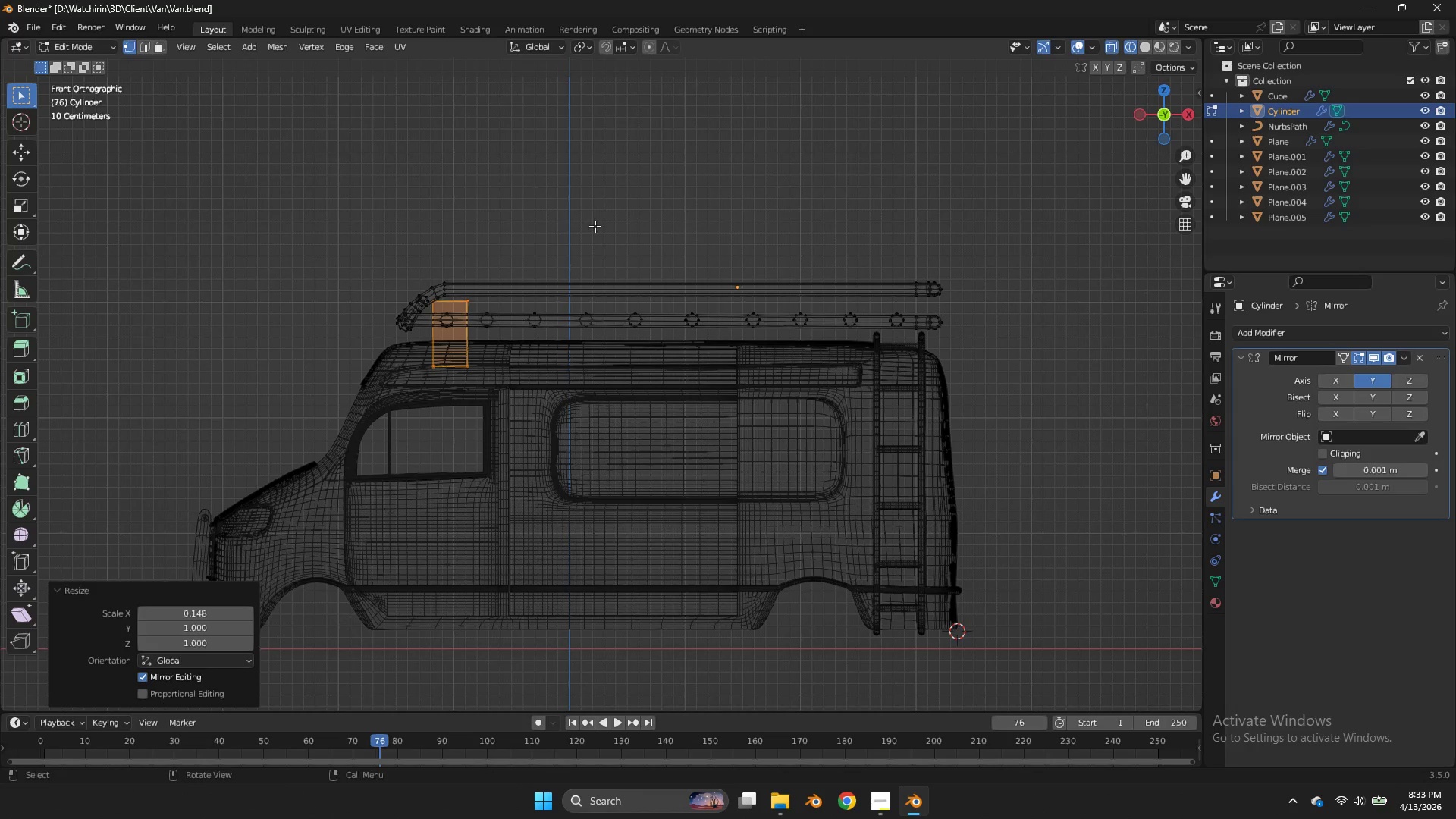 
key(Z)
 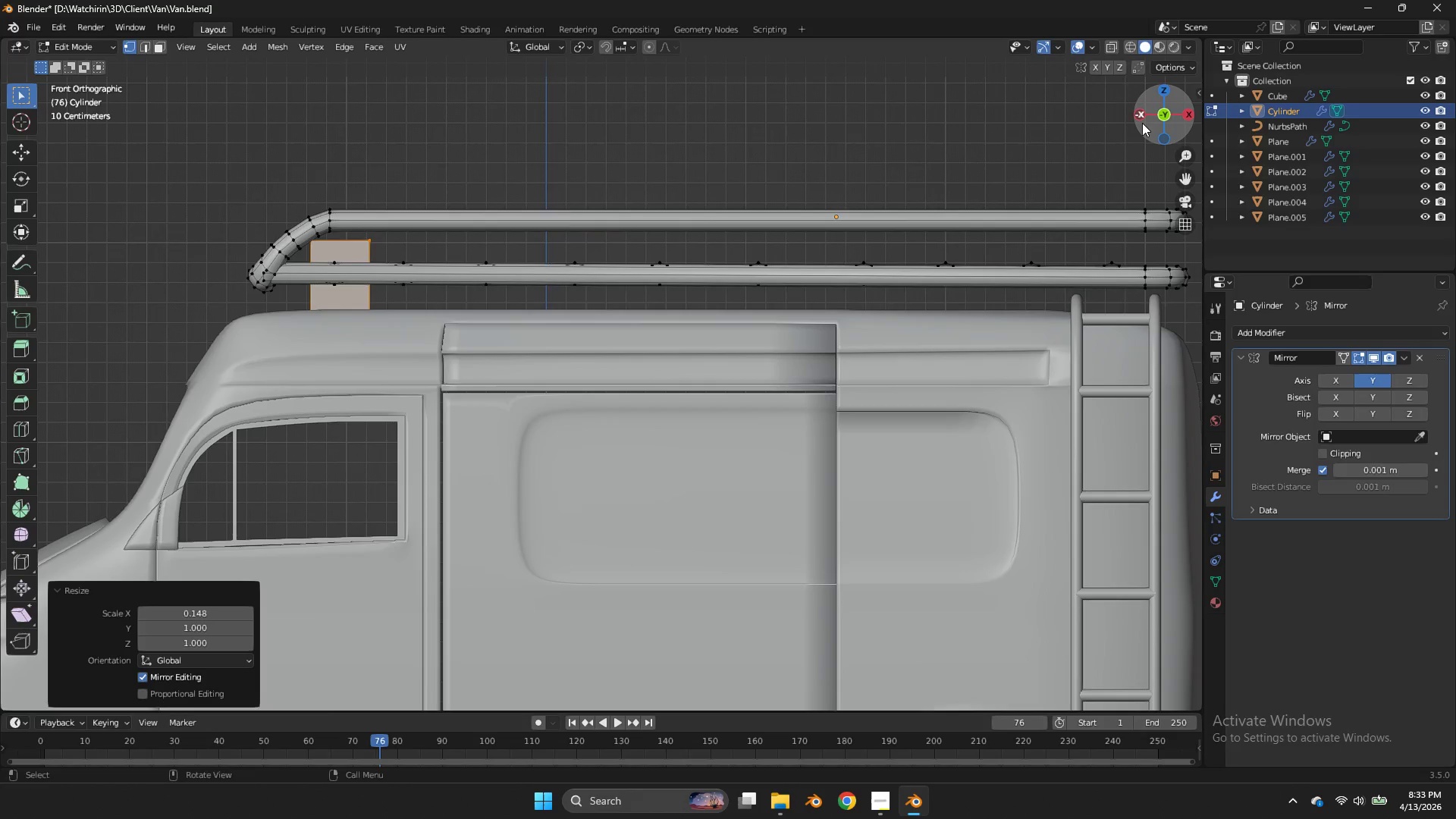 
scroll: coordinate [626, 221], scroll_direction: up, amount: 3.0
 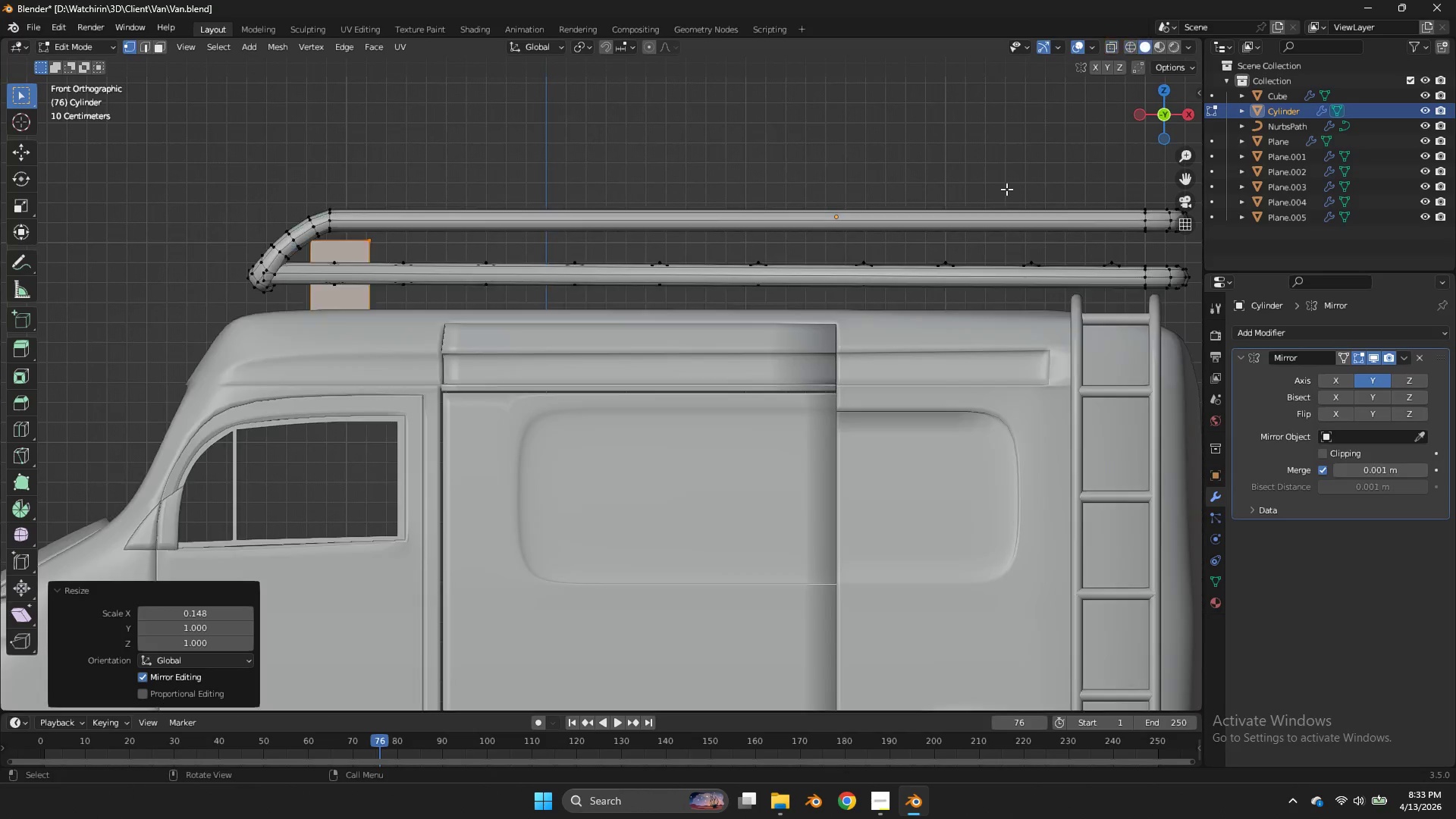 
left_click([1142, 122])
 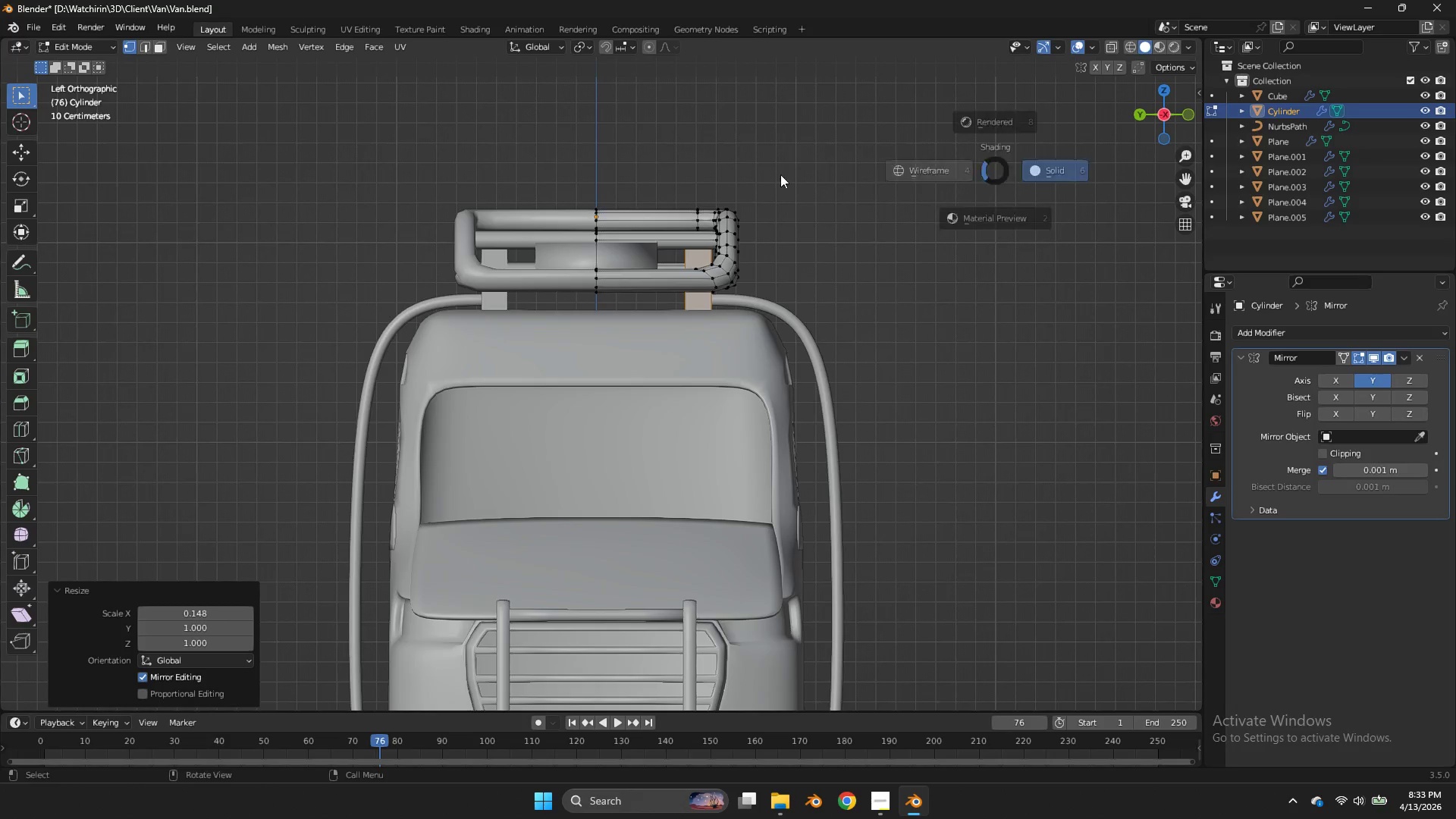 
type(zsy)
 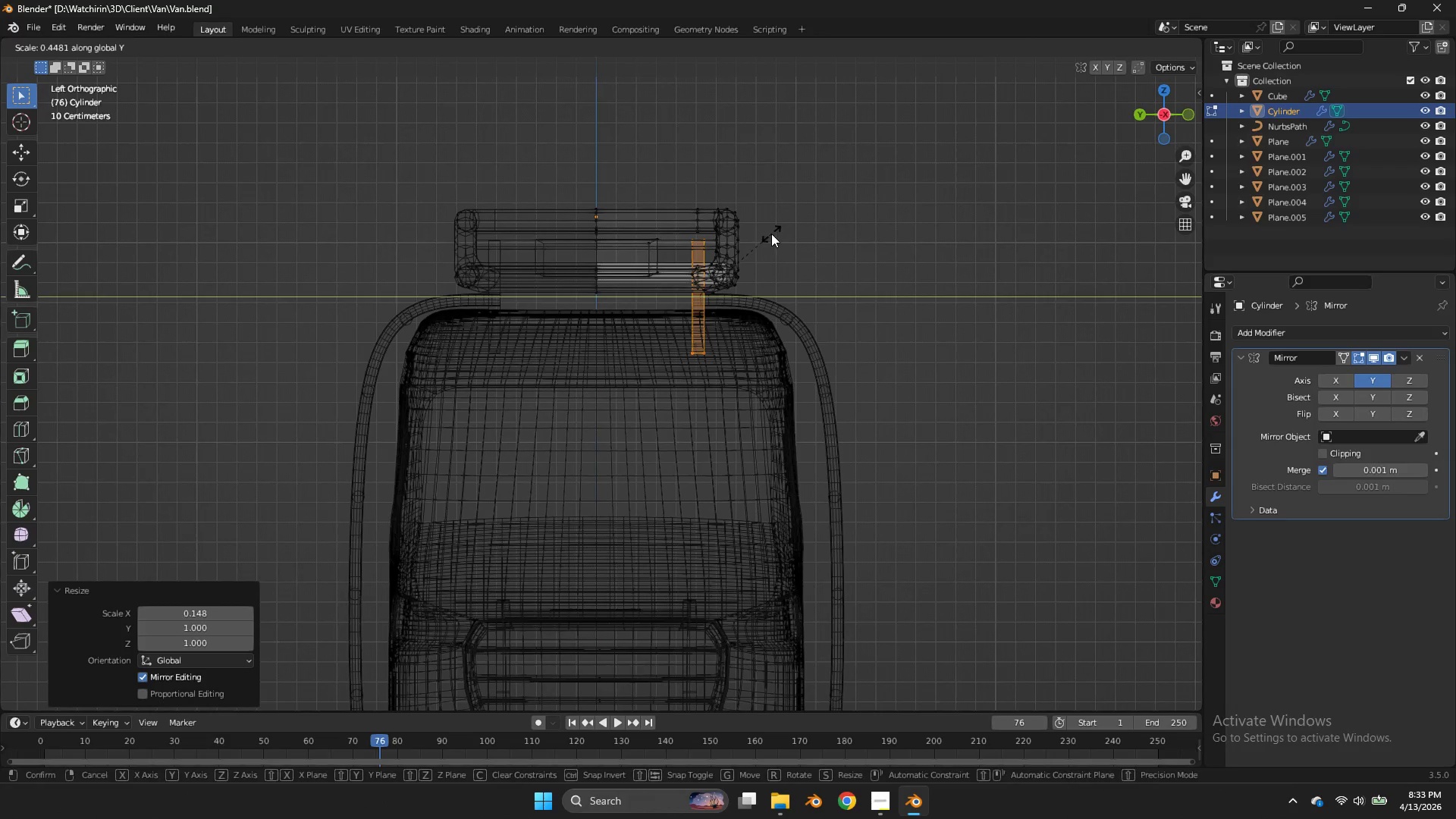 
left_click([771, 234])
 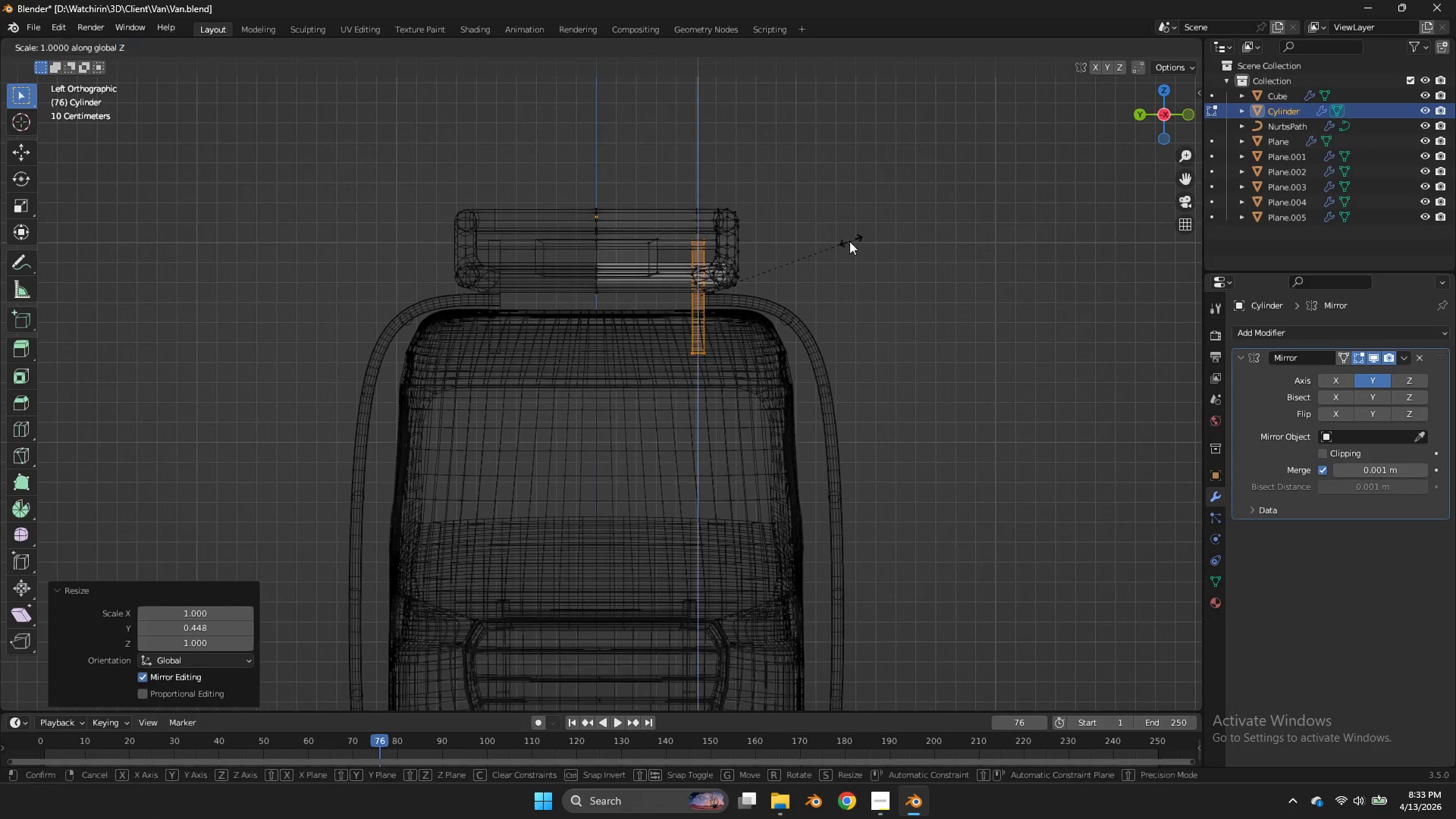 
type(sz)
 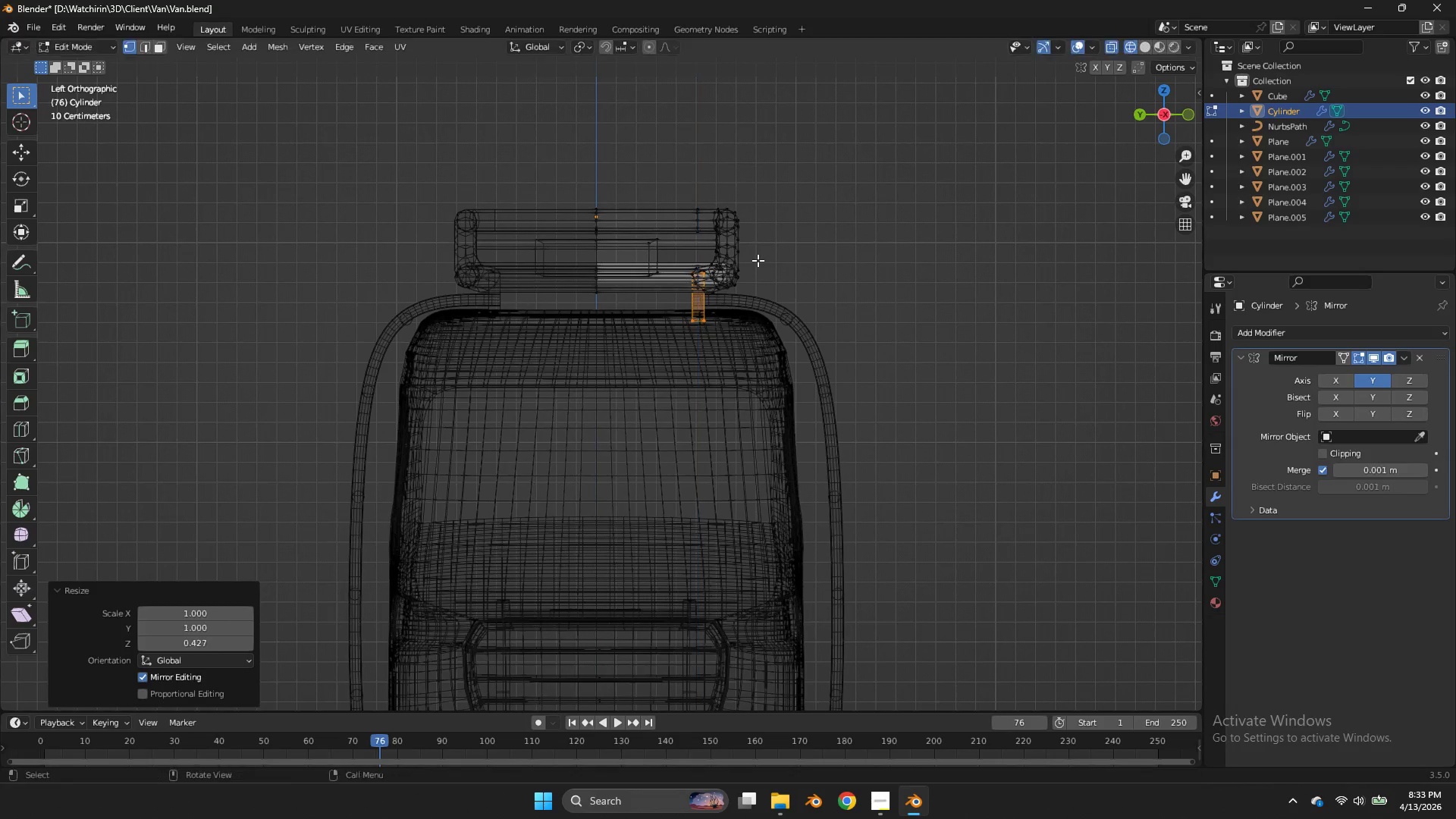 
double_click([758, 260])
 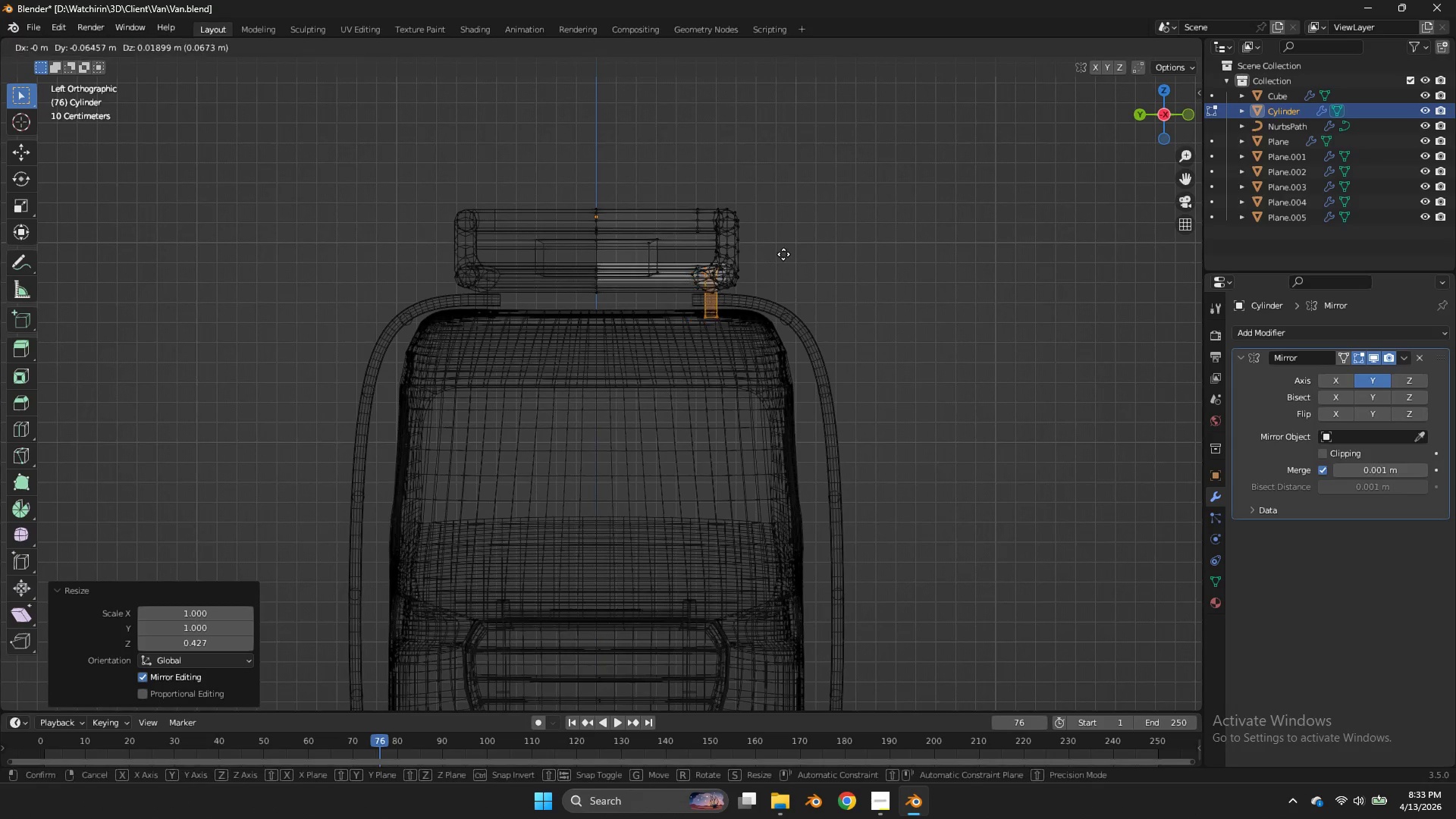 
key(G)
 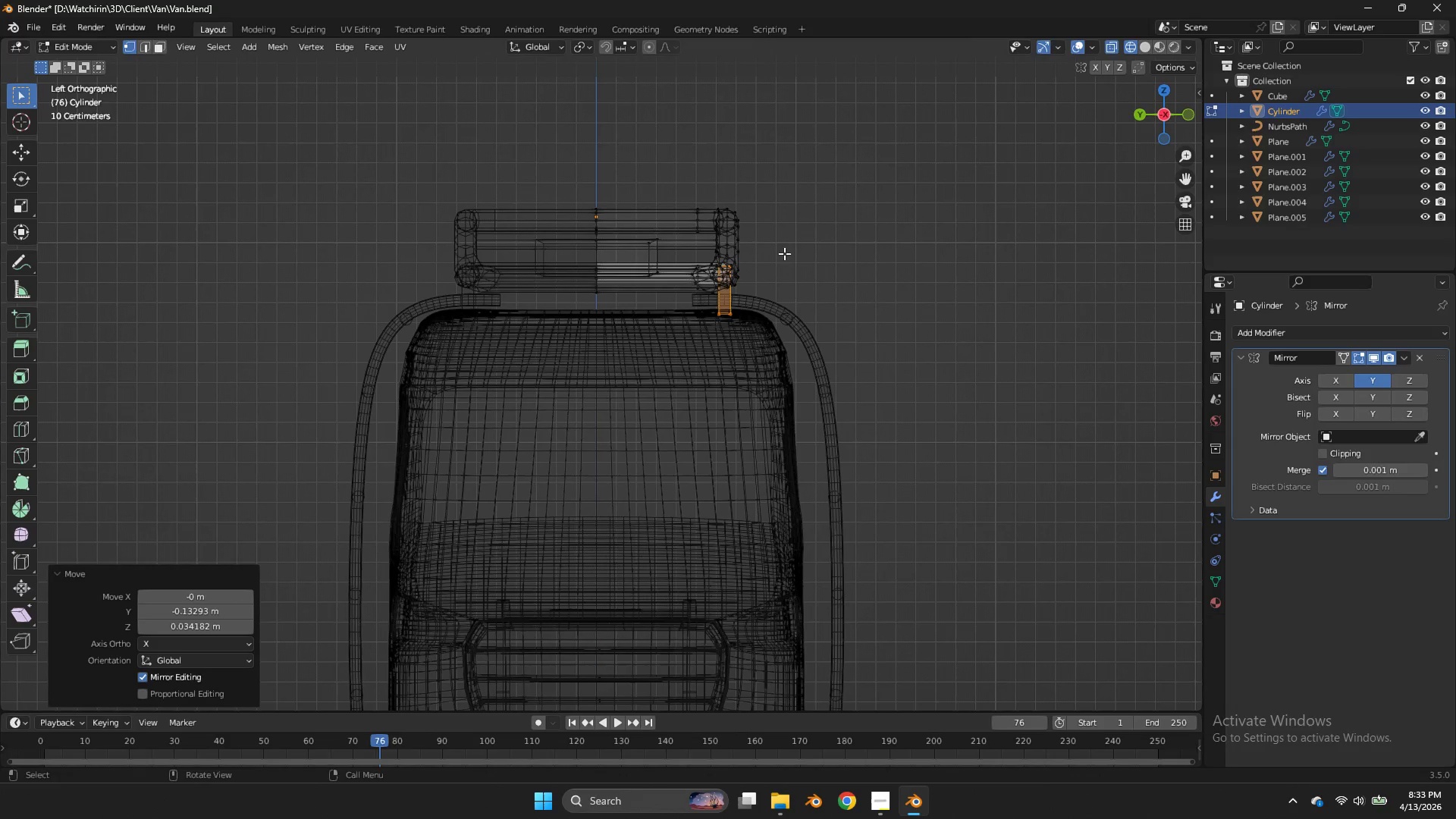 
triple_click([784, 253])
 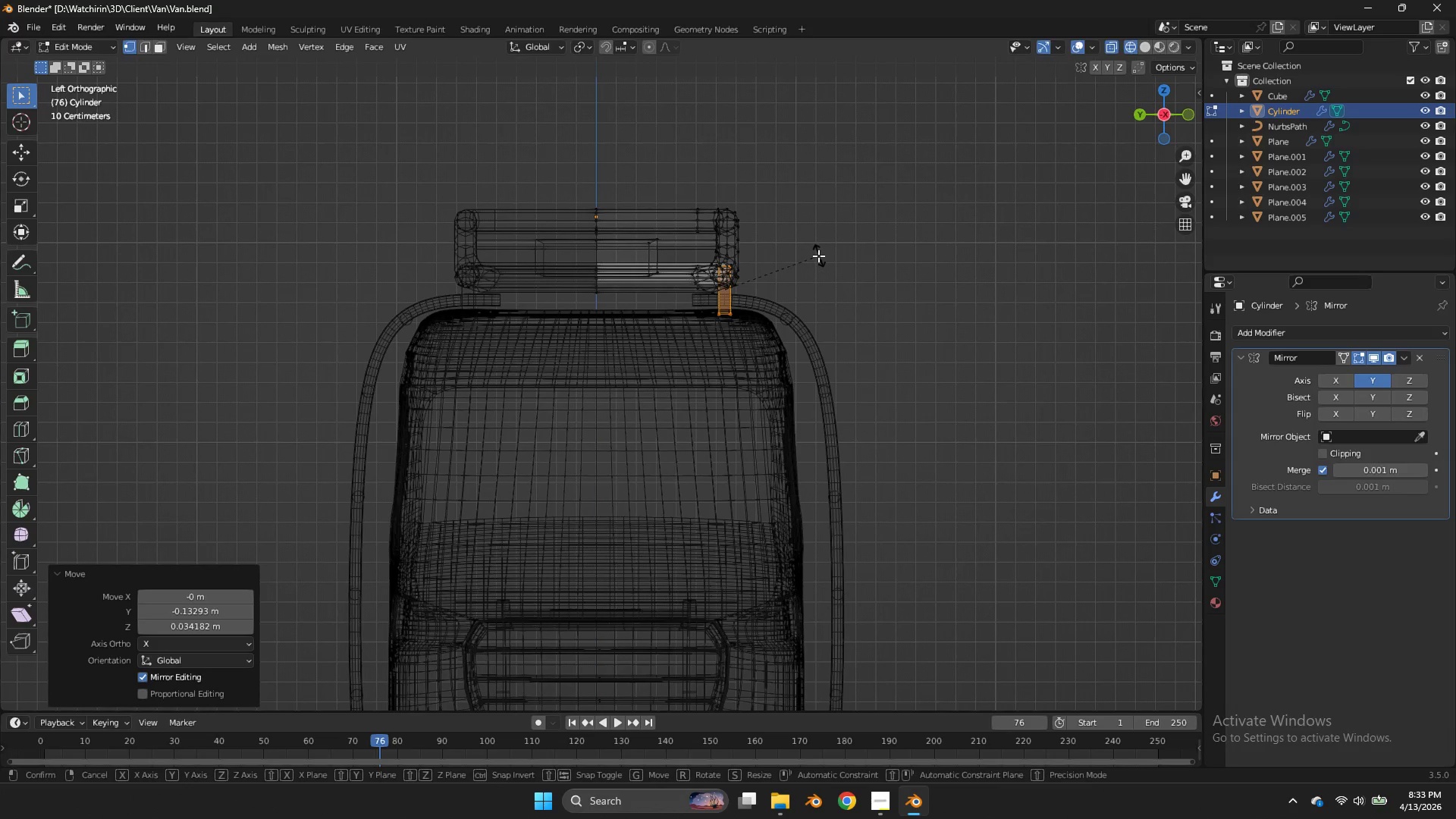 
key(R)
 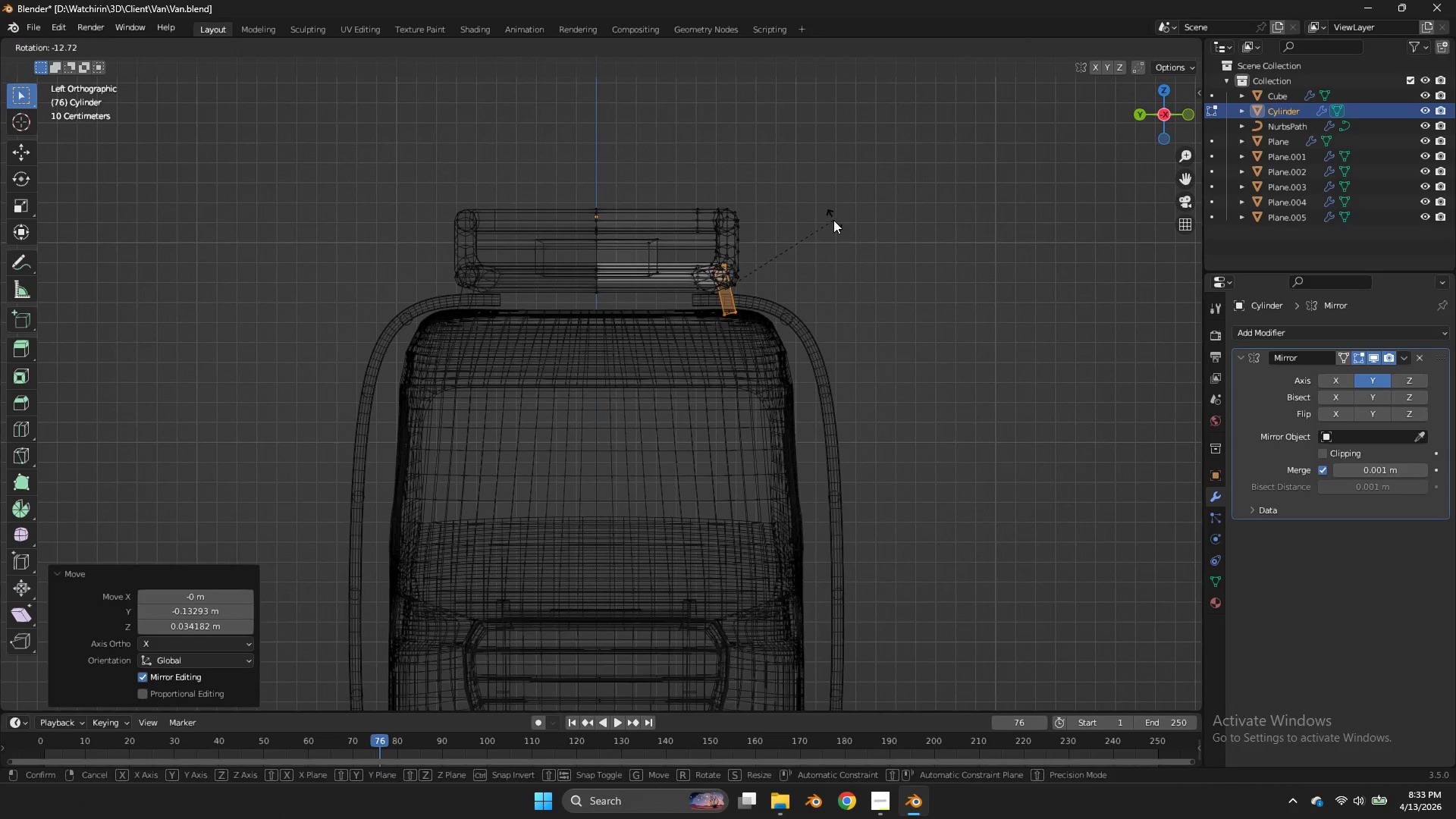 
double_click([833, 220])
 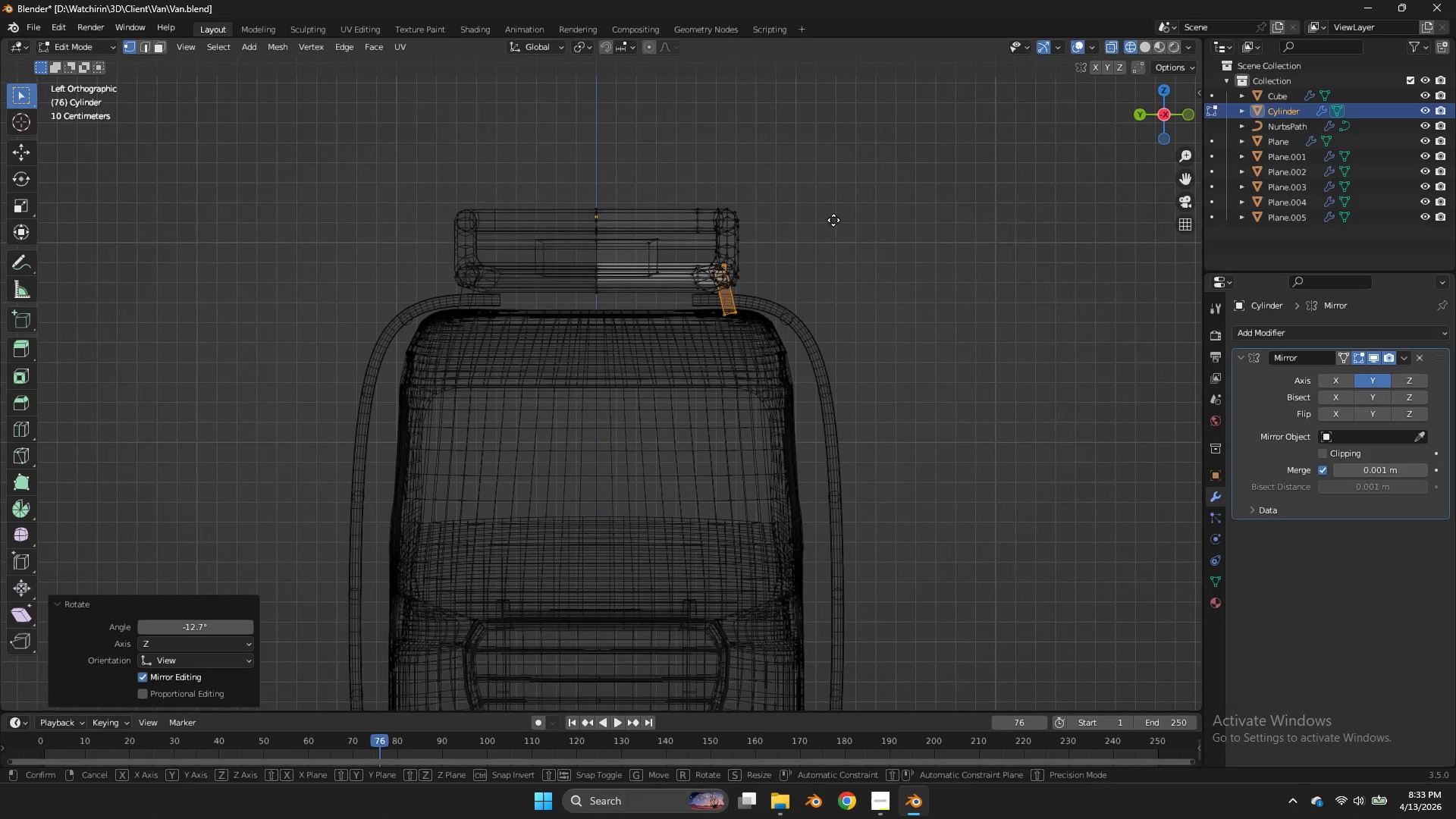 
key(G)
 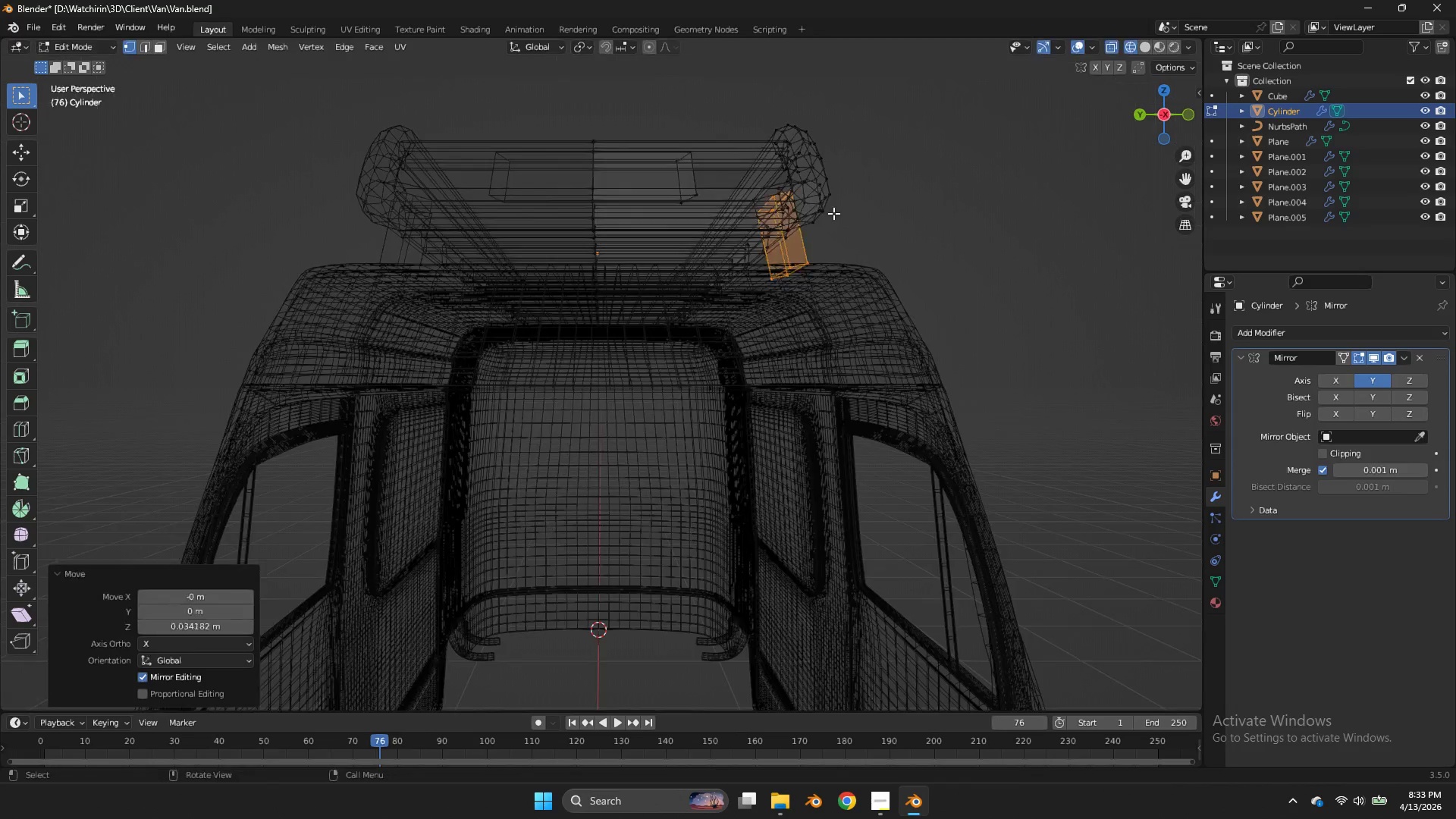 
middle_click([833, 213])
 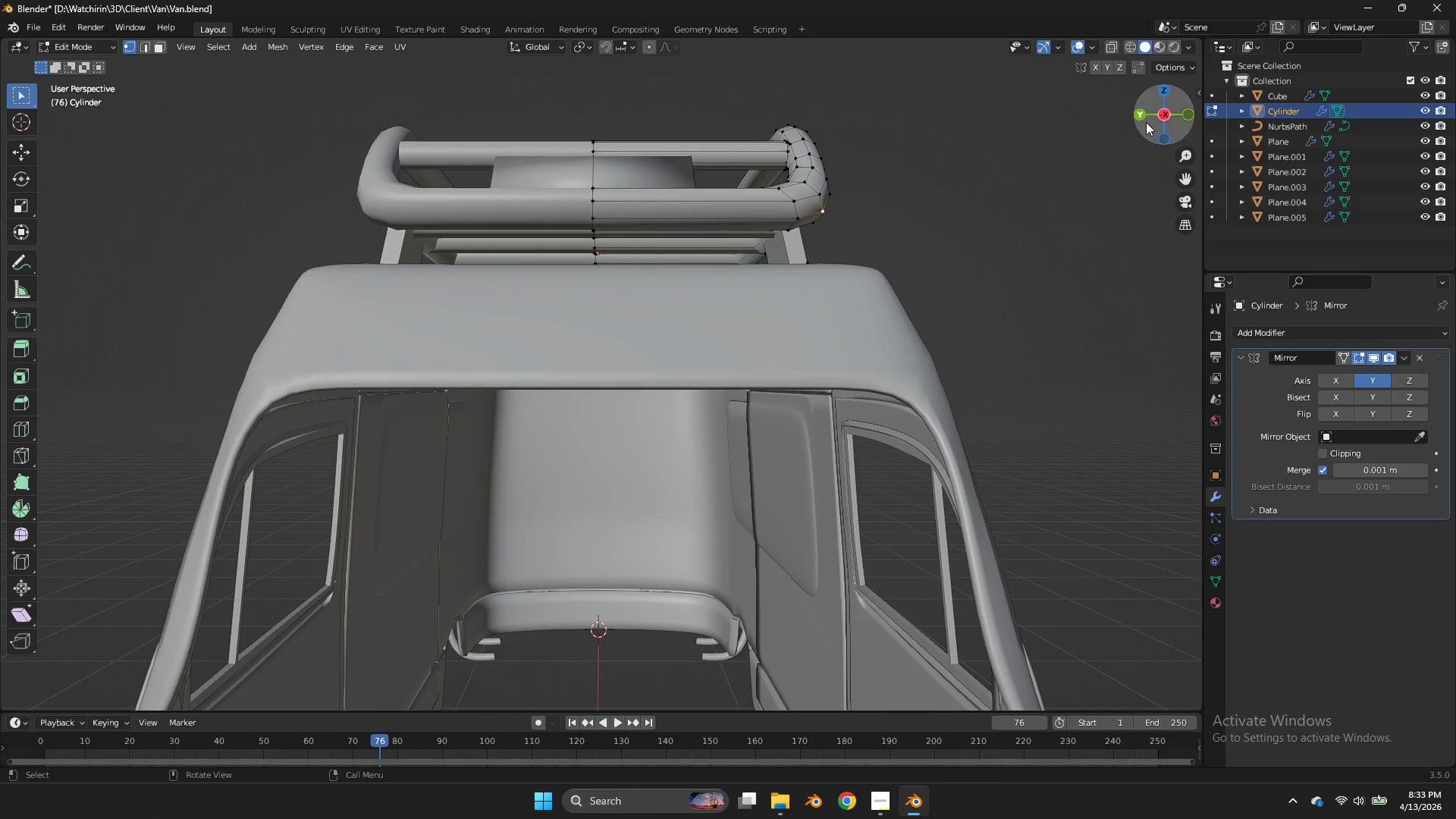 
left_click([833, 213])
 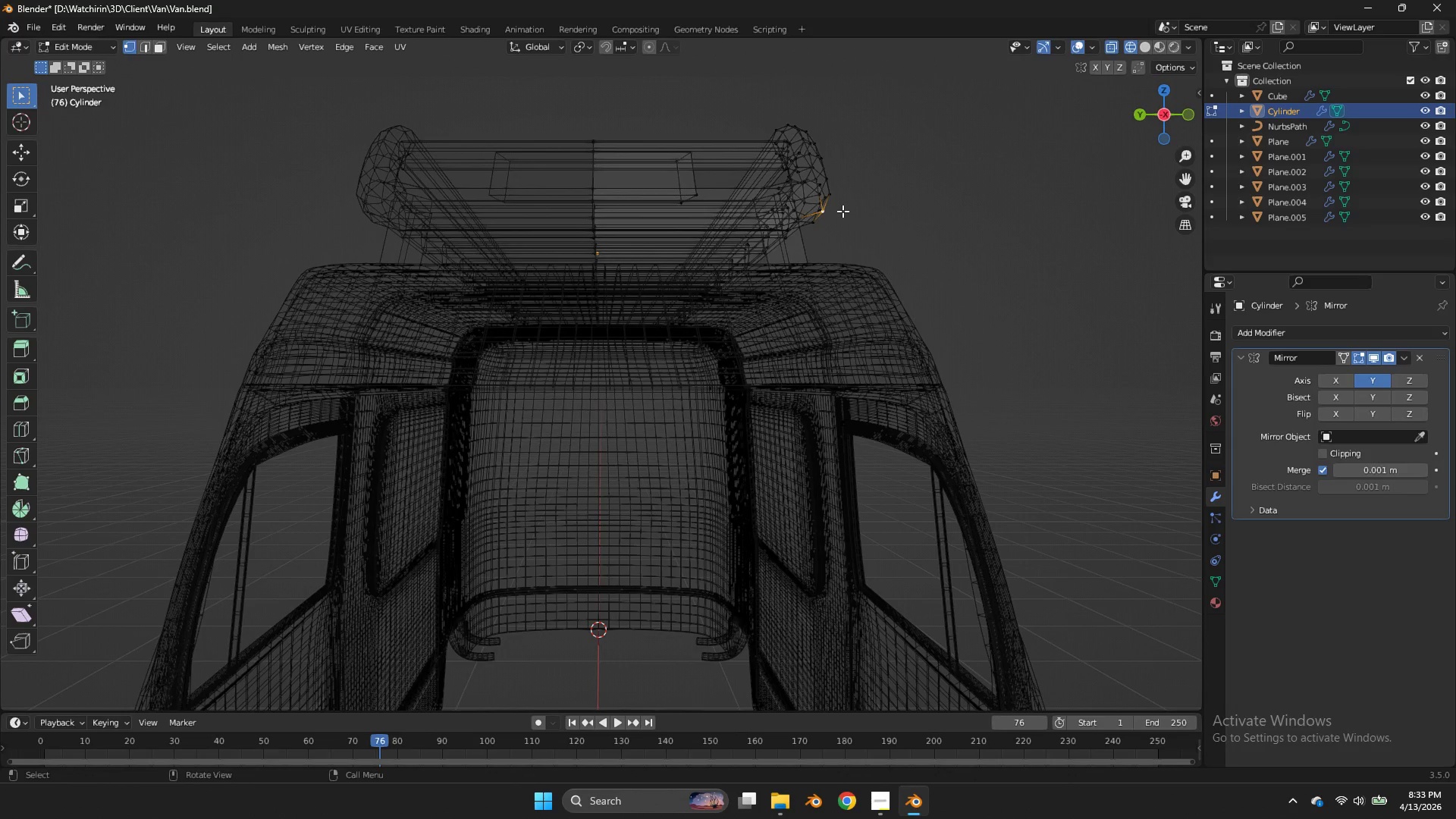 
left_click([833, 213])
 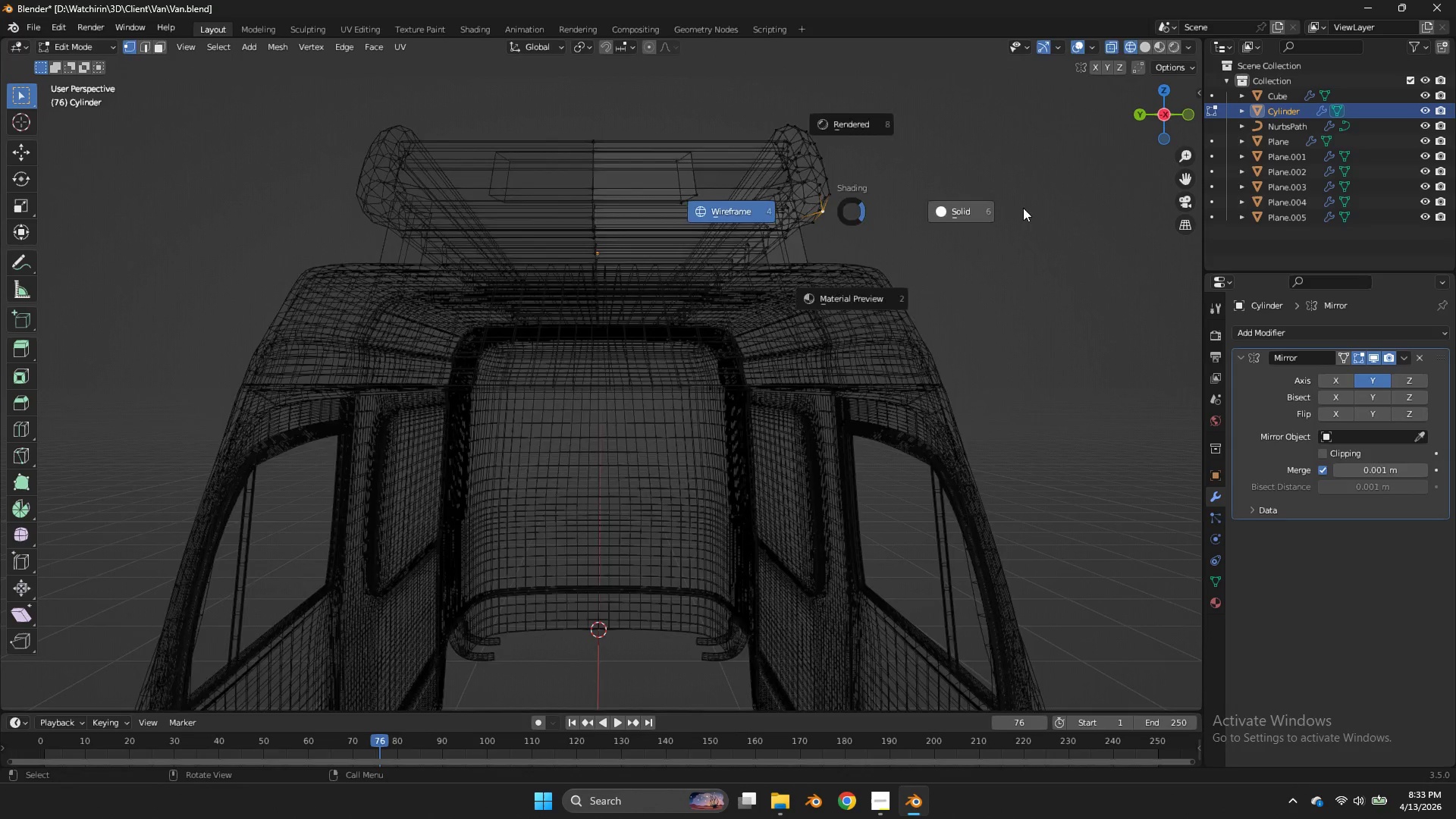 
key(Z)
 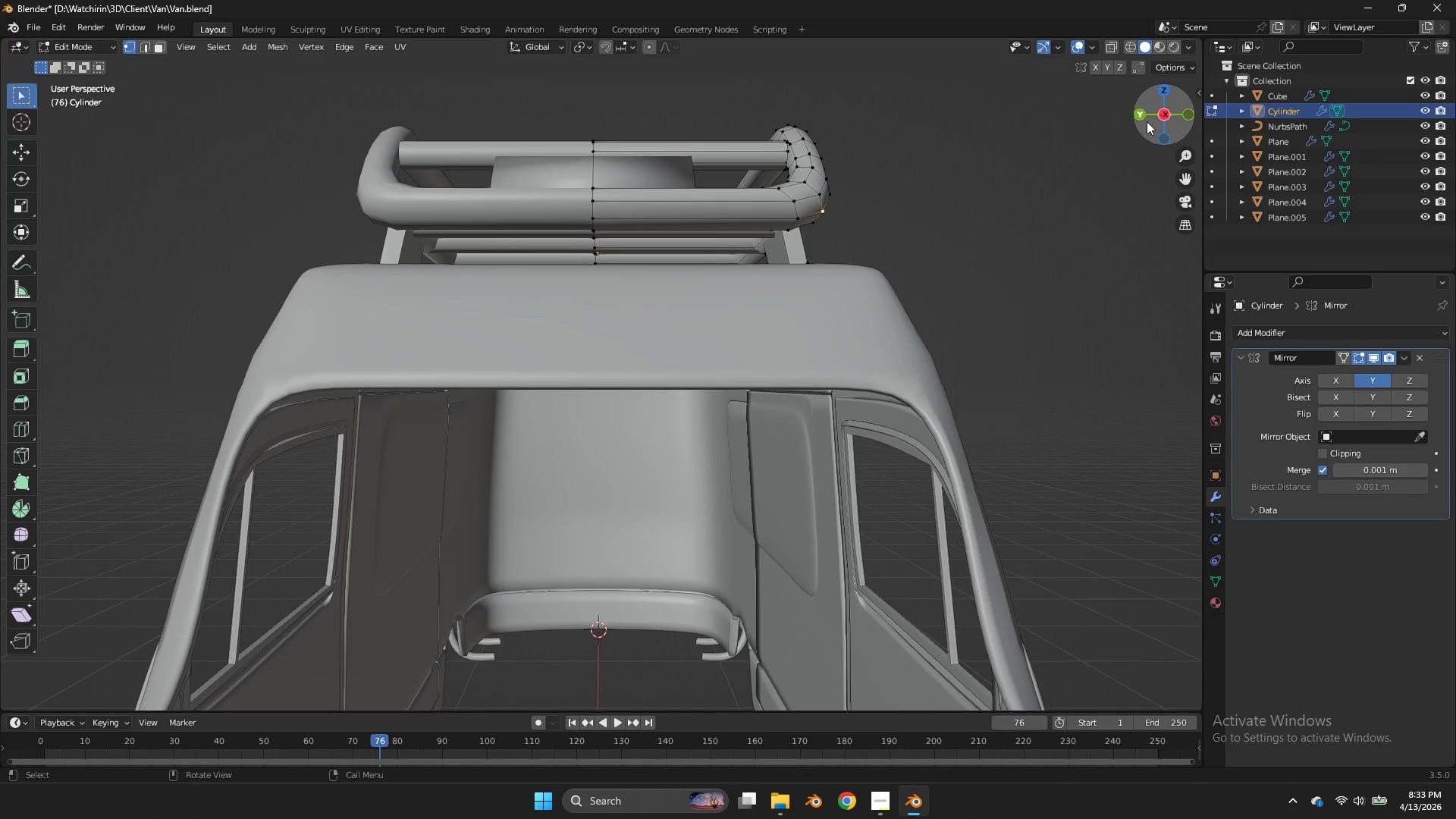 
left_click([1147, 121])
 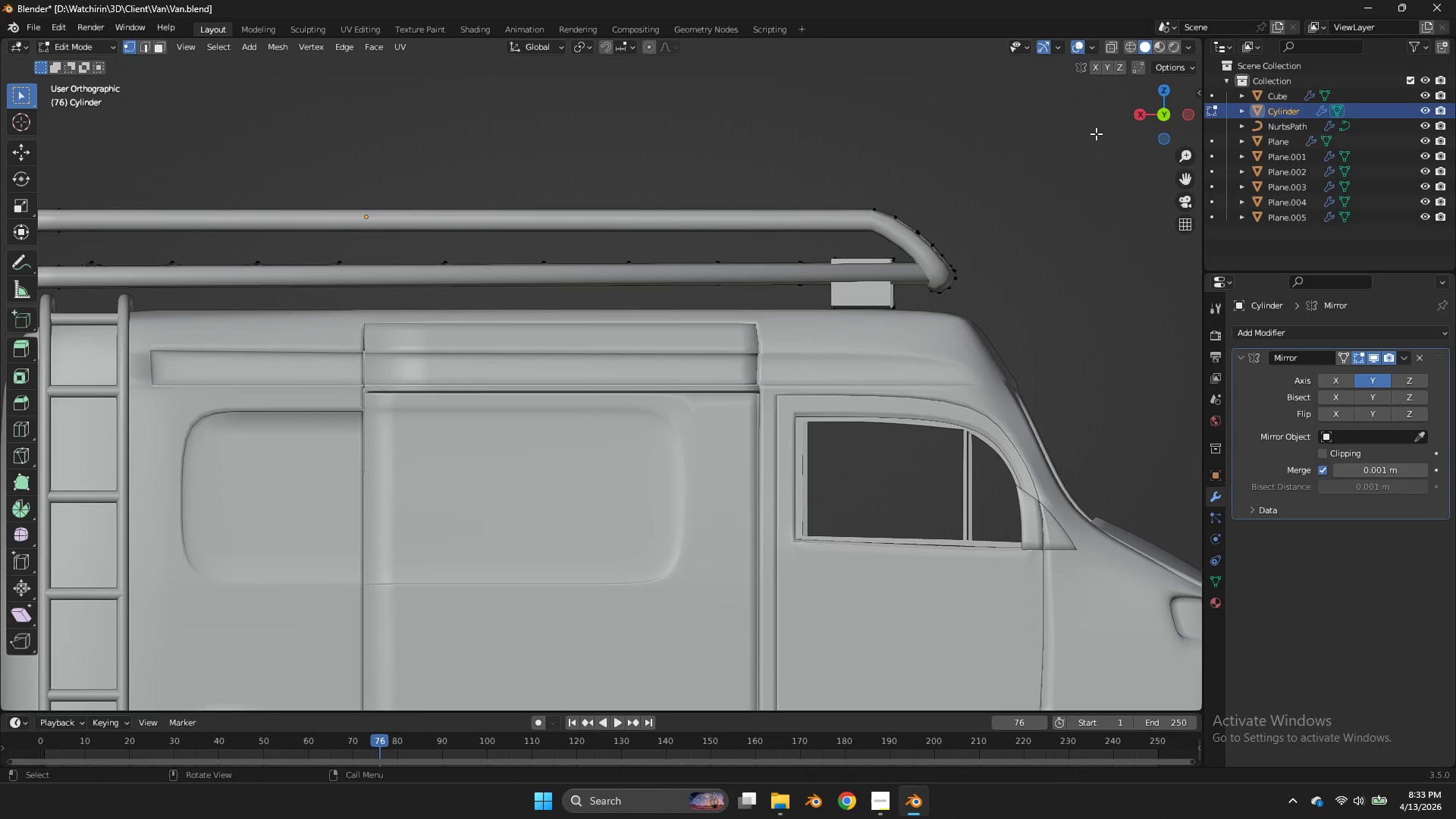 
left_click_drag(start_coordinate=[1147, 121], to_coordinate=[1031, 143])
 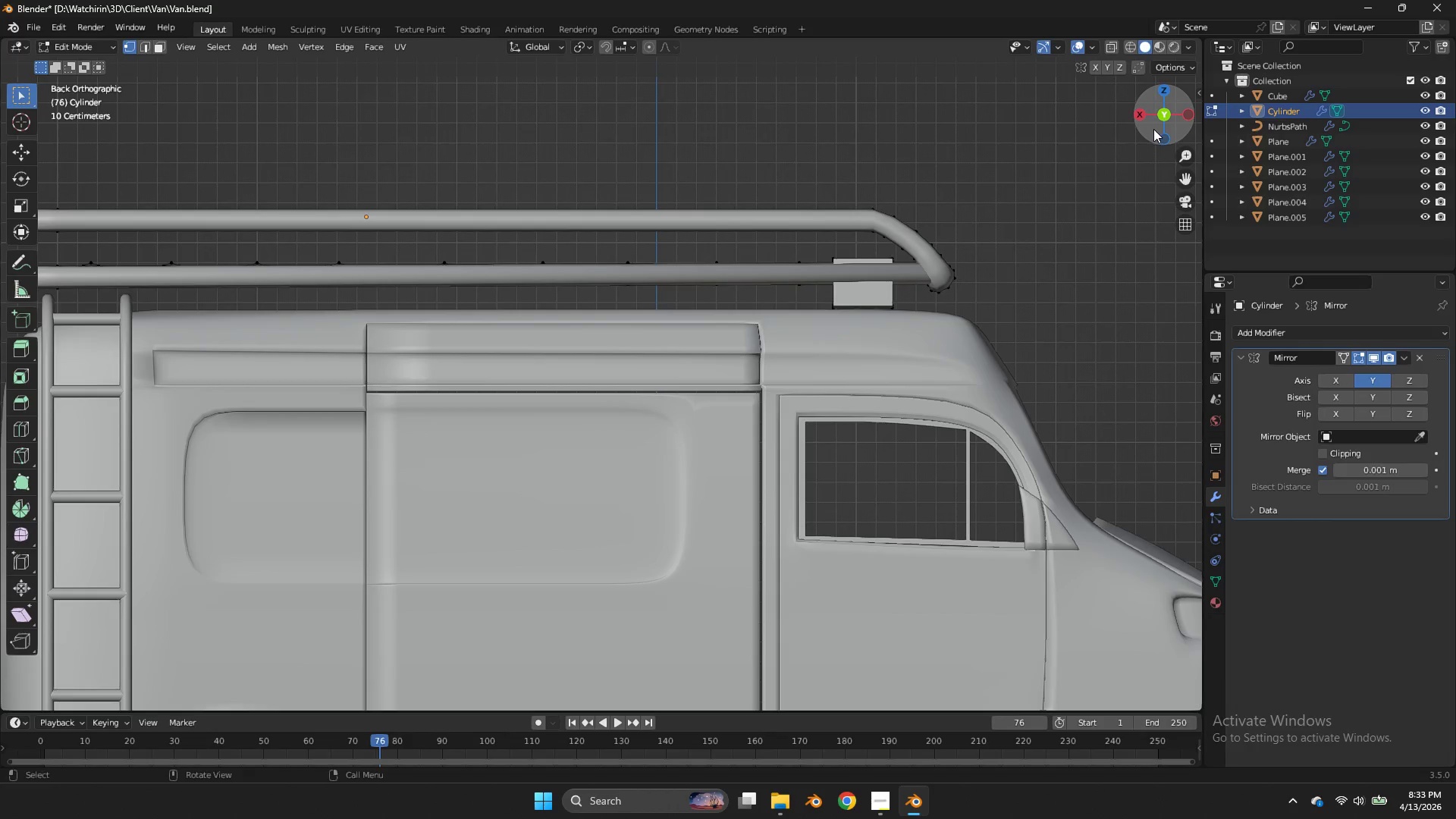 
triple_click([1031, 143])
 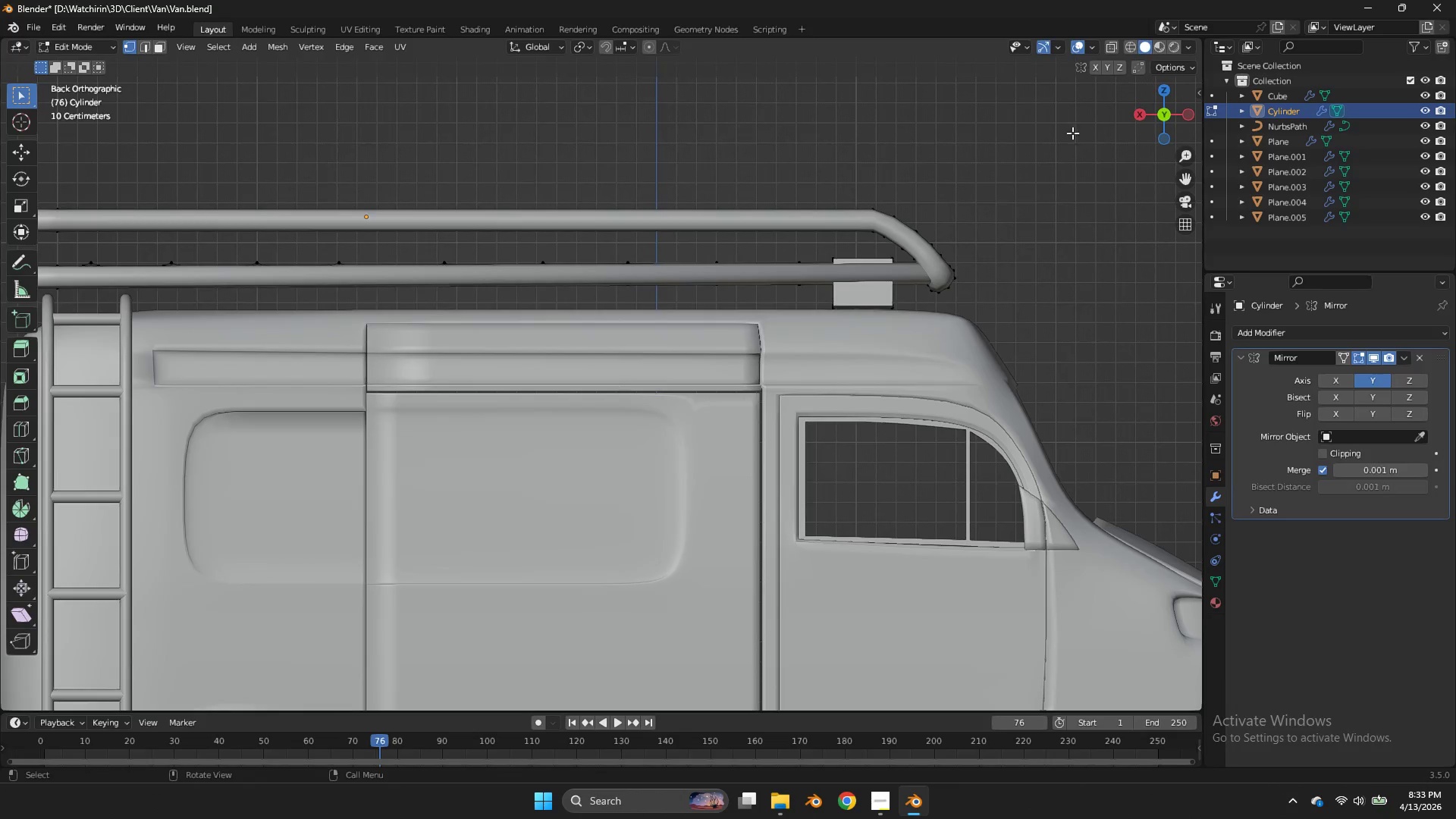 
triple_click([1031, 143])
 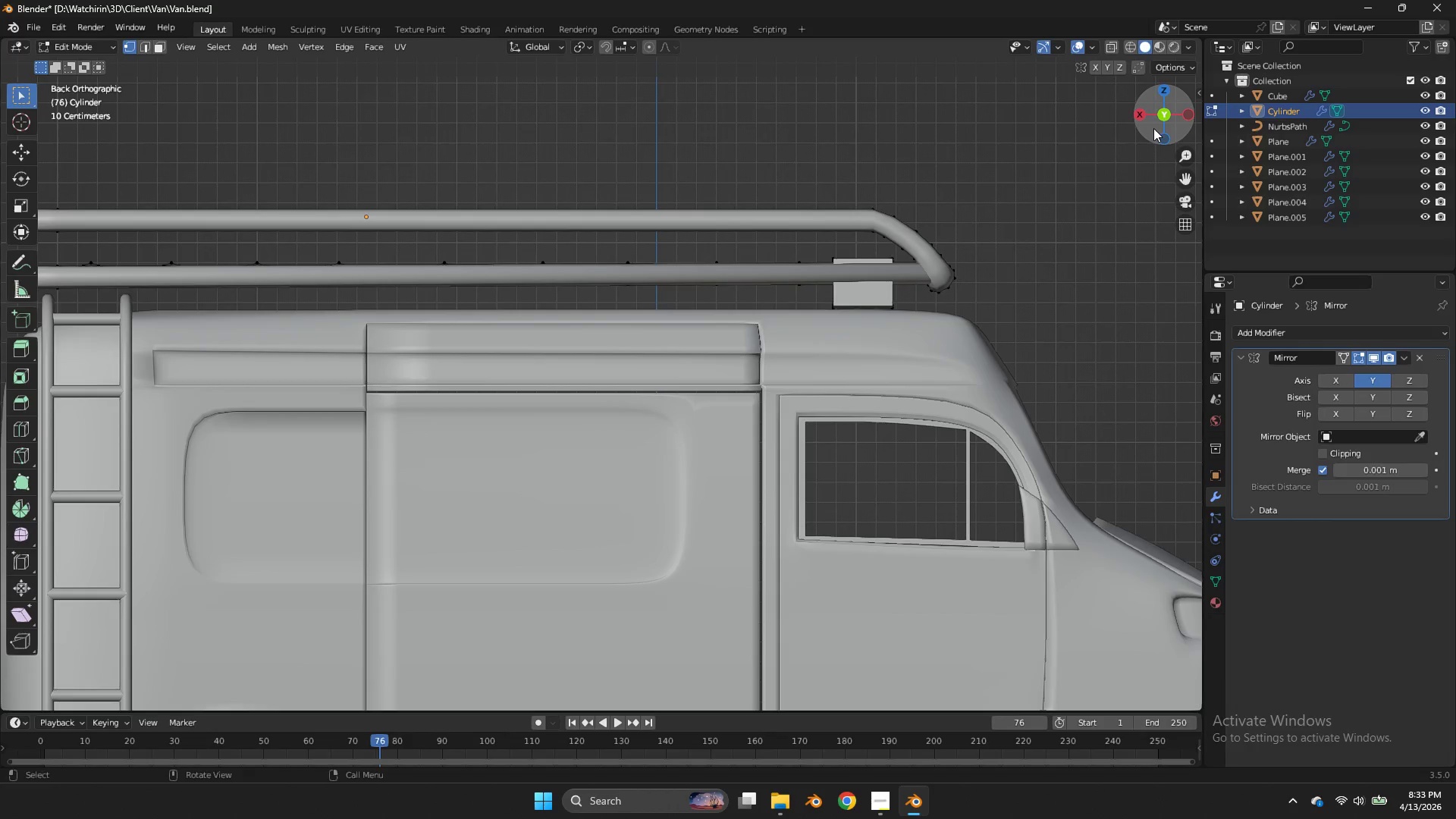 
left_click_drag(start_coordinate=[1153, 129], to_coordinate=[907, 152])
 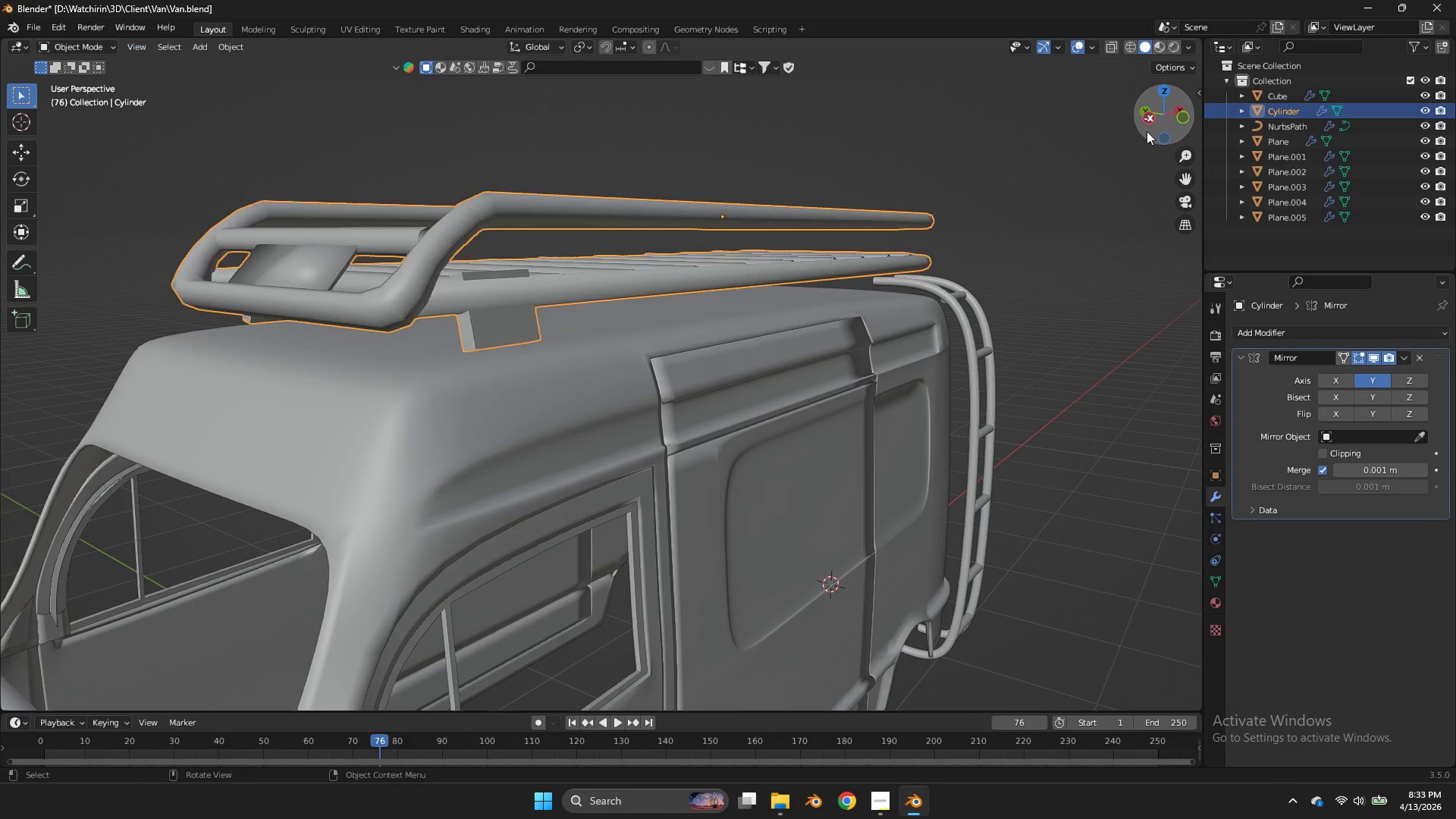 
key(Tab)
 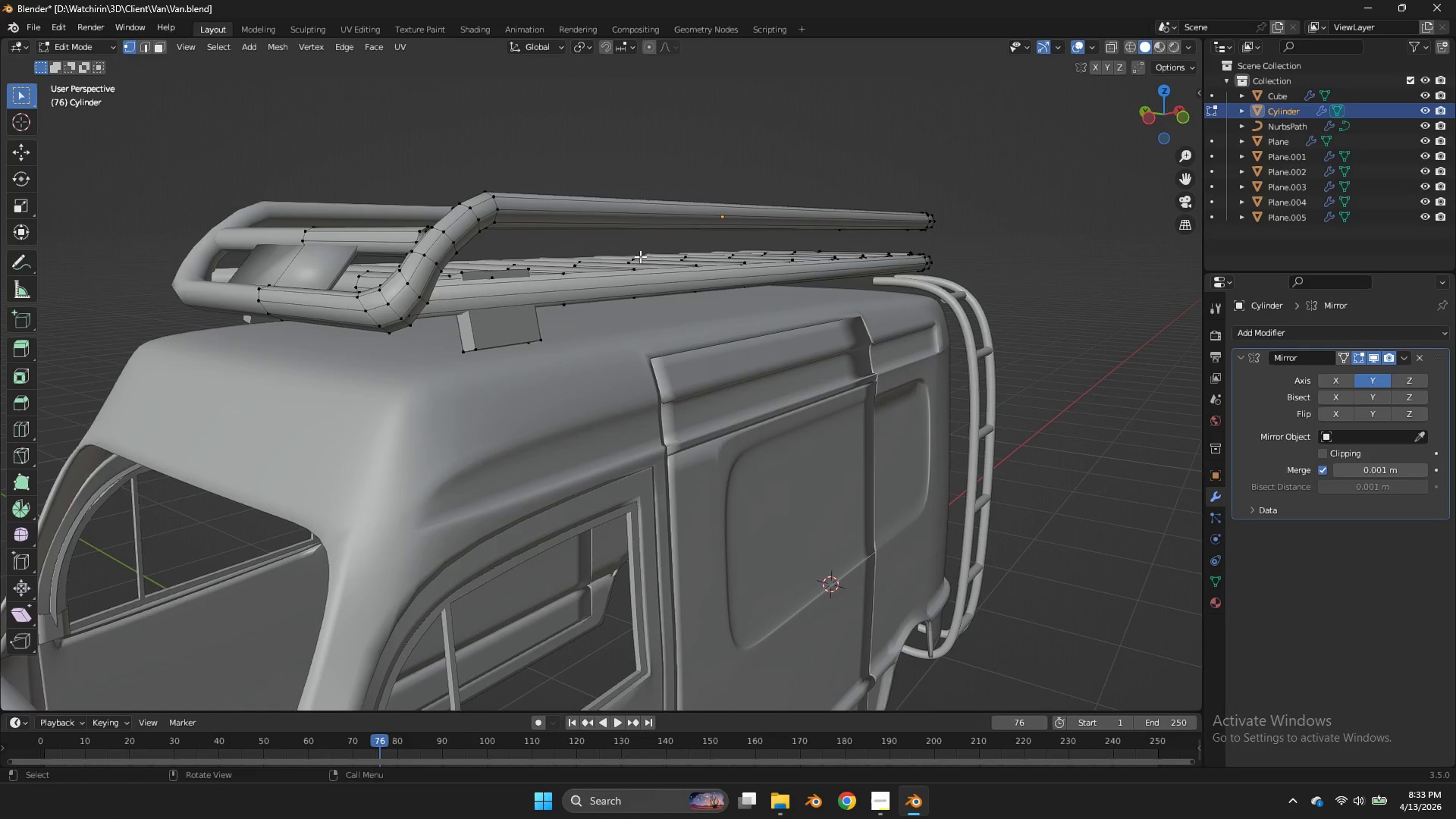 
key(Tab)
 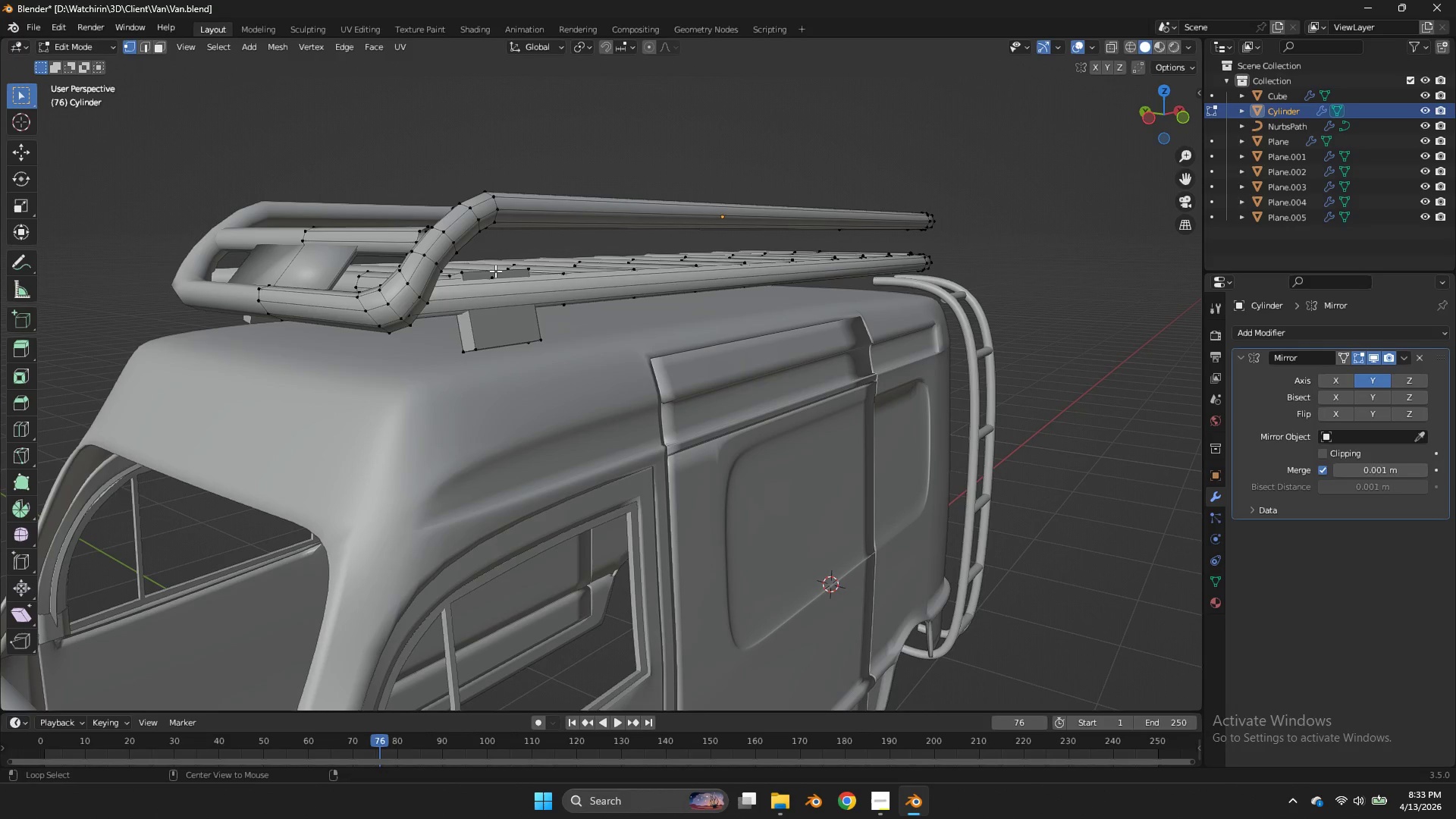 
hold_key(key=AltLeft, duration=1.56)
double_click([489, 271])
 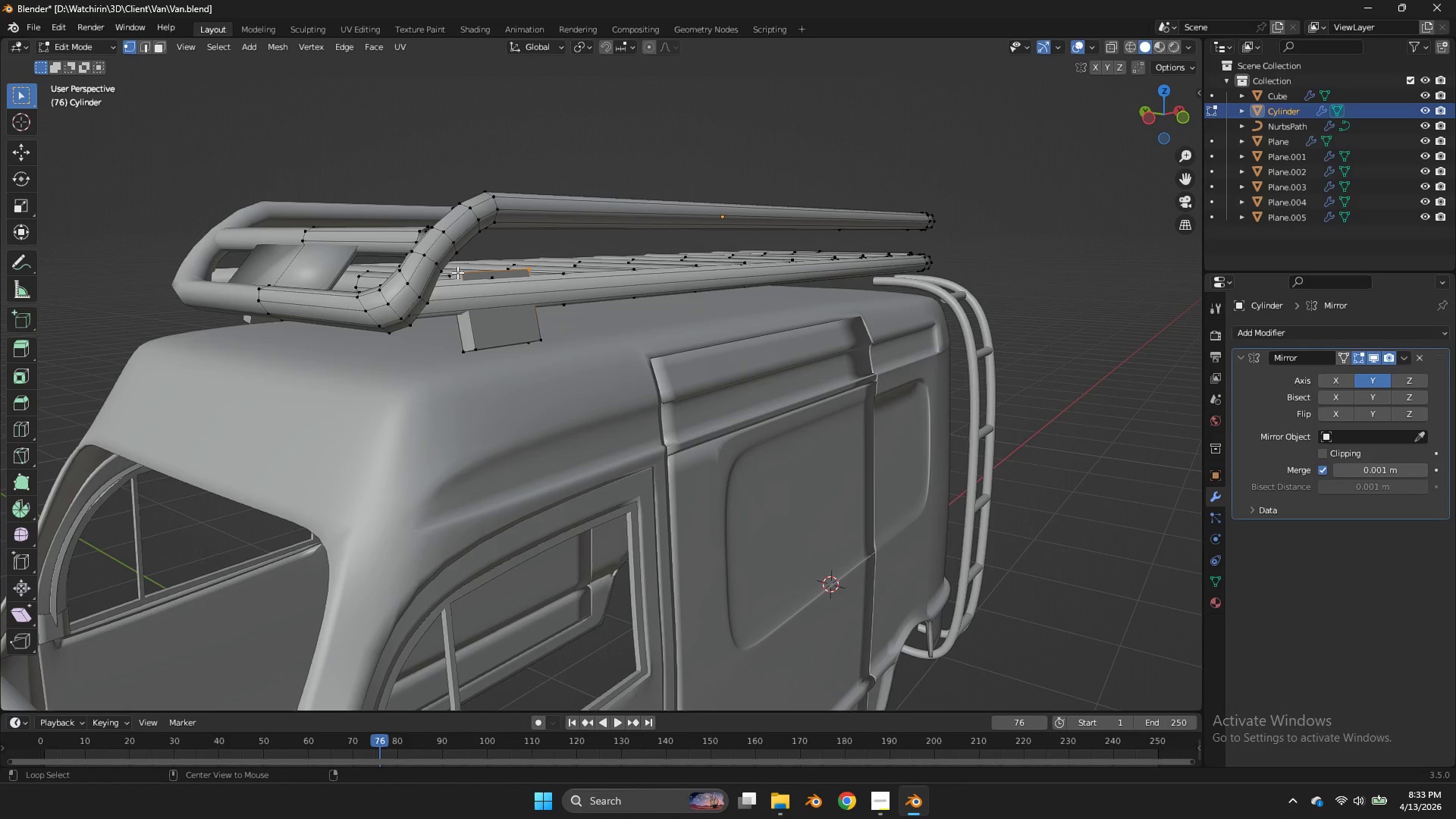 
hold_key(key=ShiftLeft, duration=0.45)
double_click([455, 272])
 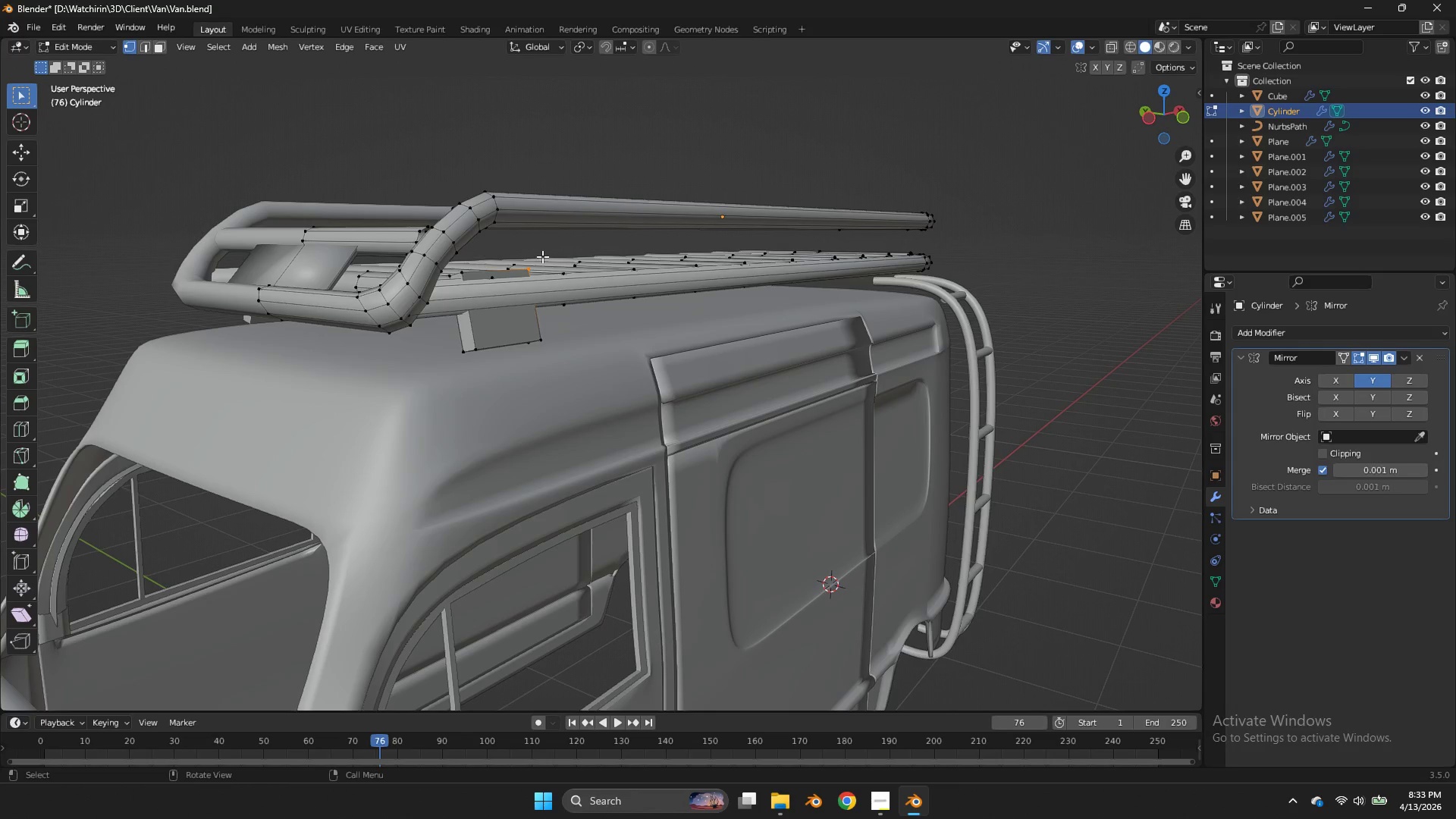 
scroll: coordinate [581, 246], scroll_direction: up, amount: 3.0
 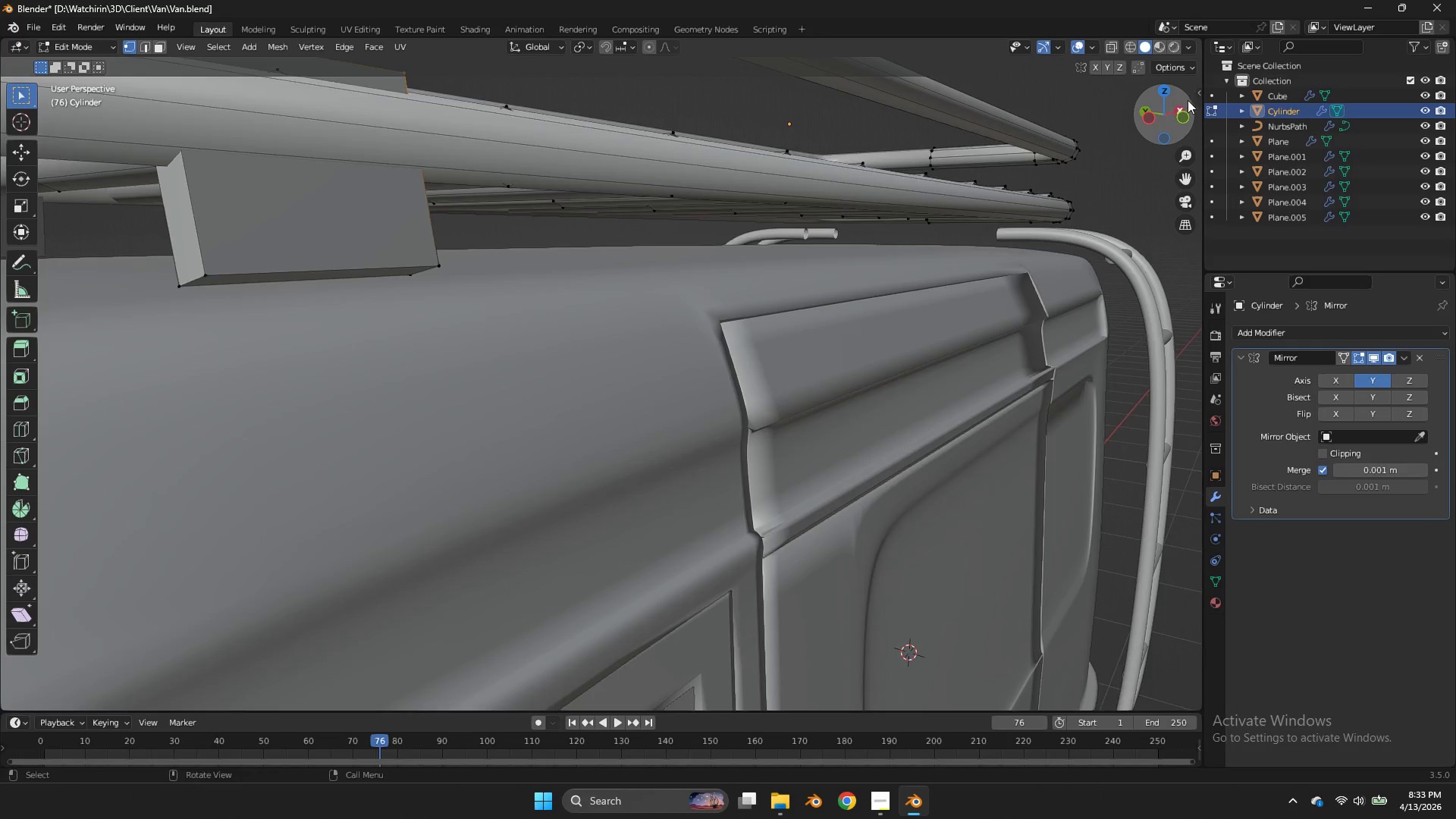 
left_click_drag(start_coordinate=[1188, 100], to_coordinate=[13, 122])
 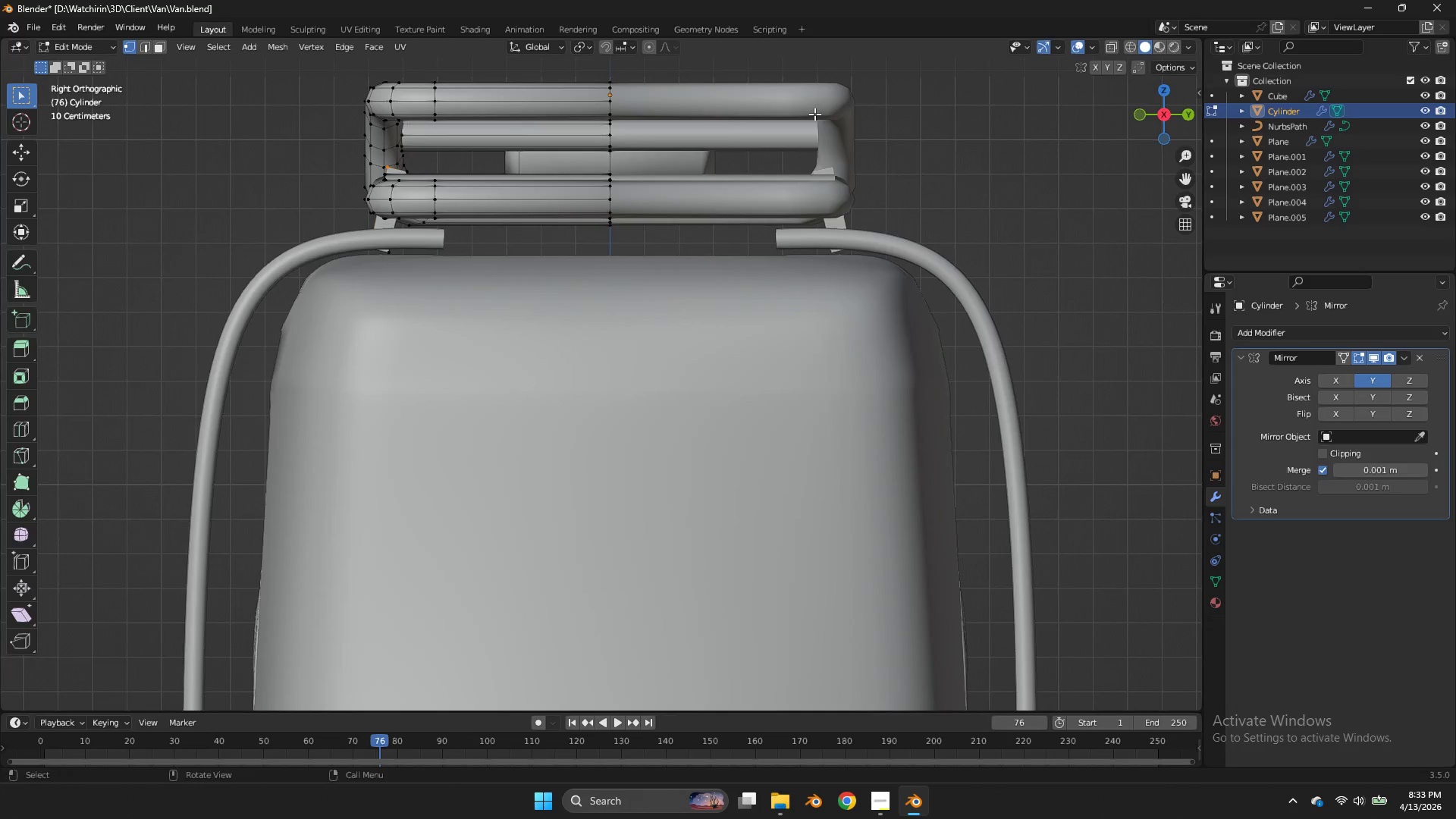 
left_click([1190, 104])
 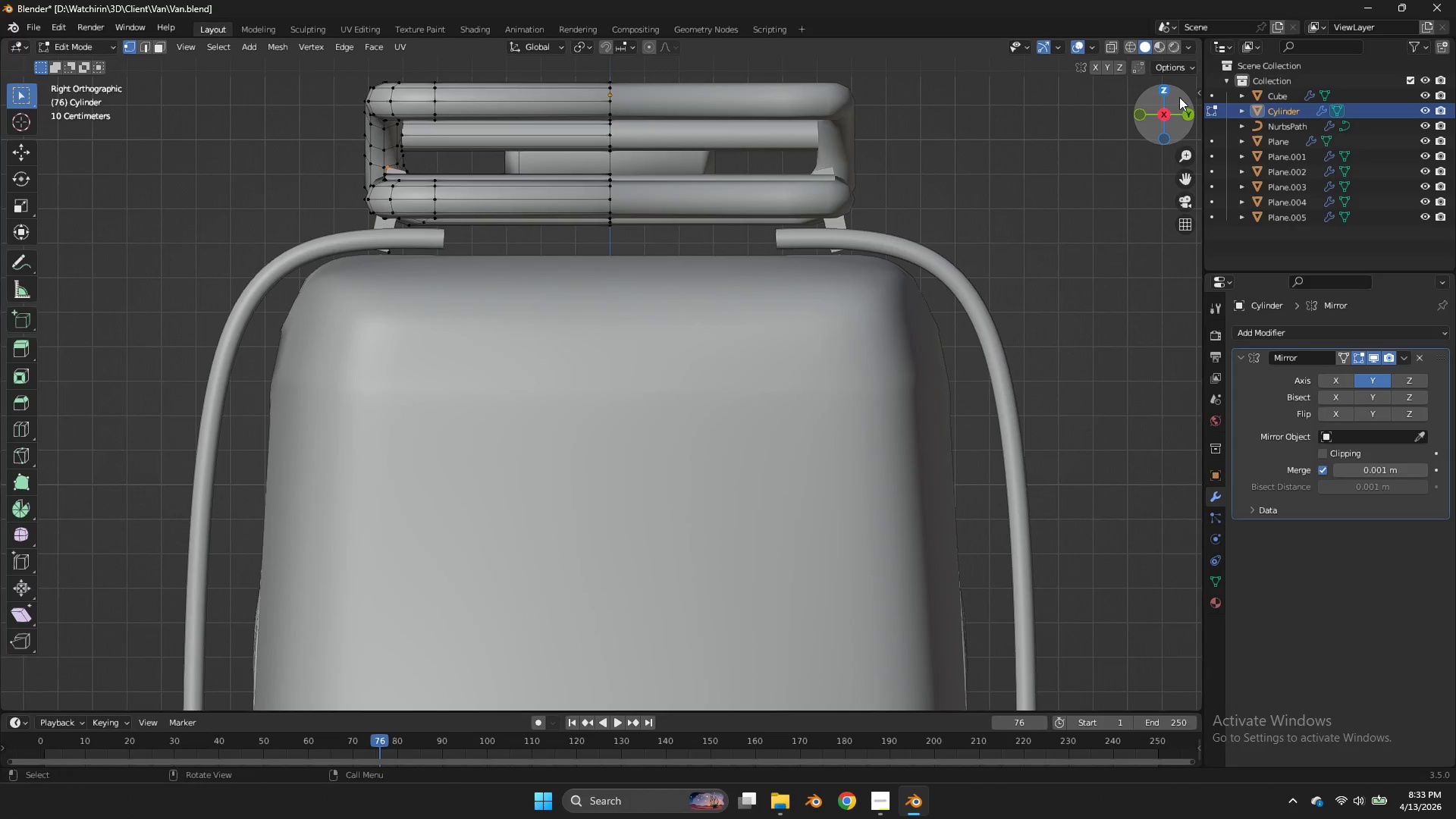 
left_click_drag(start_coordinate=[1176, 97], to_coordinate=[306, 158])
 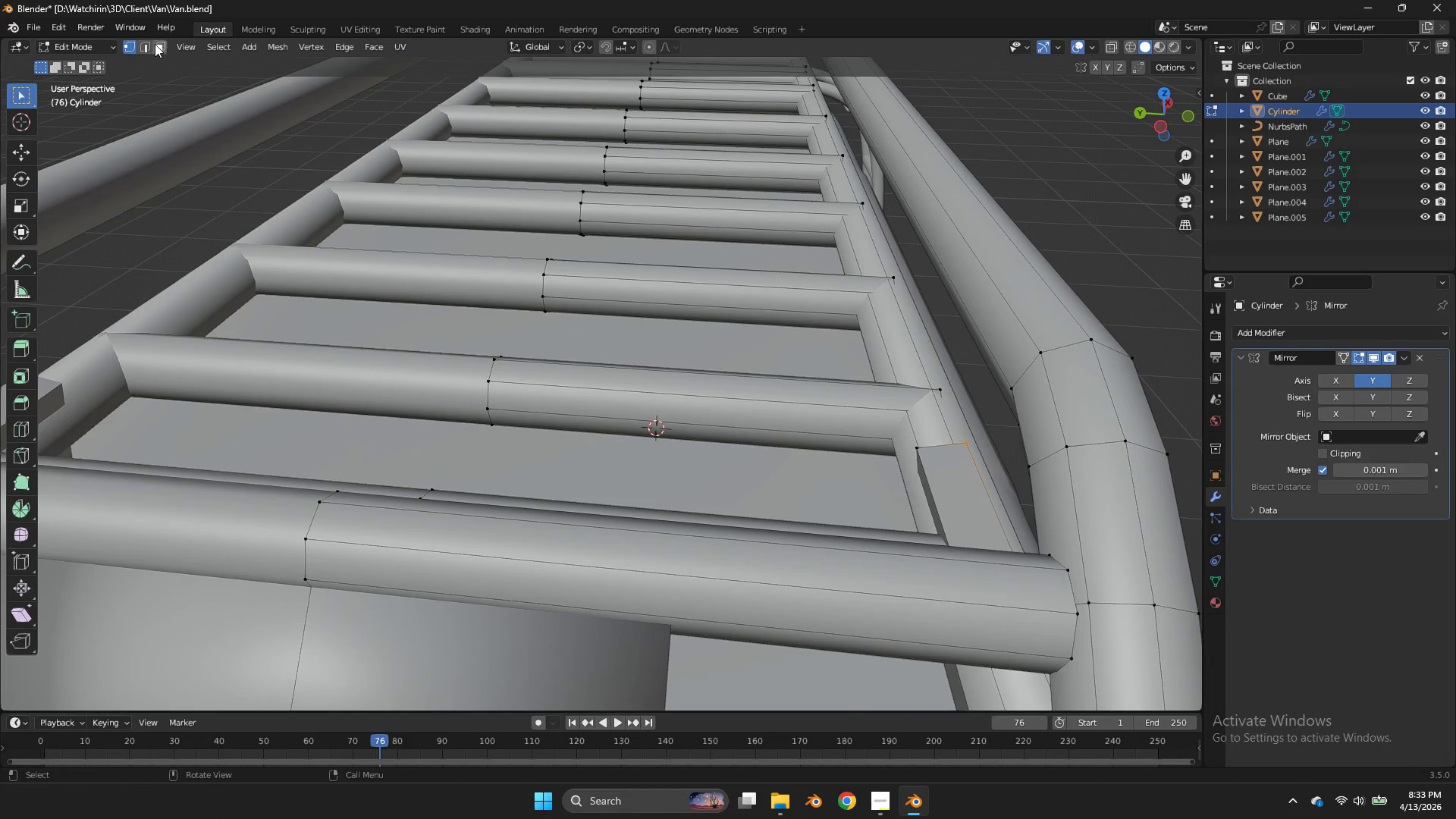 
left_click([153, 46])
 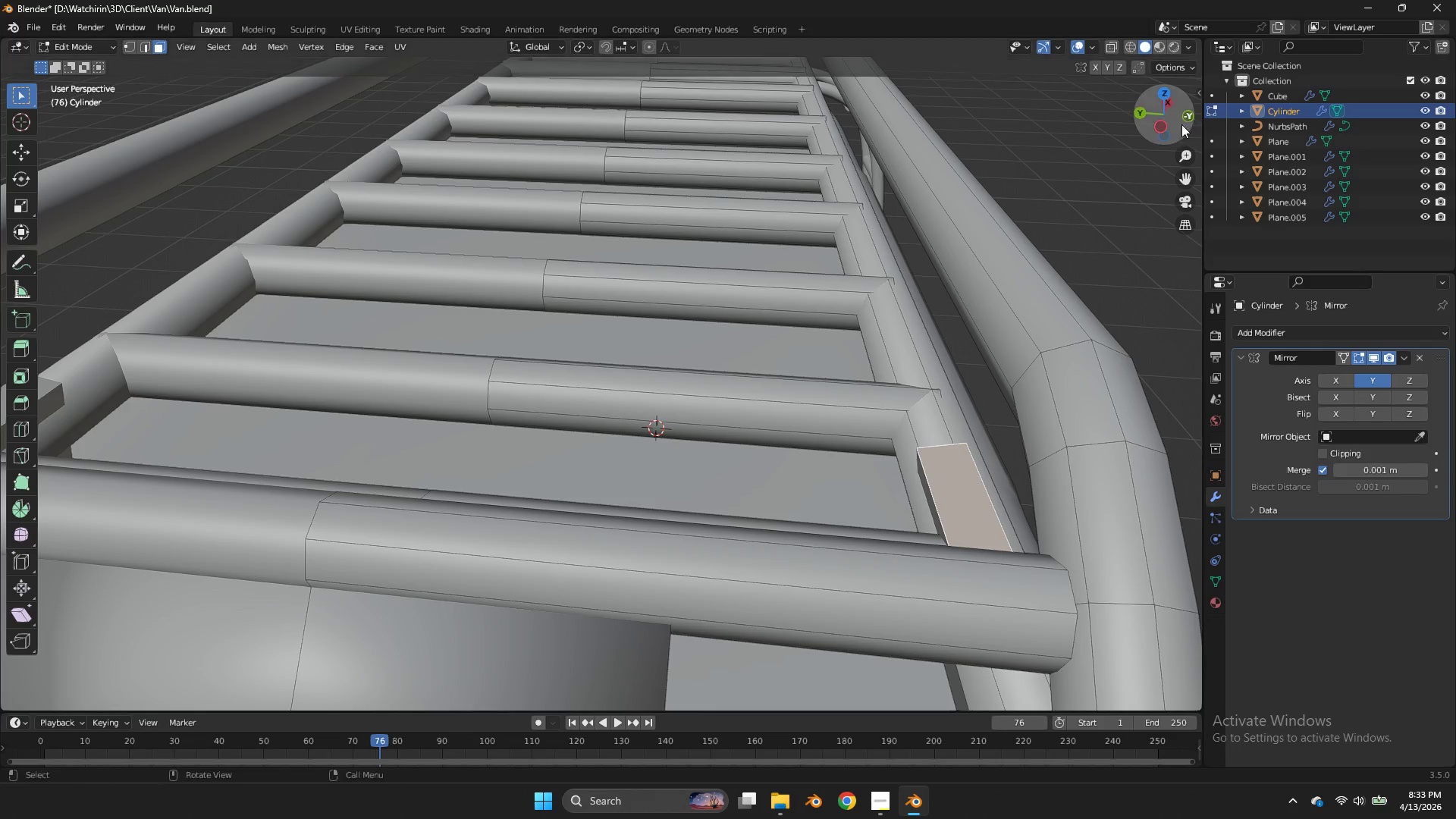 
left_click([1167, 125])
 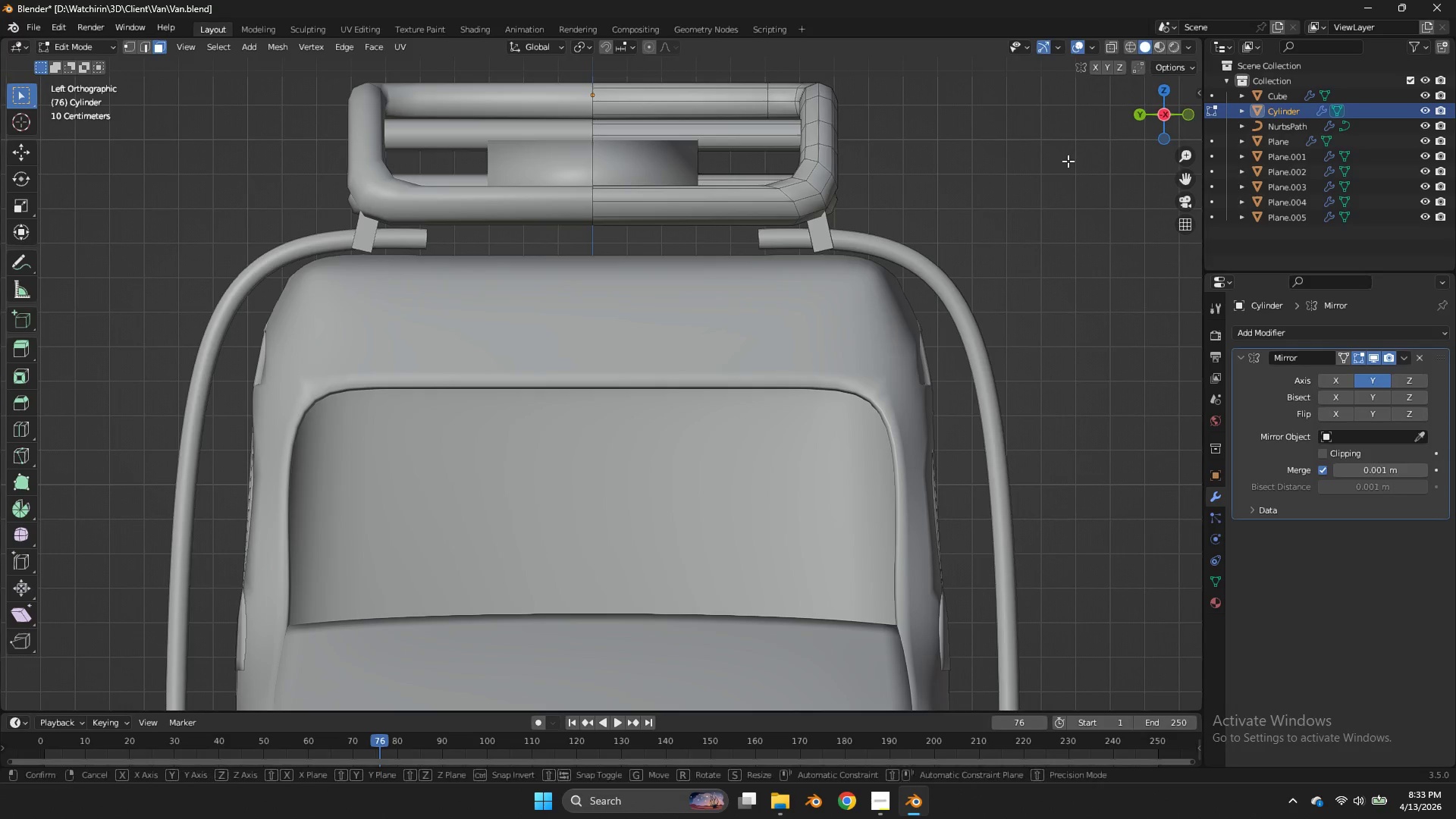 
type(gz)
 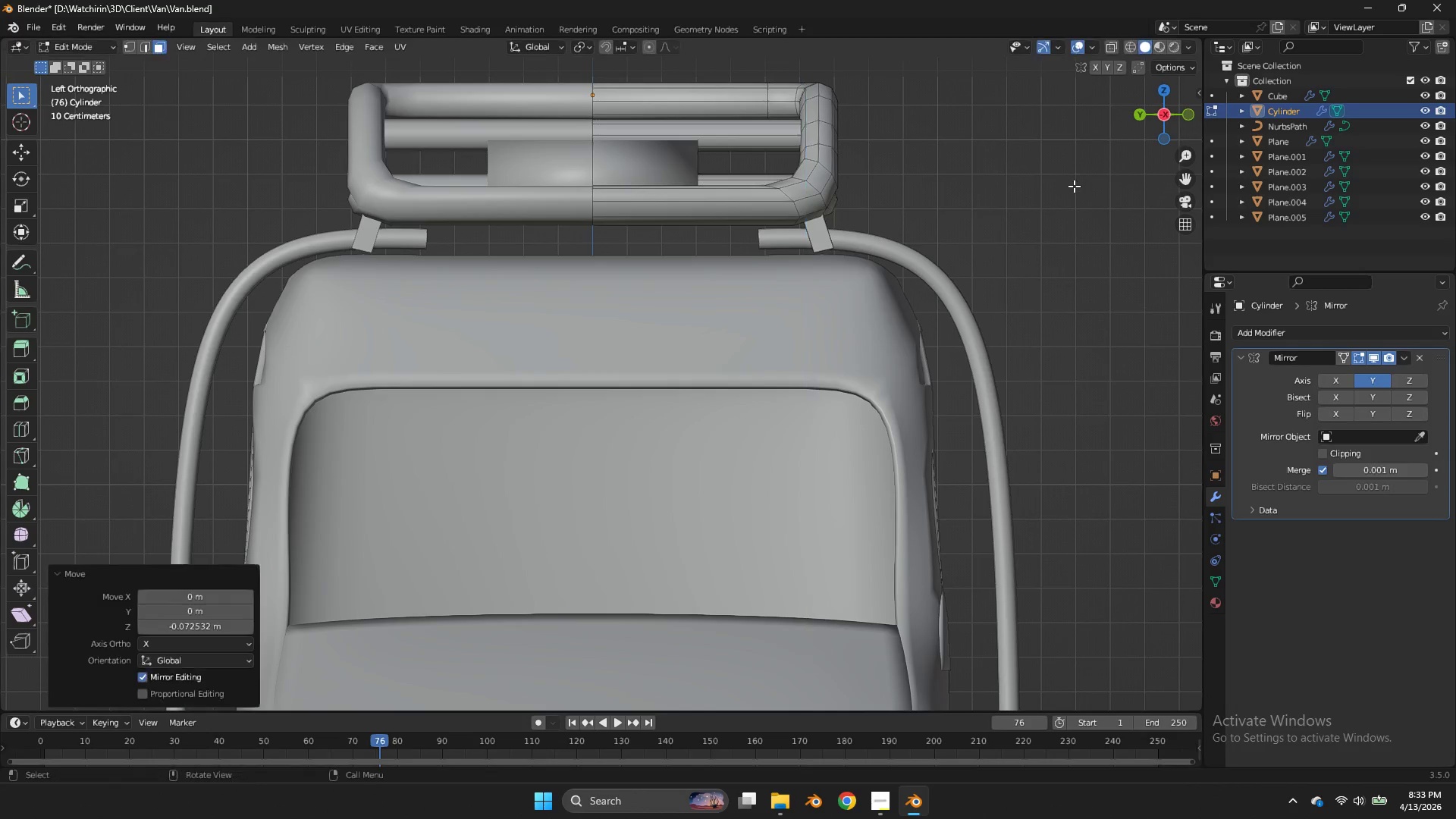 
double_click([1074, 186])
 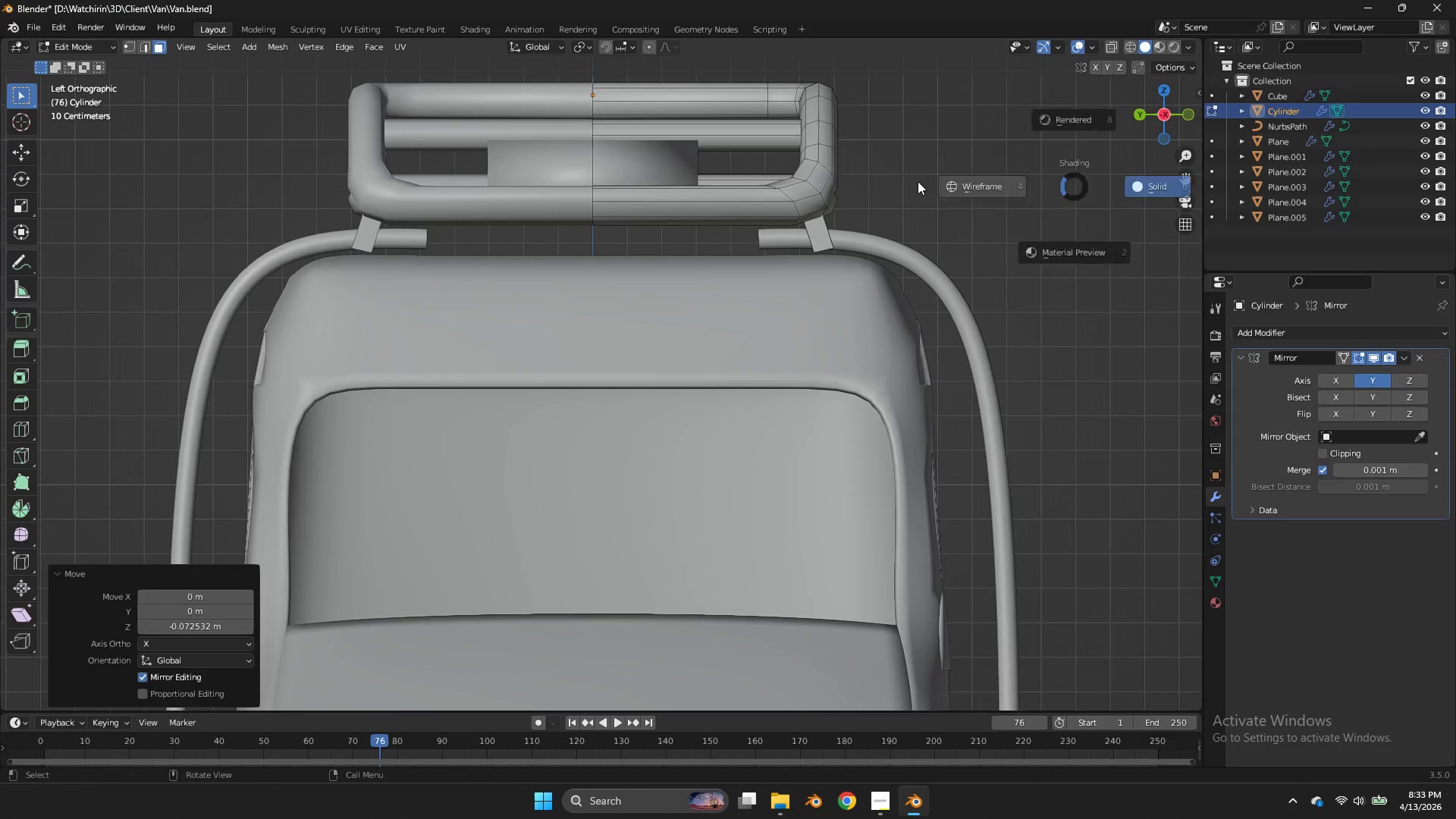 
type(zg)
 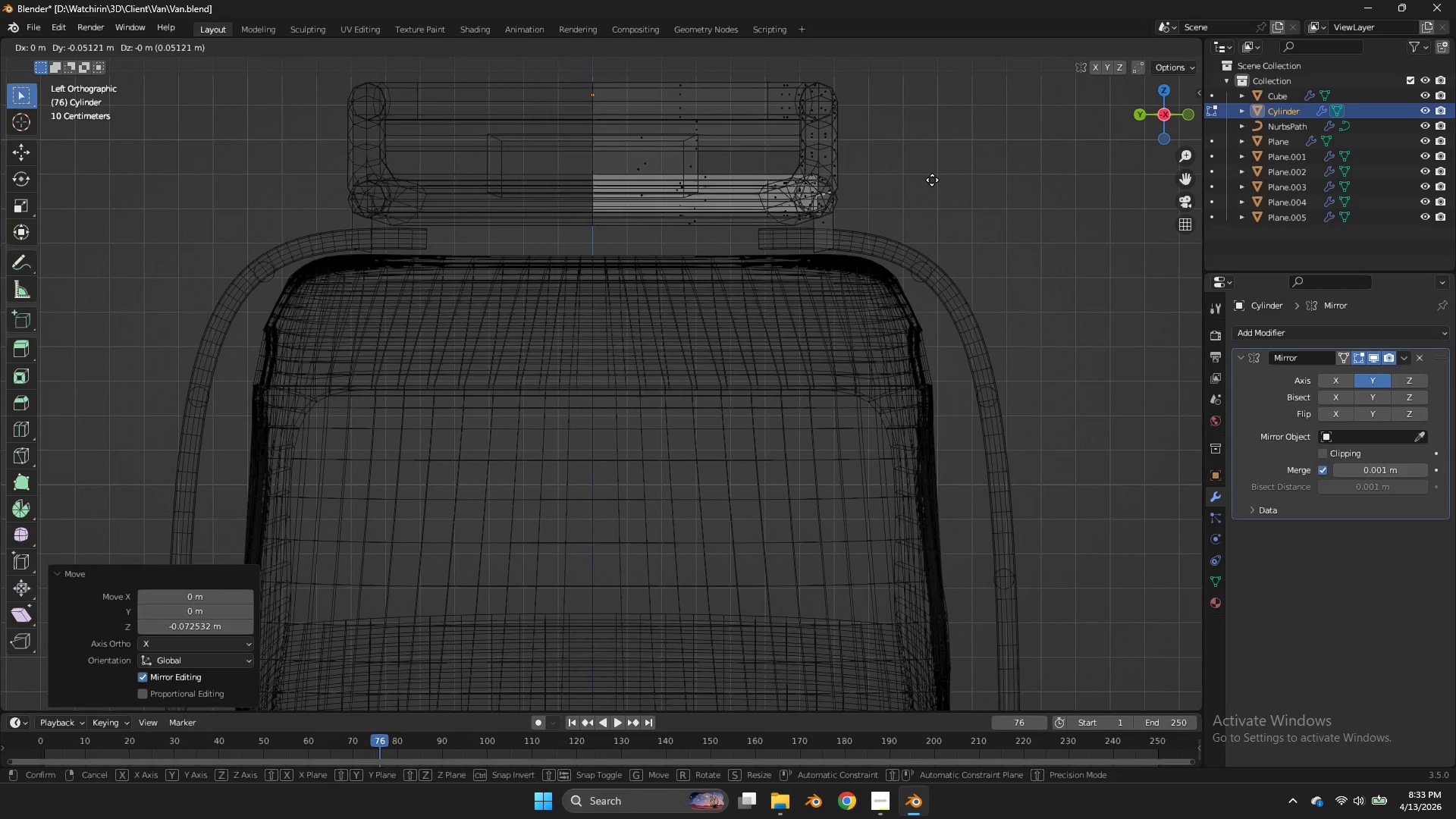 
hold_key(key=ShiftLeft, duration=1.16)
left_click([824, 180])
 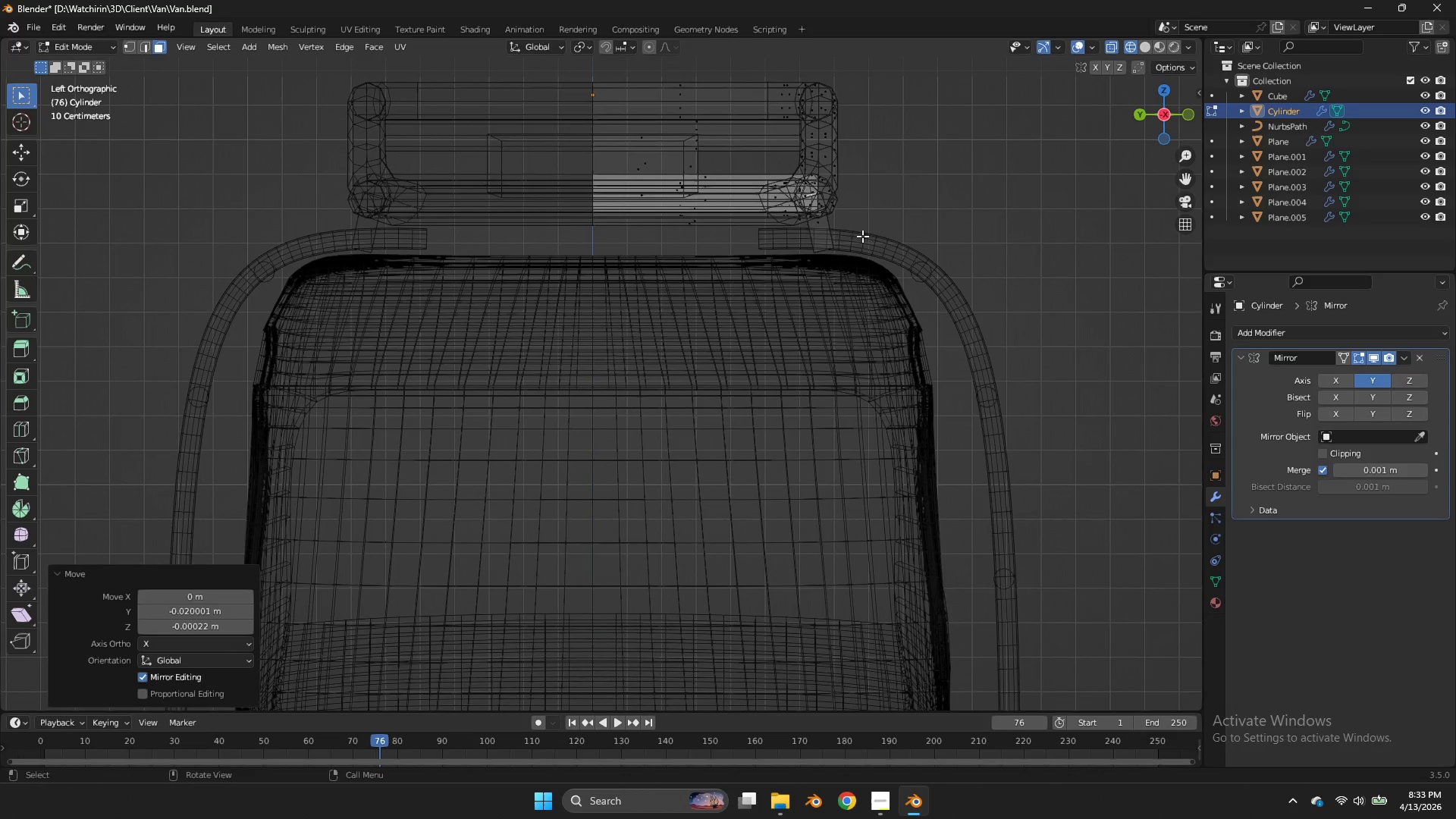 
left_click_drag(start_coordinate=[858, 237], to_coordinate=[798, 262])
 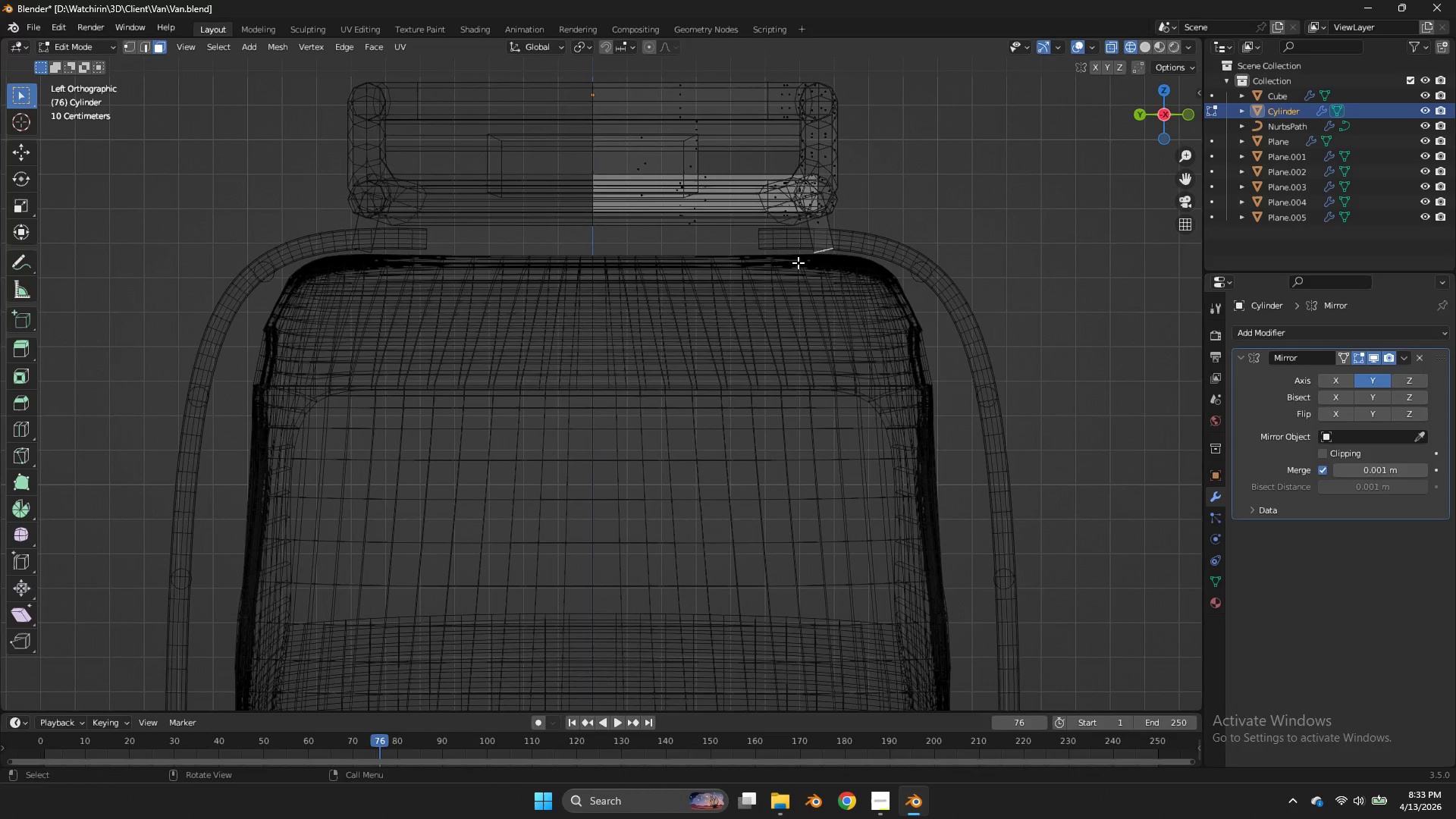 
double_click([798, 262])
 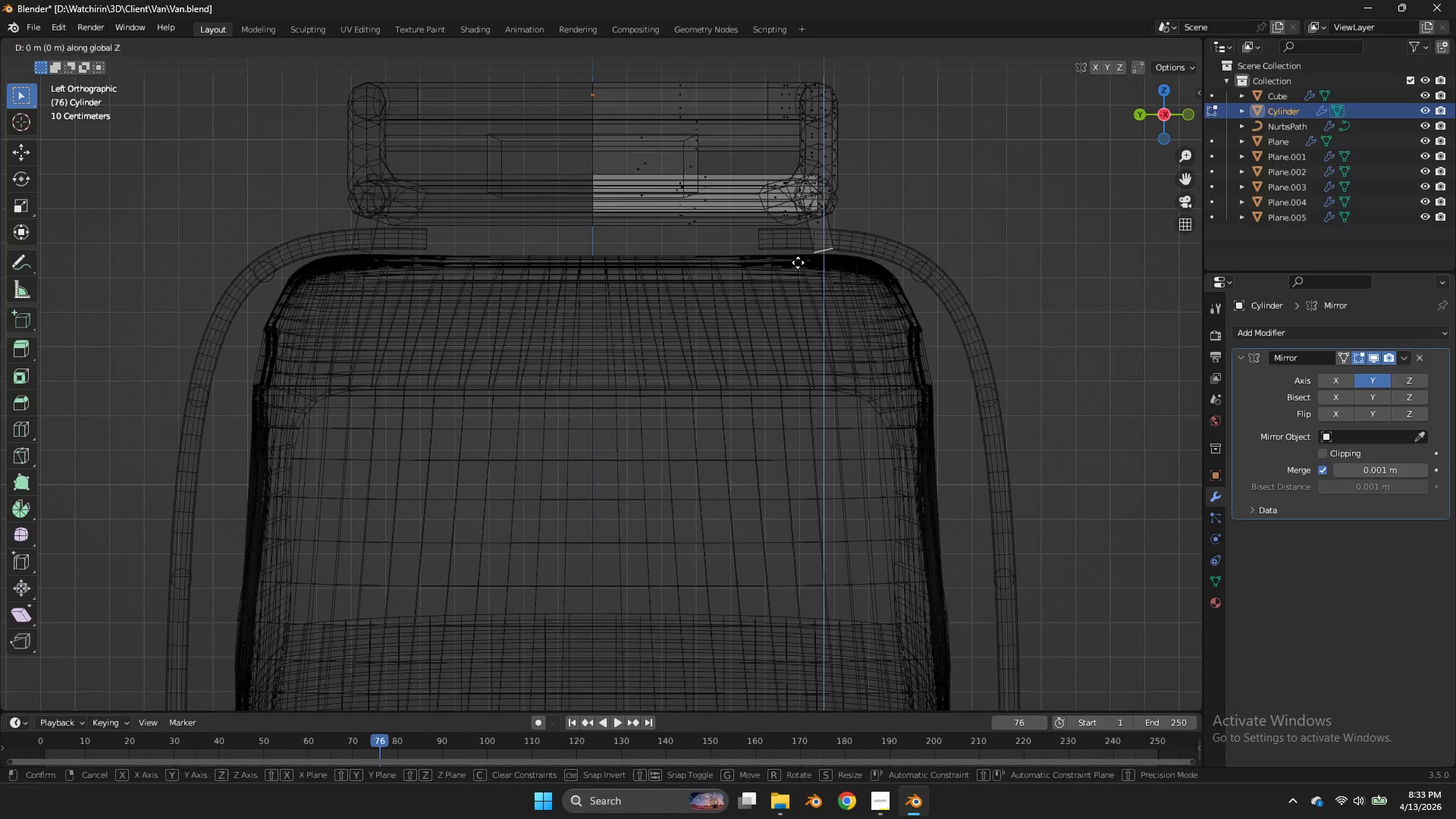 
type(gz)
 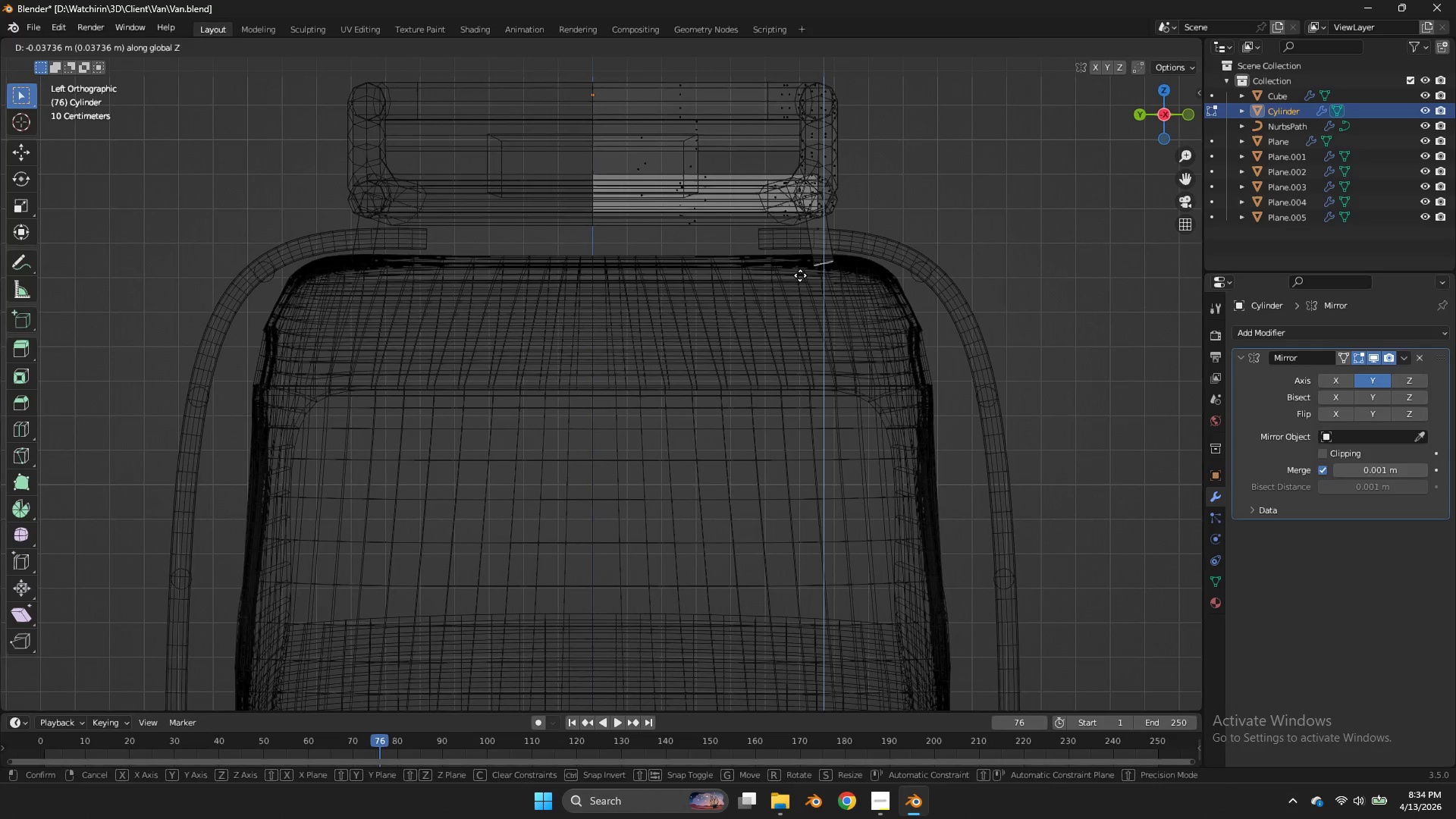 
left_click([800, 275])
 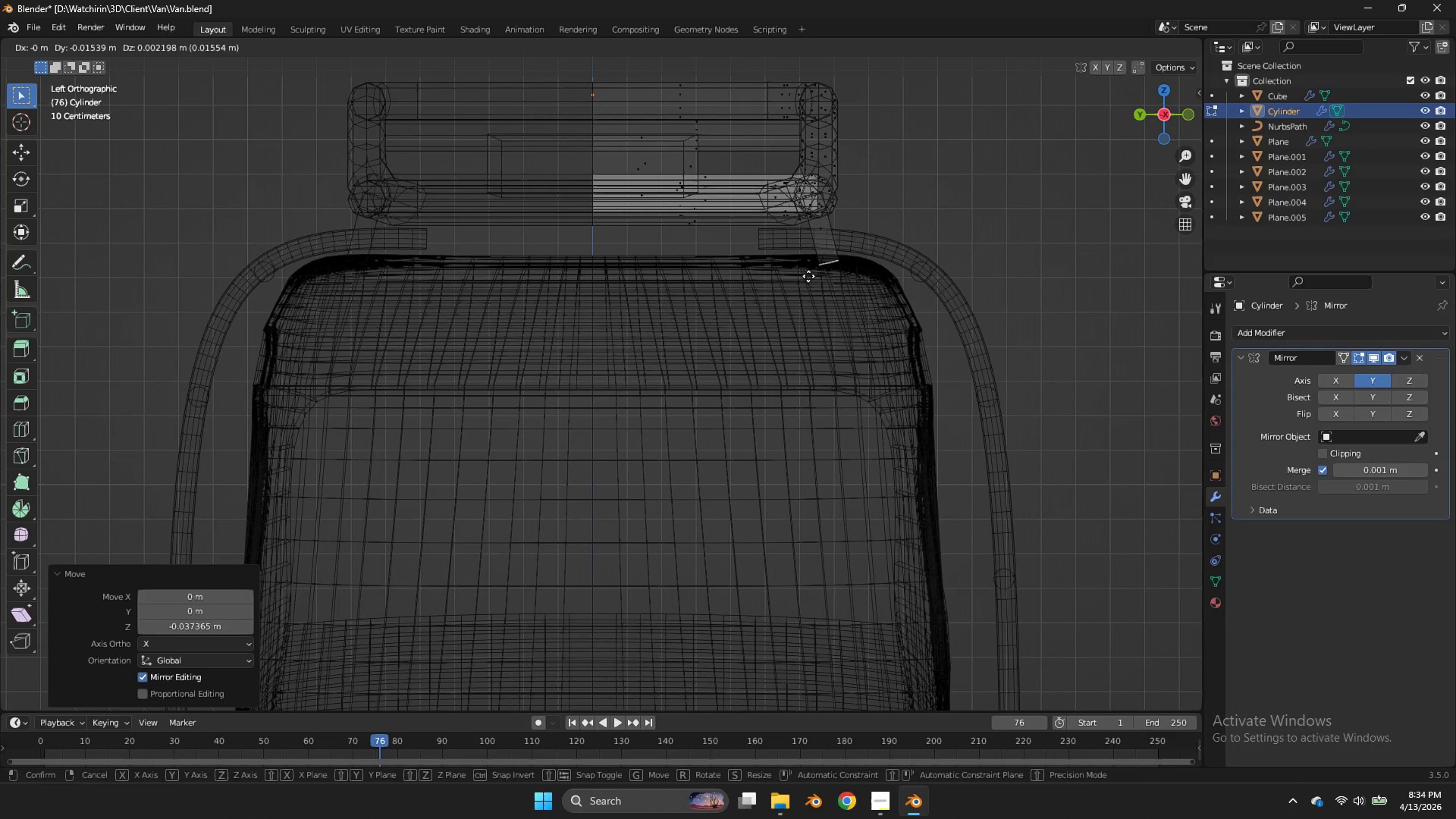 
key(G)
 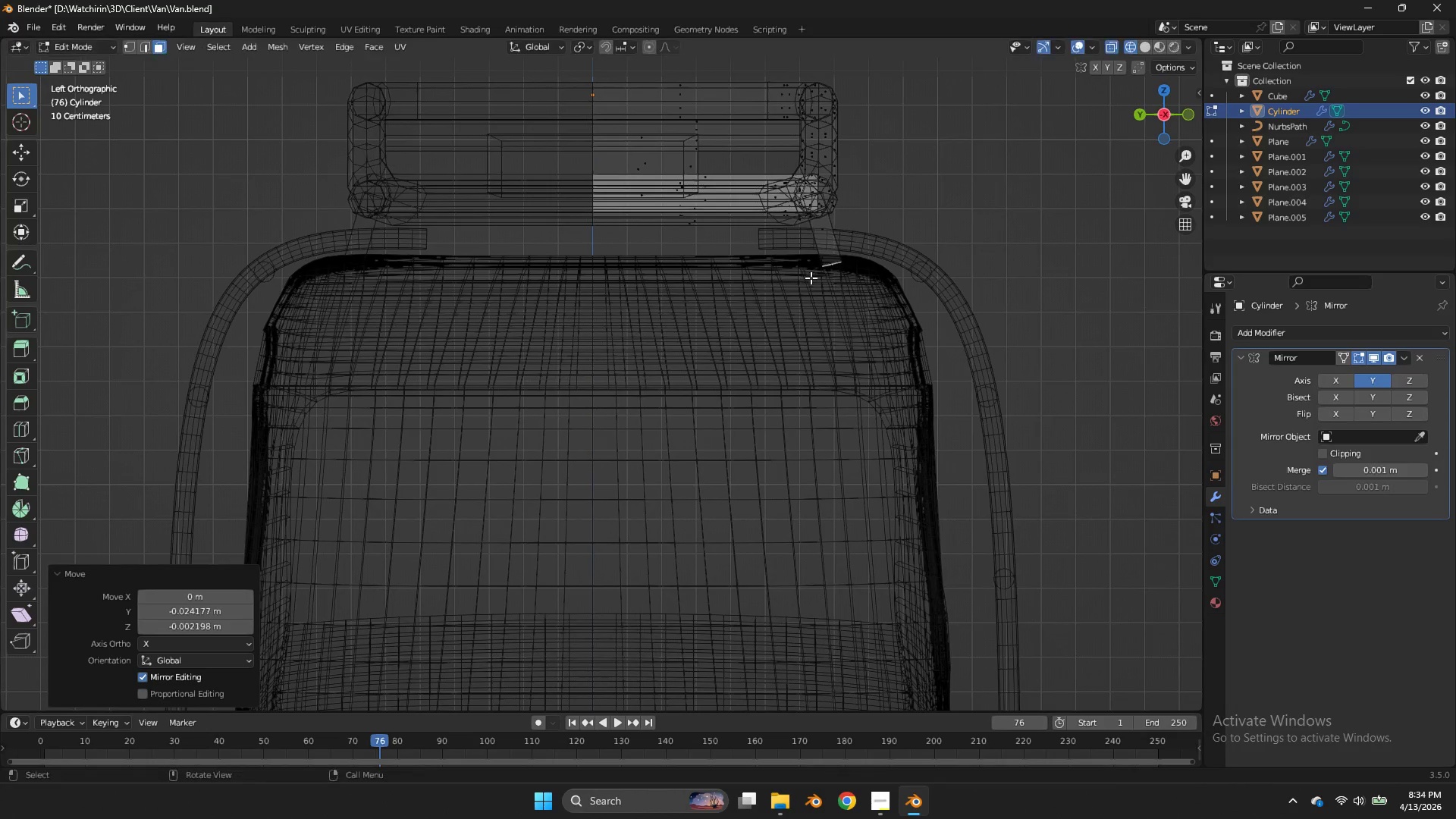 
left_click([811, 278])
 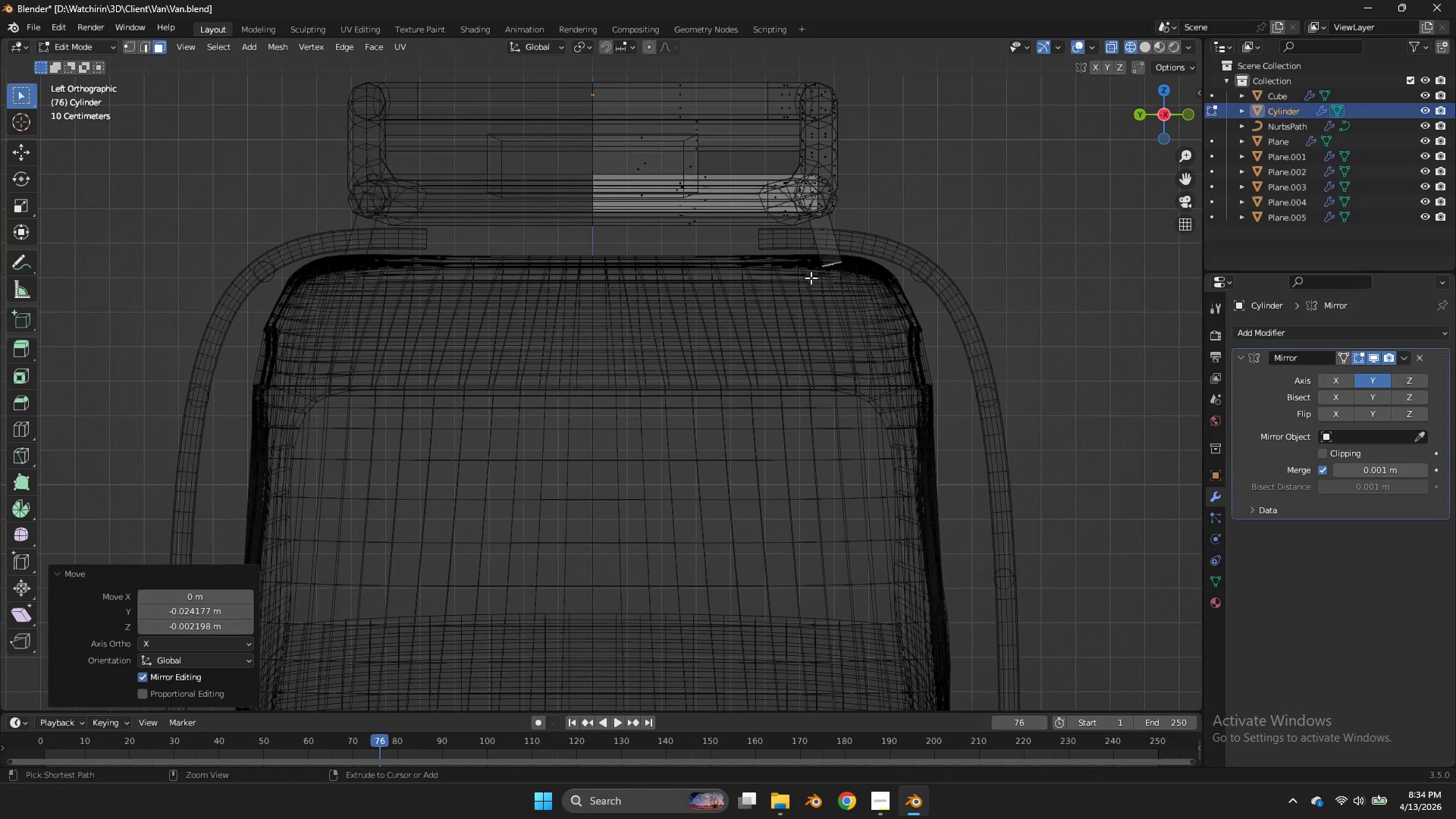 
key(Control+ControlLeft)
 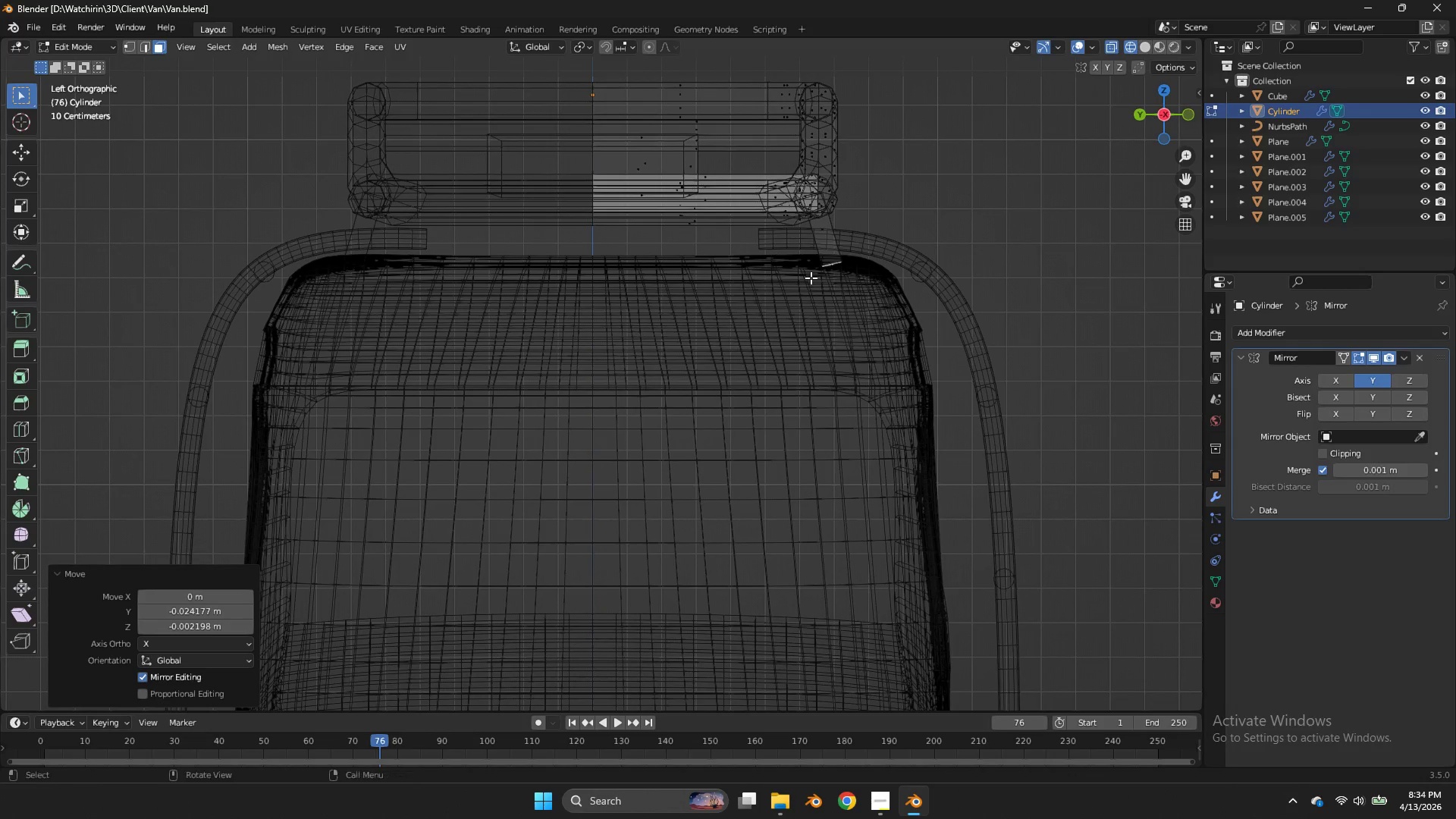 
key(Control+S)
 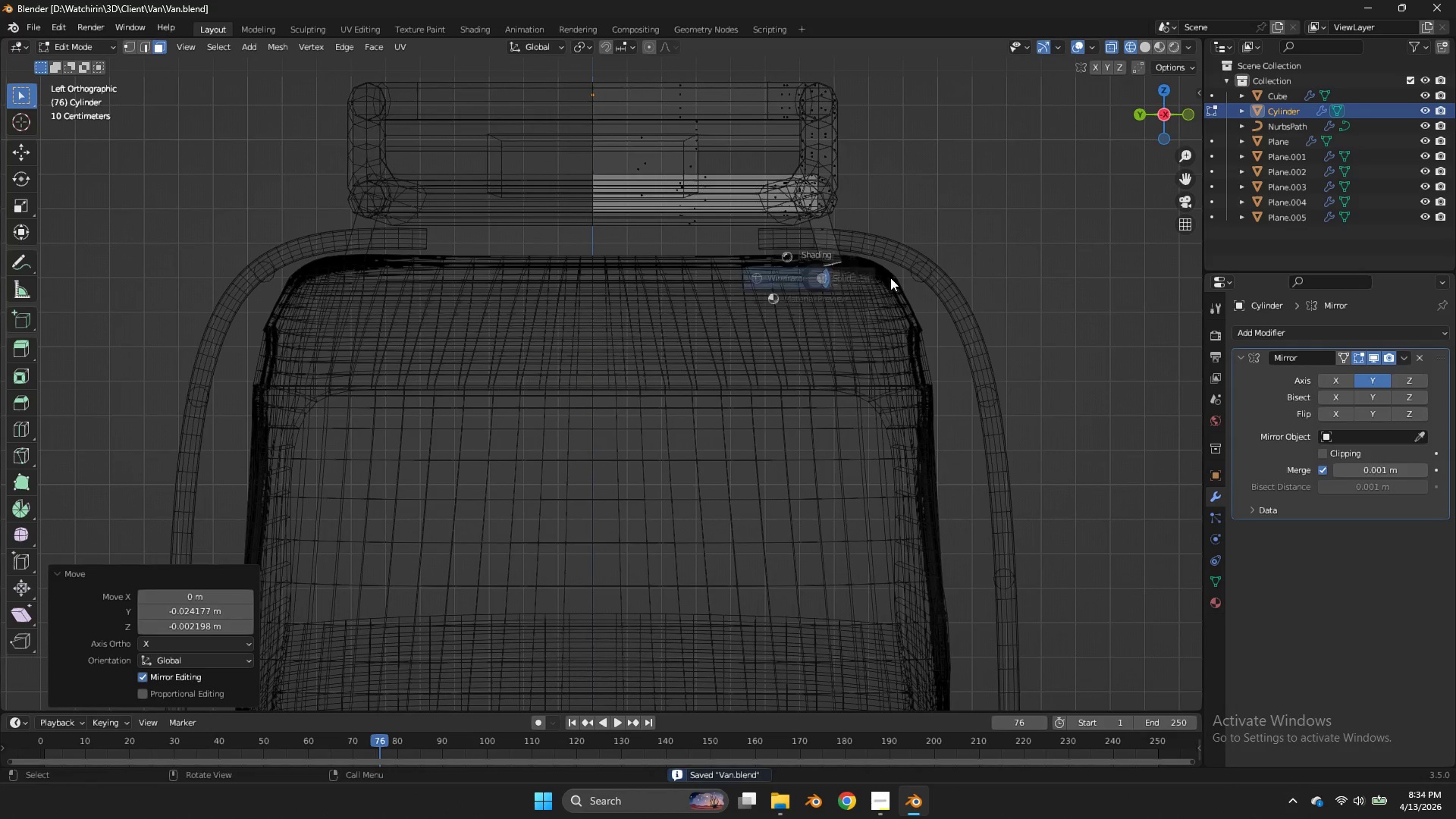 
key(Z)
 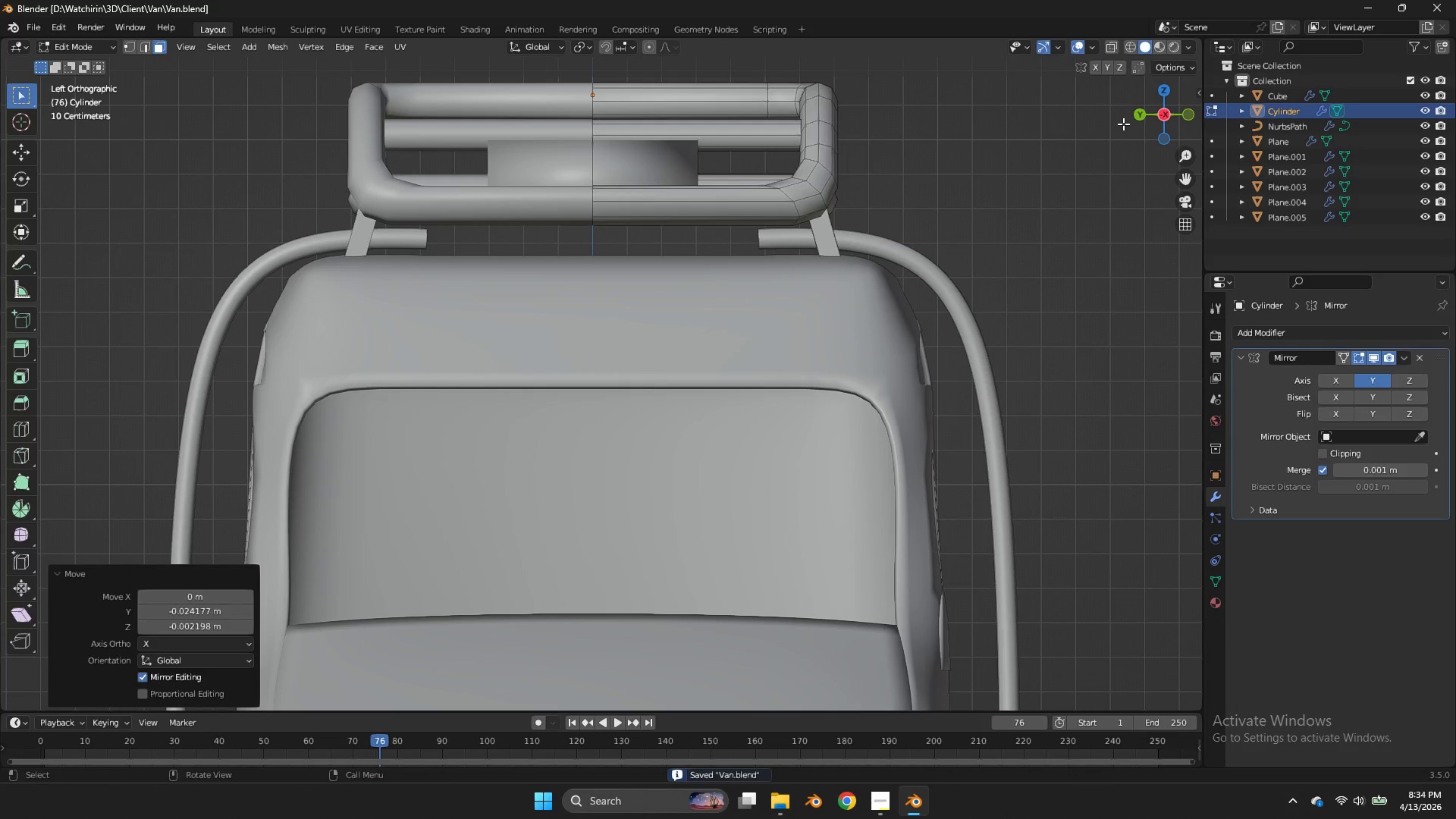 
key(Tab)
 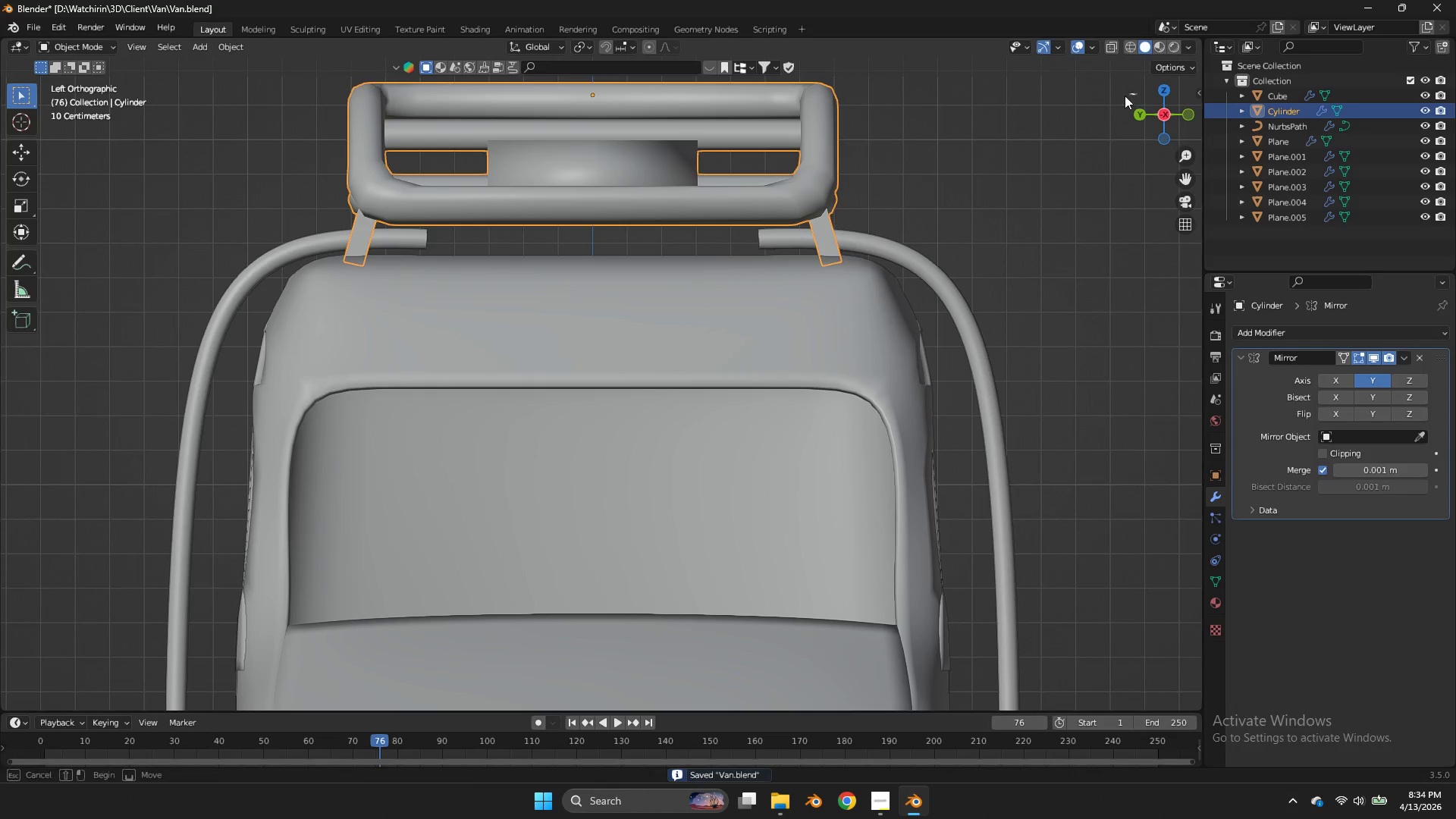 
left_click_drag(start_coordinate=[1137, 93], to_coordinate=[1098, 103])
 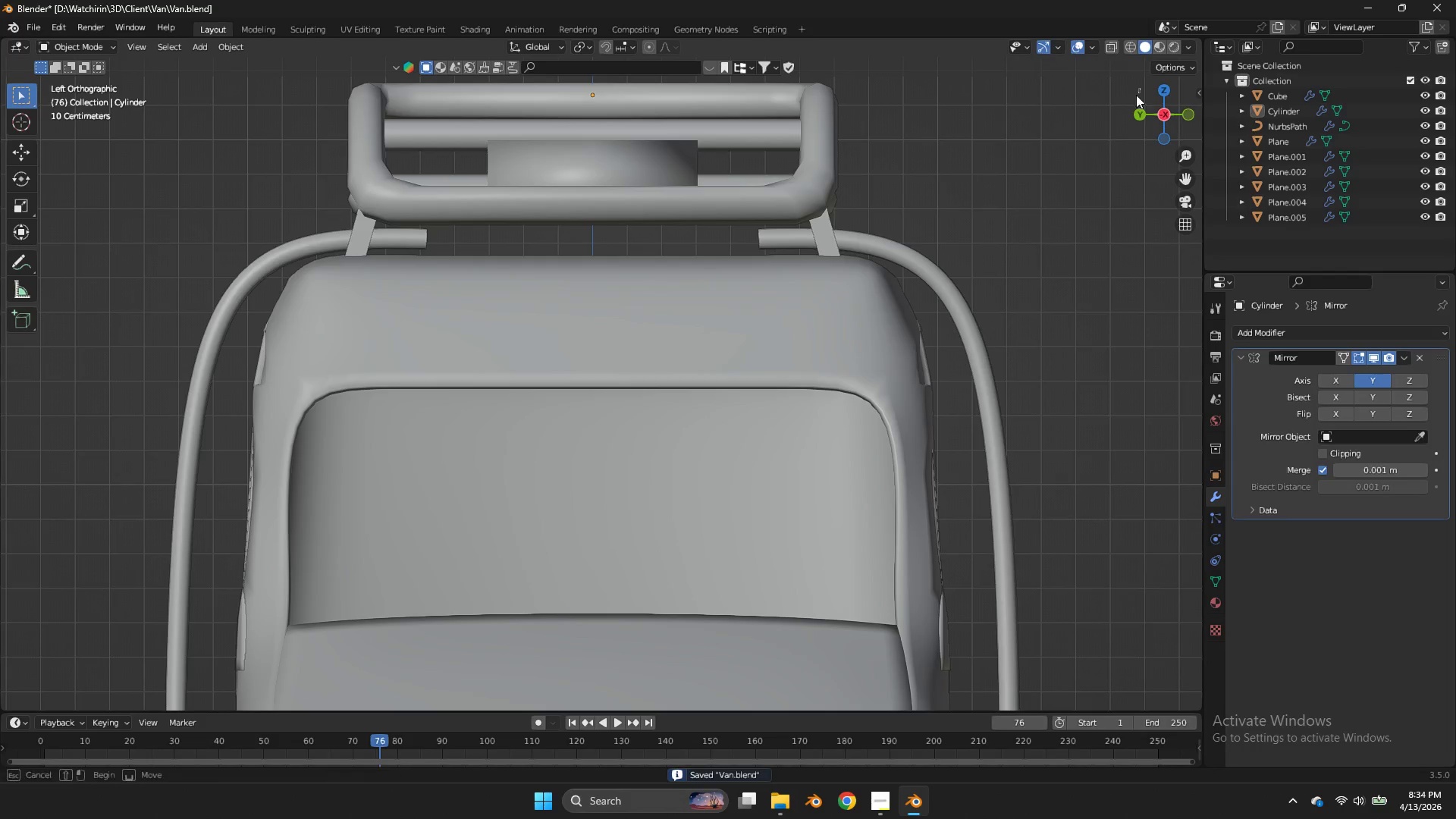 
triple_click([1115, 104])
 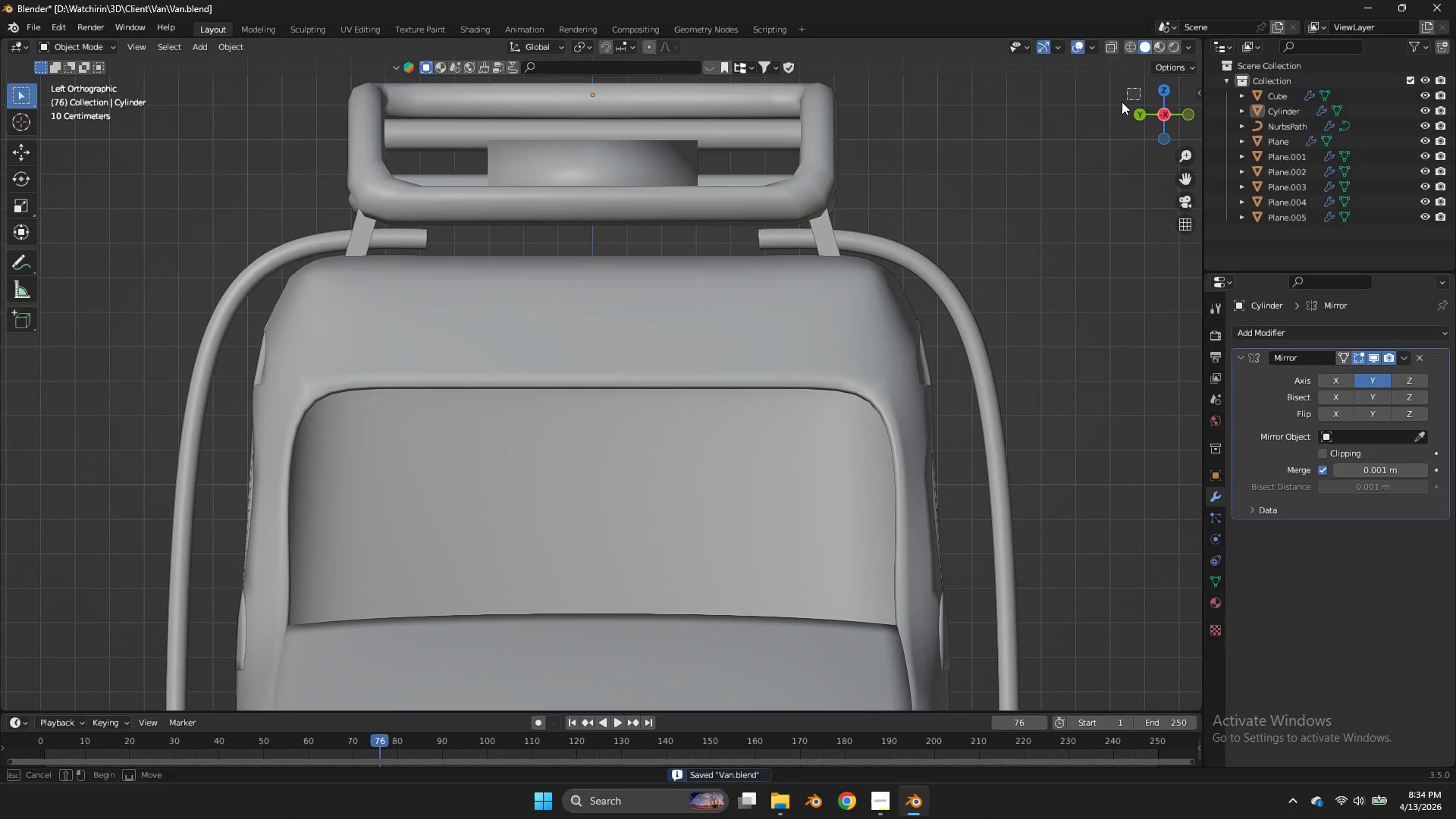 
left_click_drag(start_coordinate=[1140, 88], to_coordinate=[1115, 104])
 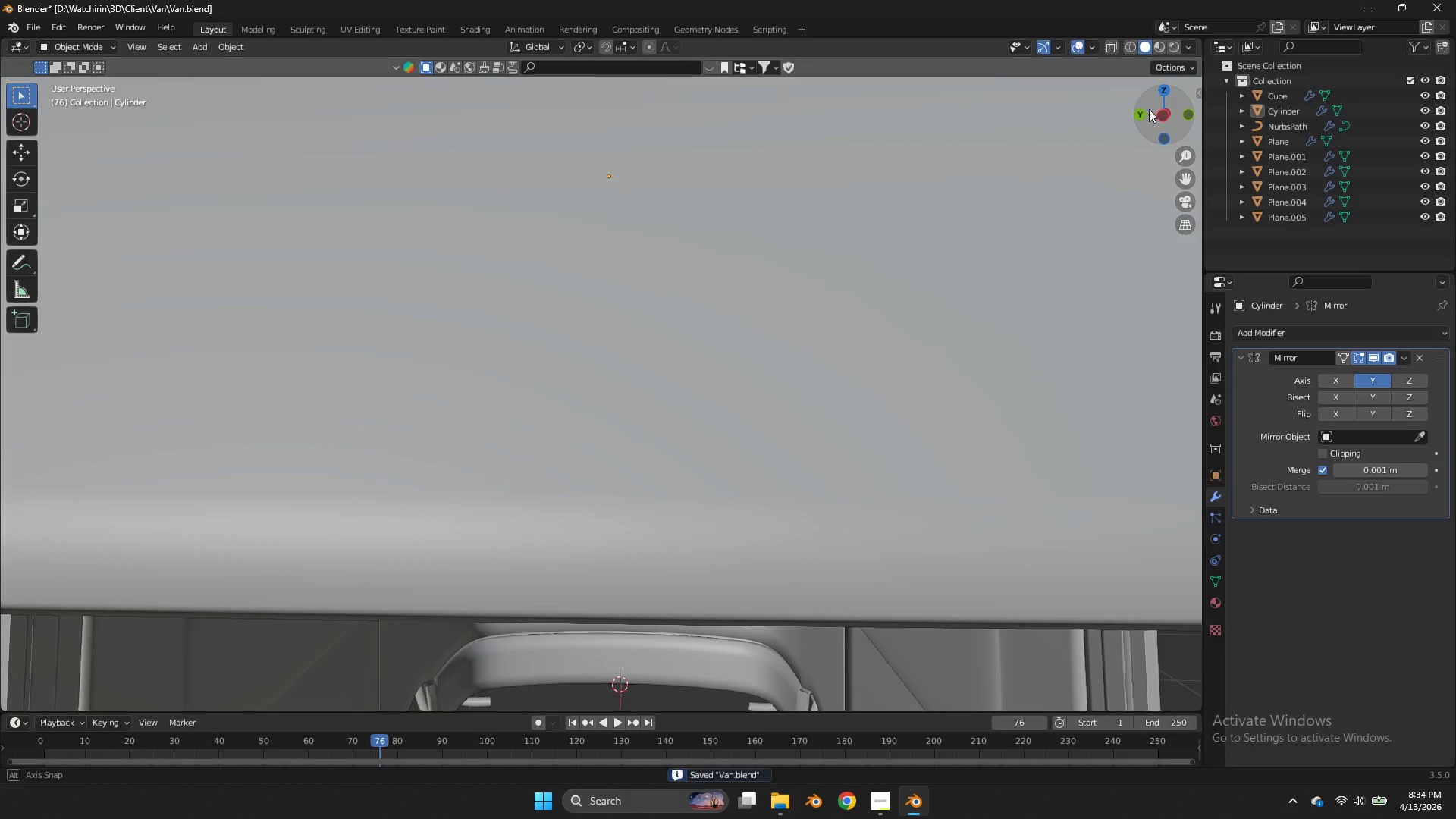 
left_click_drag(start_coordinate=[1157, 103], to_coordinate=[1112, 133])
 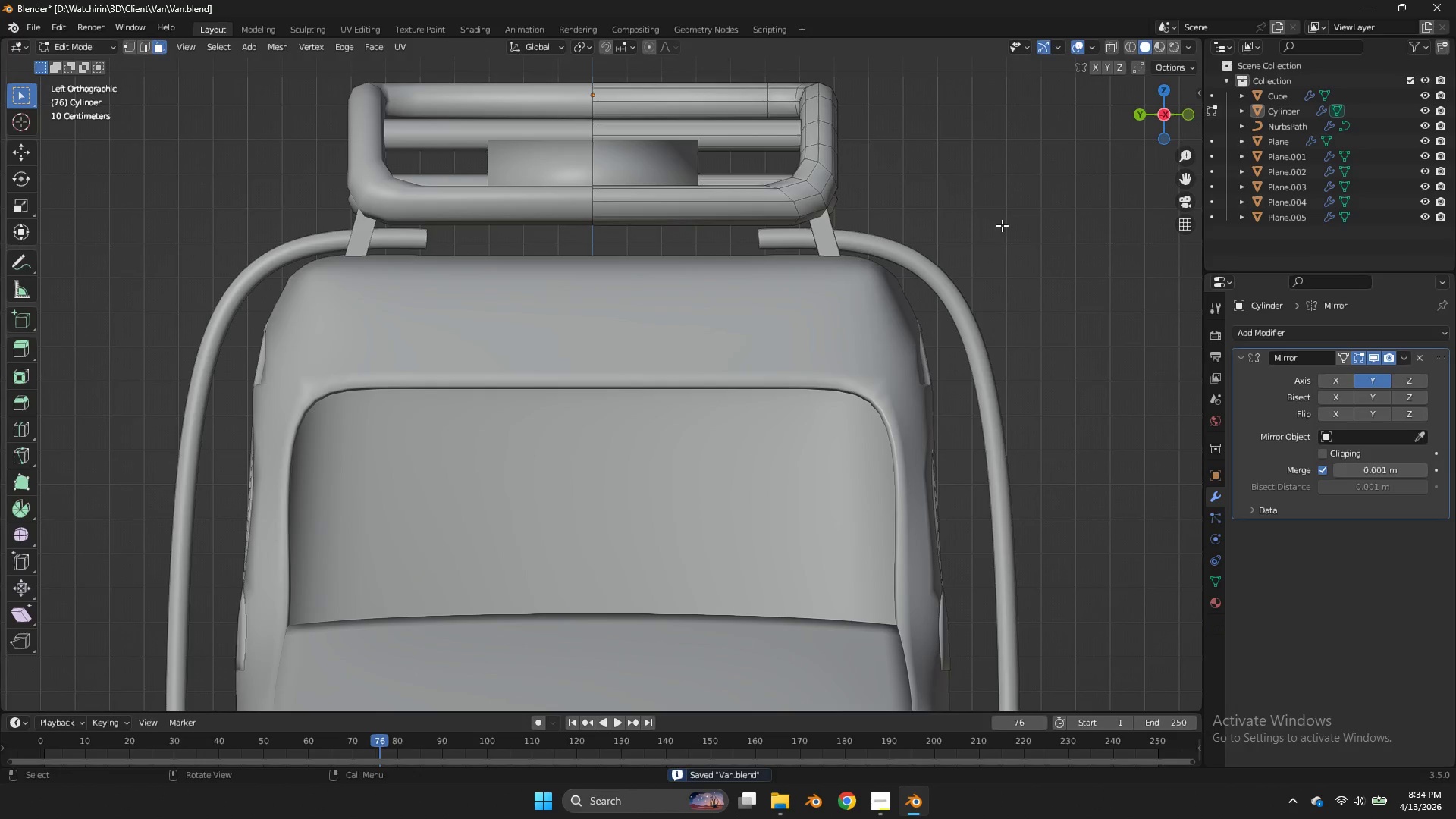 
left_click([1154, 105])
 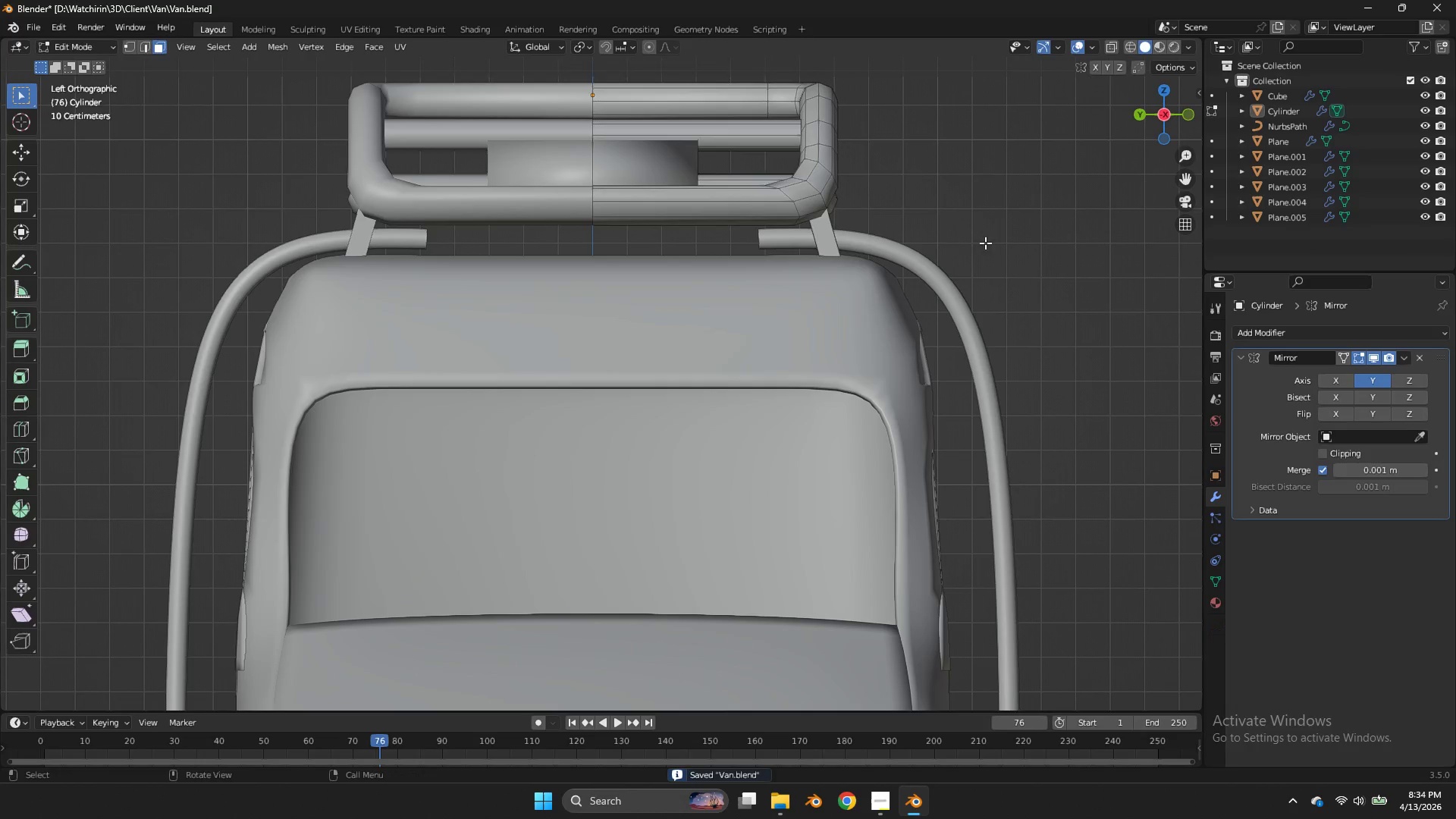 
key(Tab)
type(zg)
 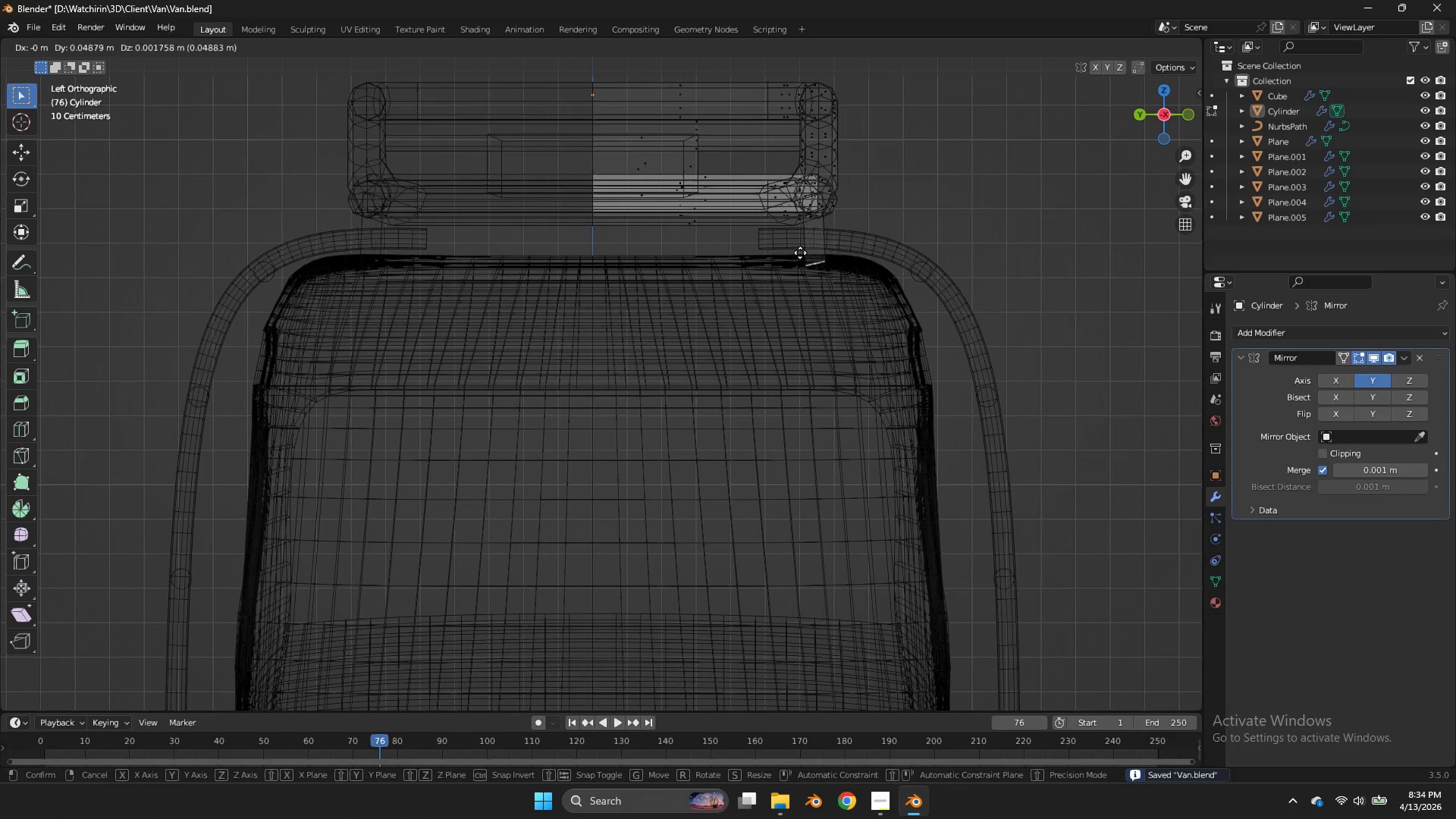 
hold_key(key=ShiftLeft, duration=0.91)
left_click([917, 237])
 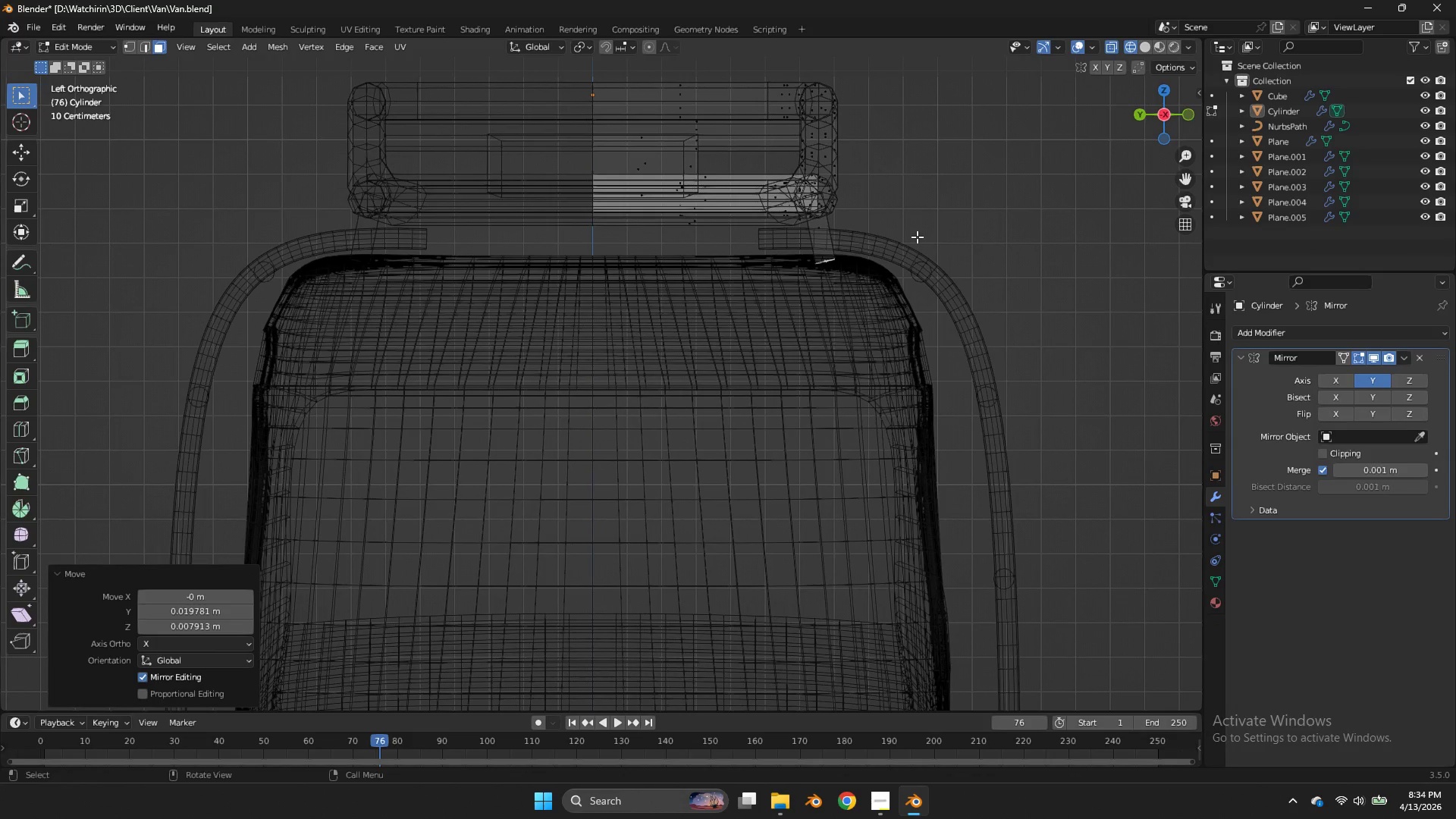 
double_click([917, 237])
 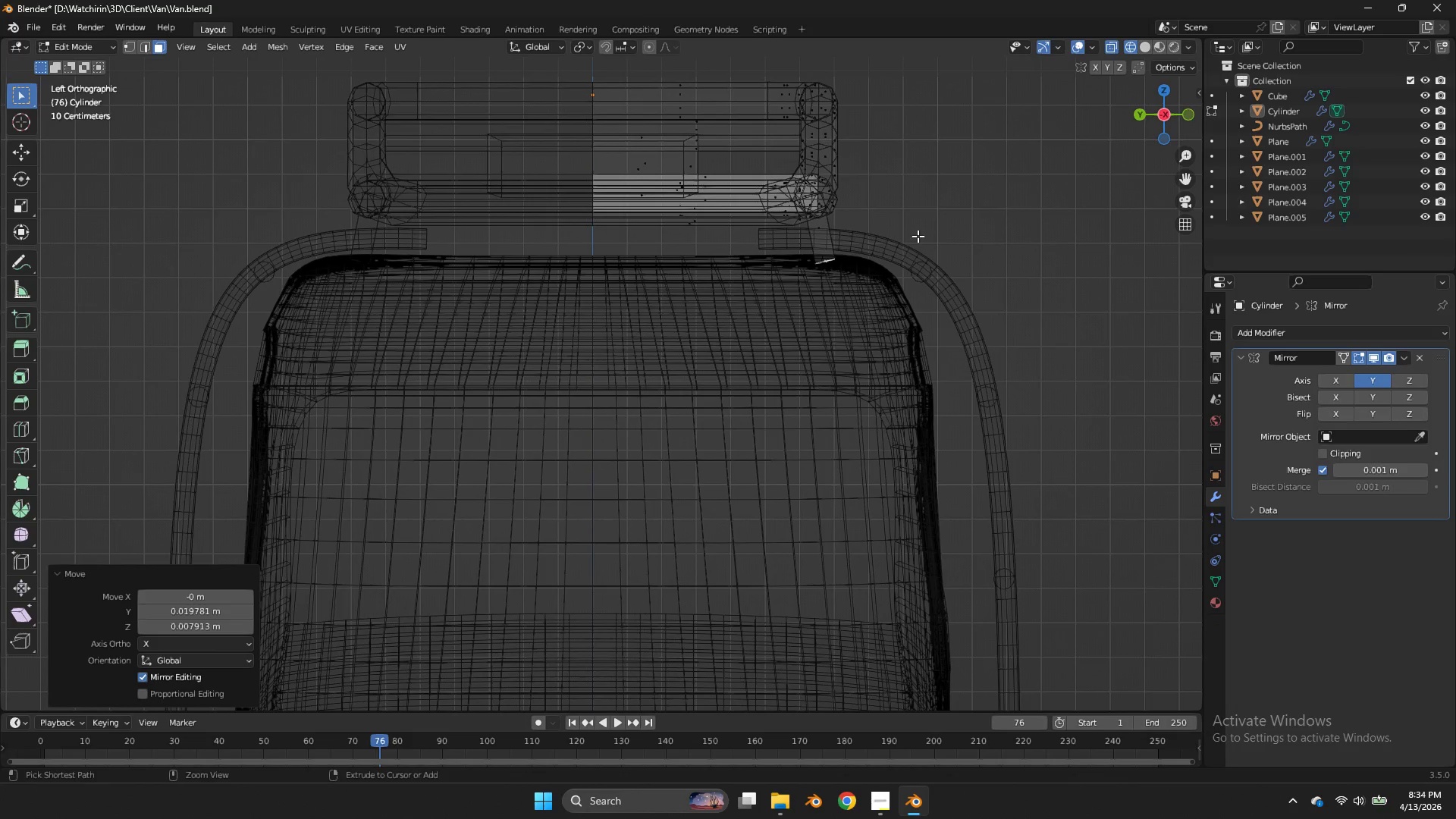 
key(Control+ControlLeft)
 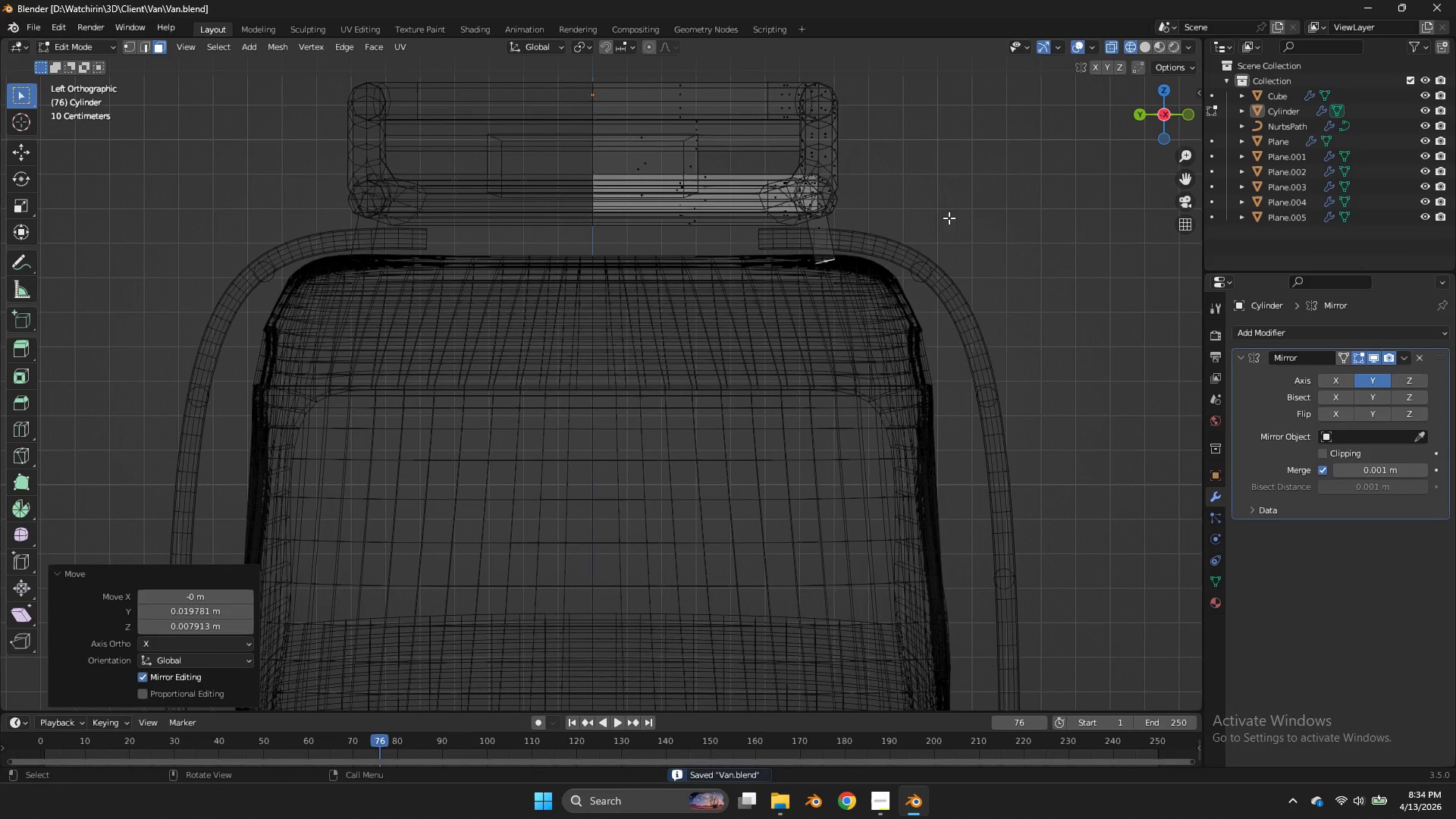 
key(Control+S)
 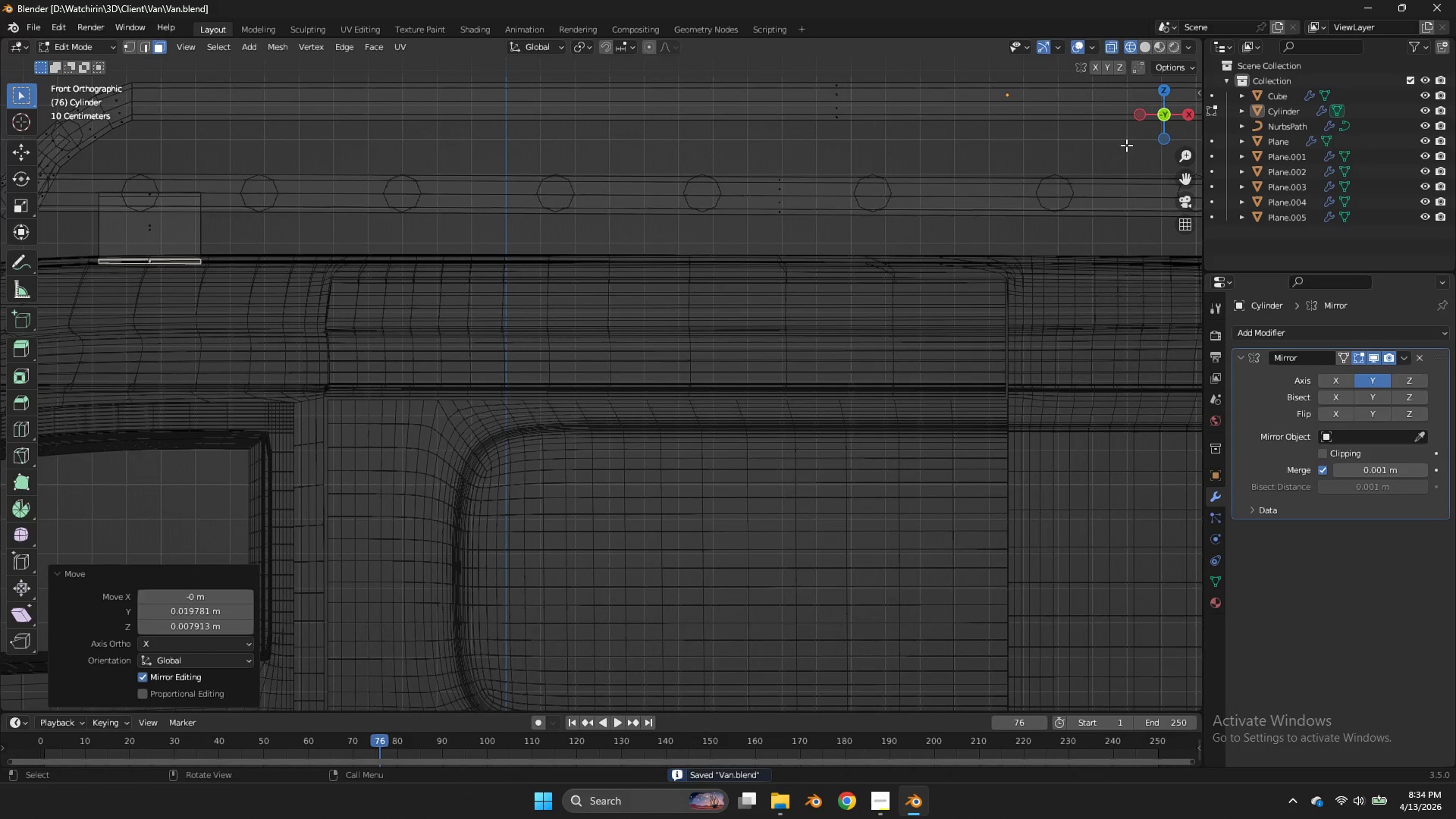 
type(zzl)
 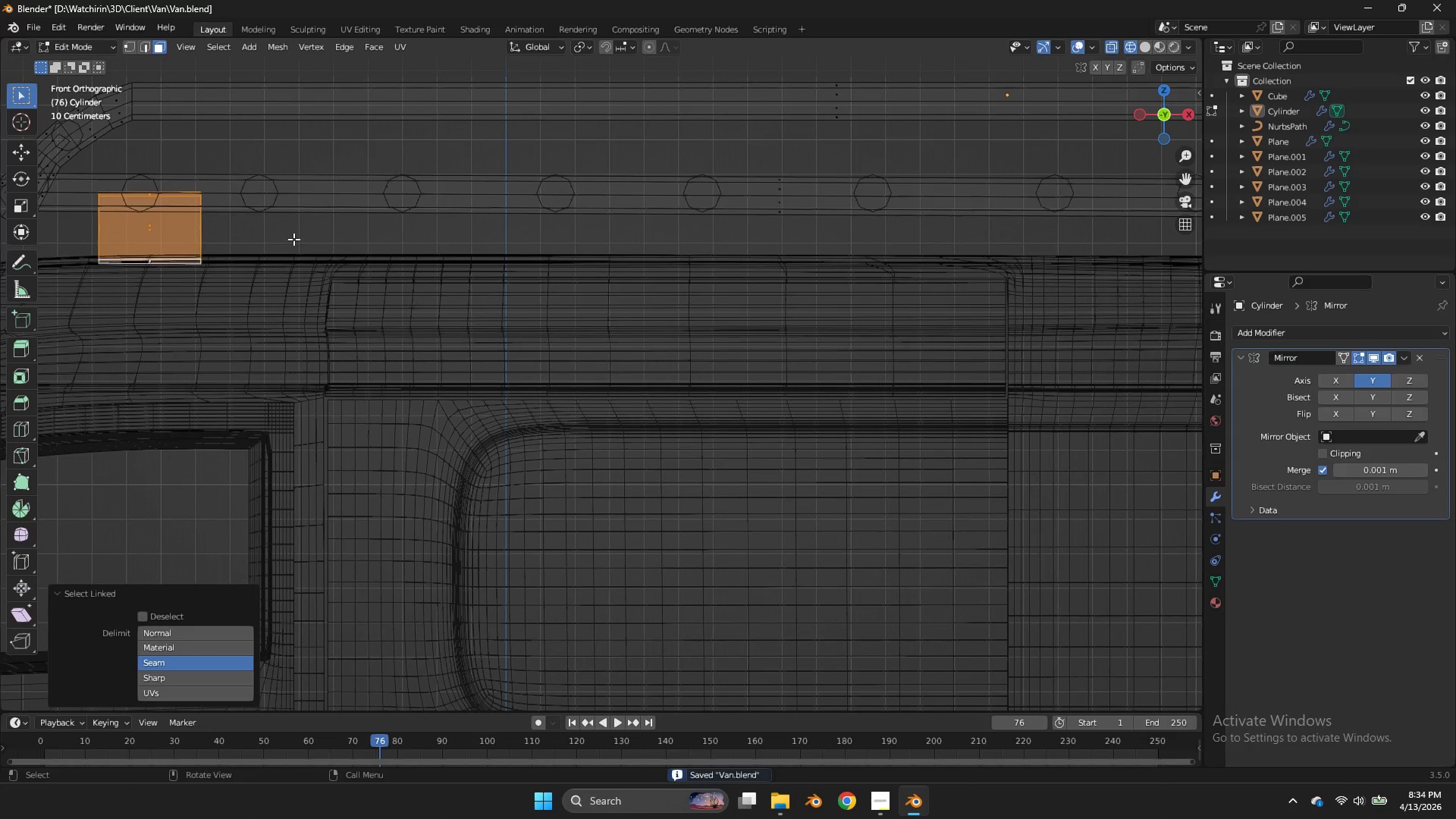 
type(Dx)
 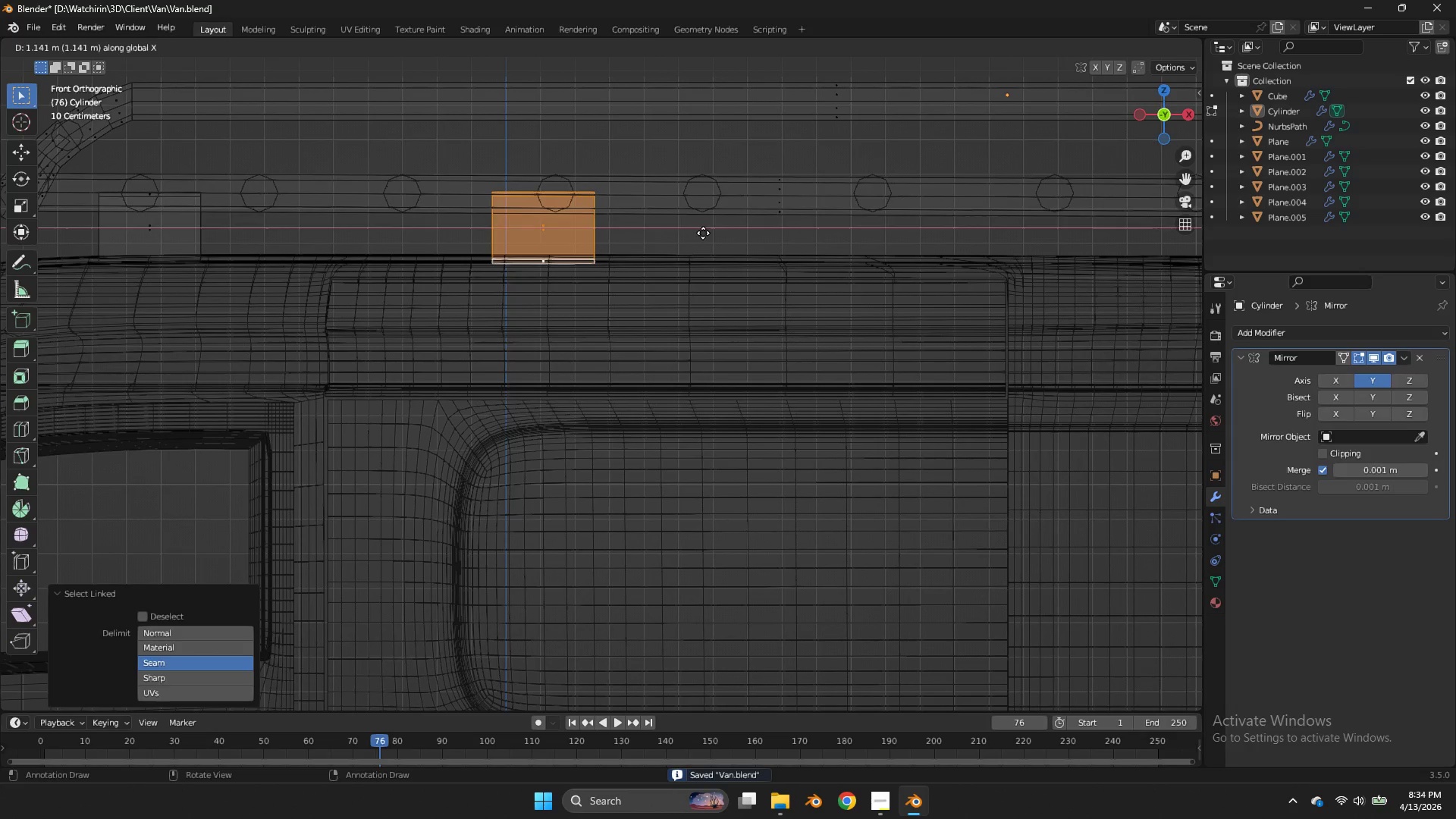 
left_click([703, 233])
 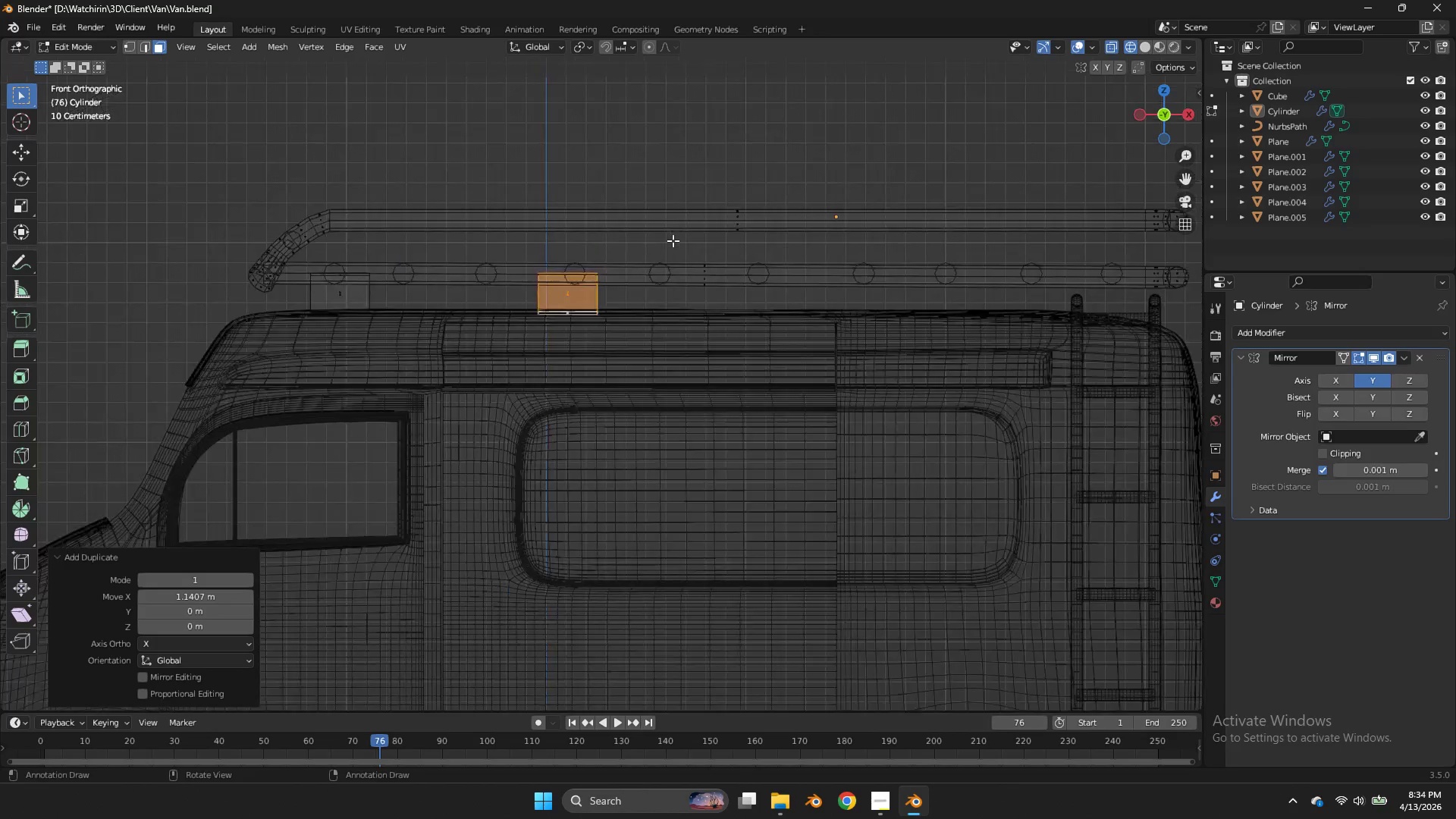 
key(Shift+ShiftLeft)
 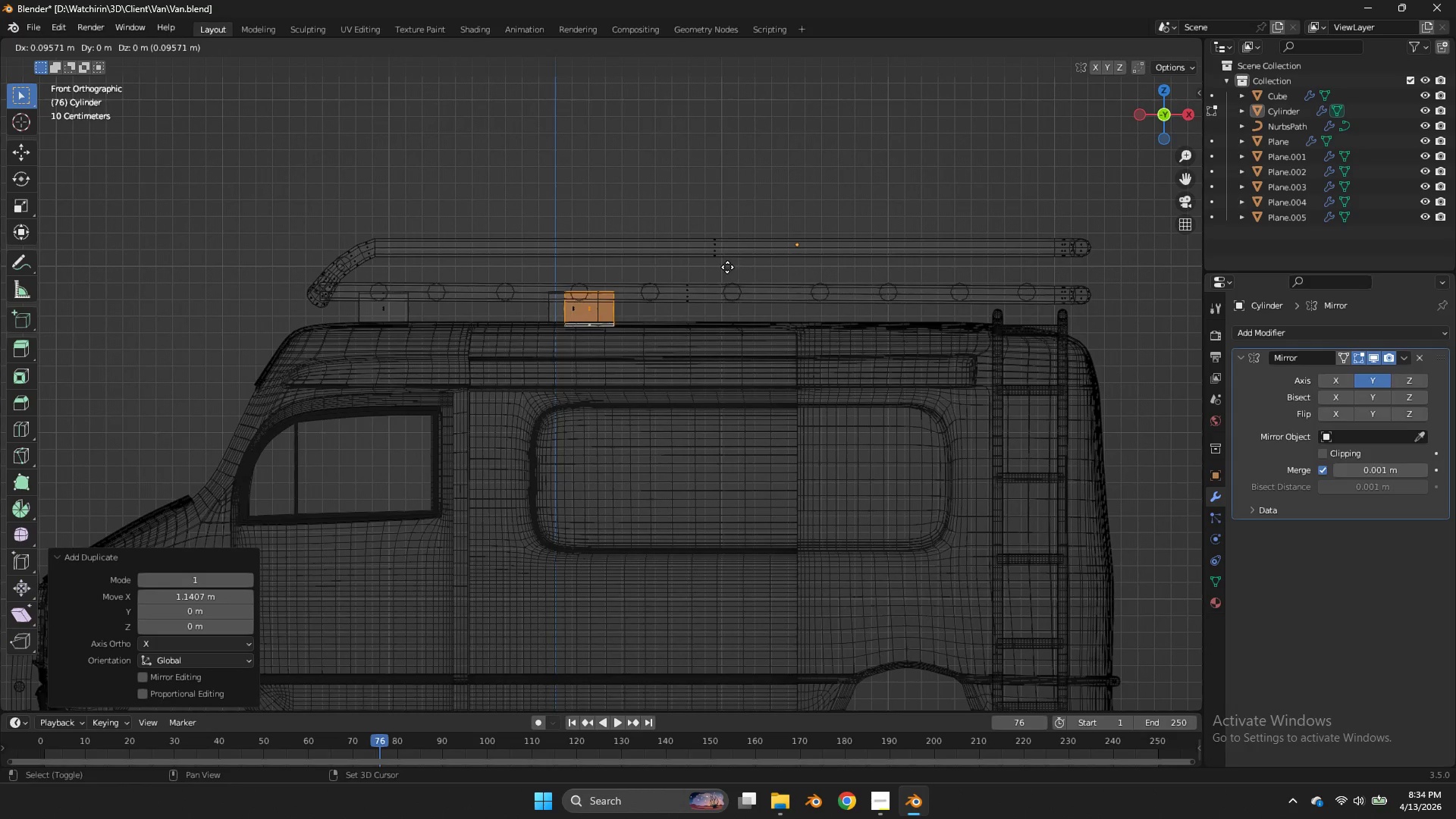 
key(Shift+D)
 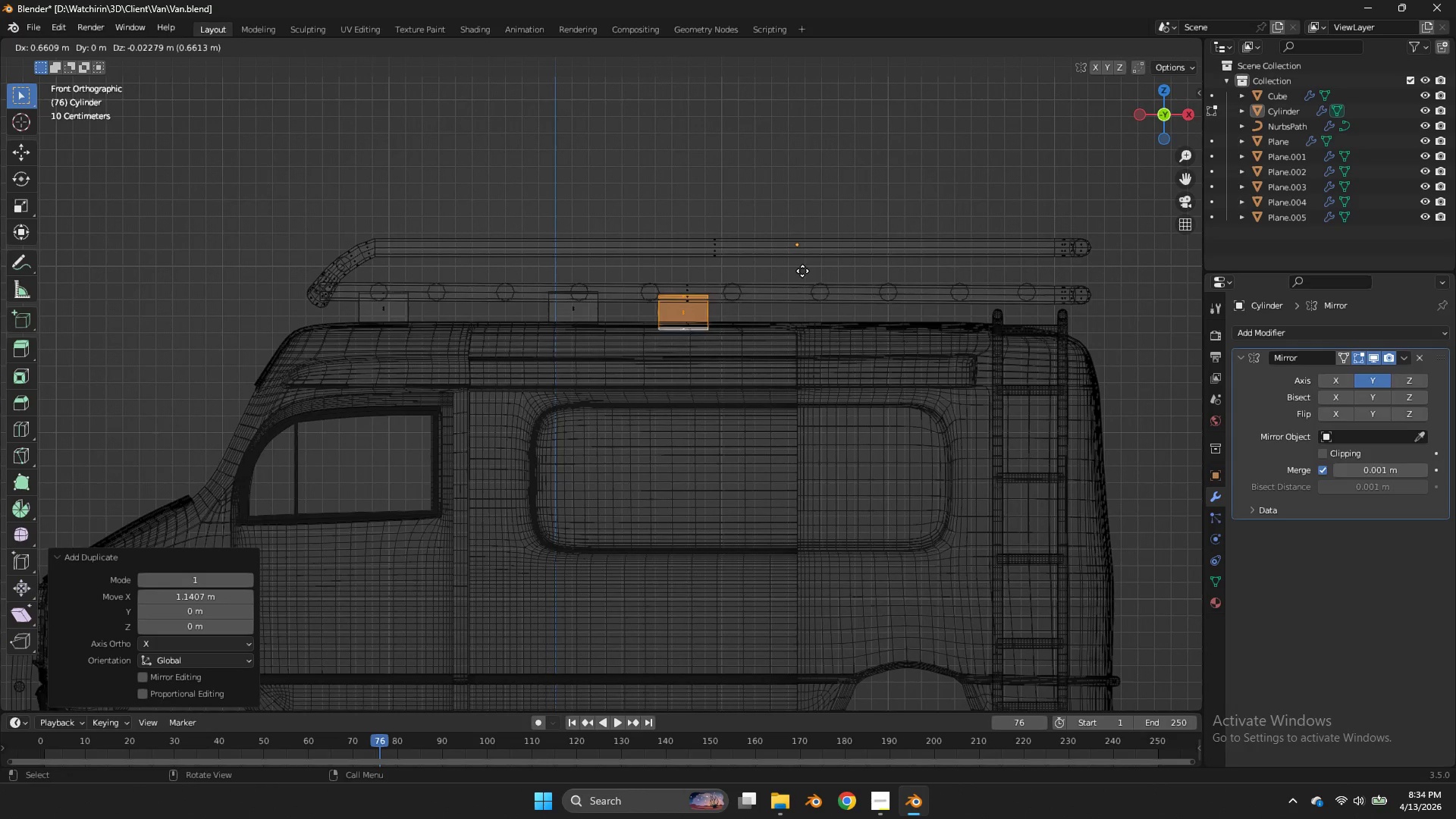 
scroll: coordinate [675, 240], scroll_direction: down, amount: 4.0
 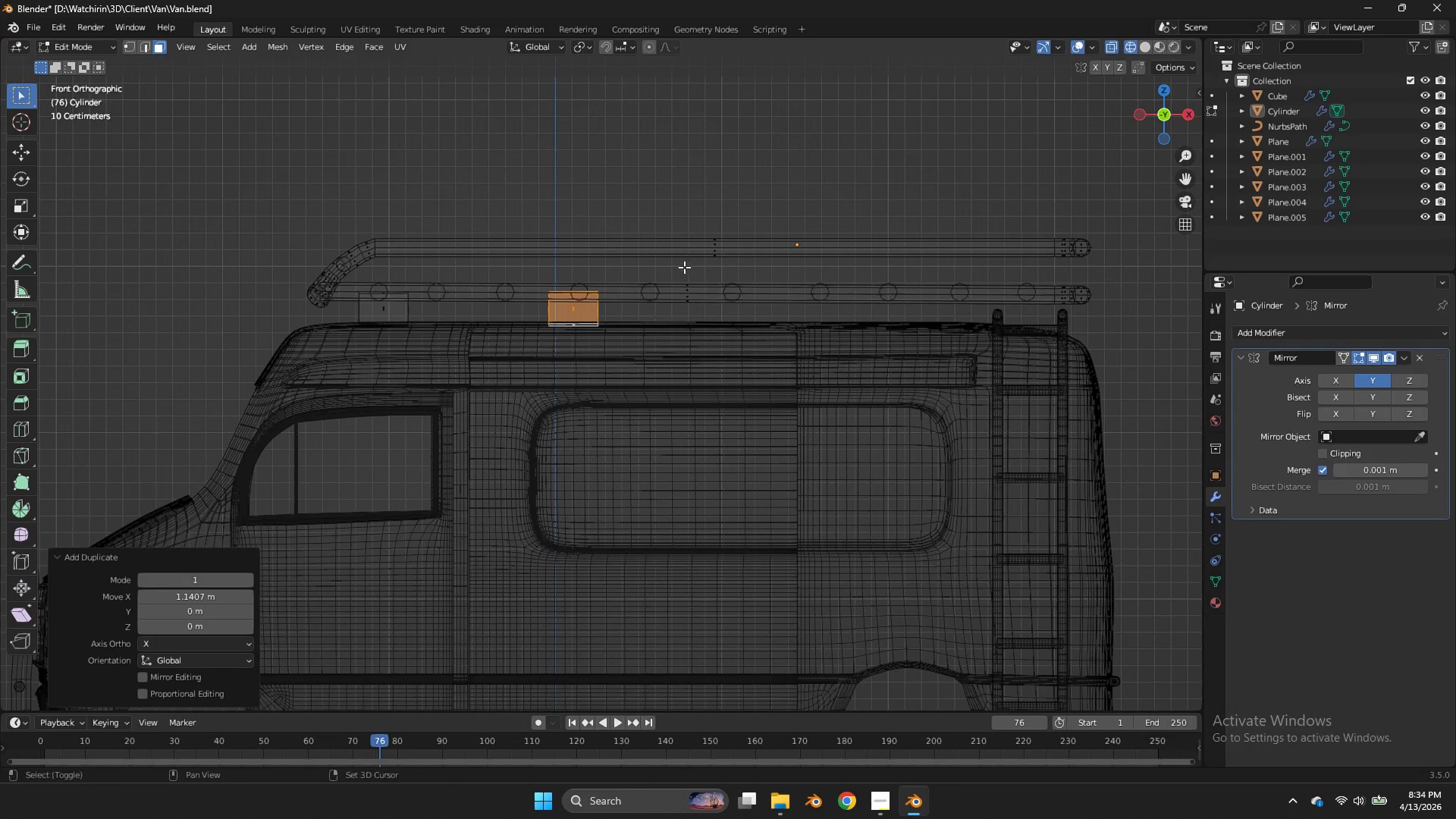 
key(X)
 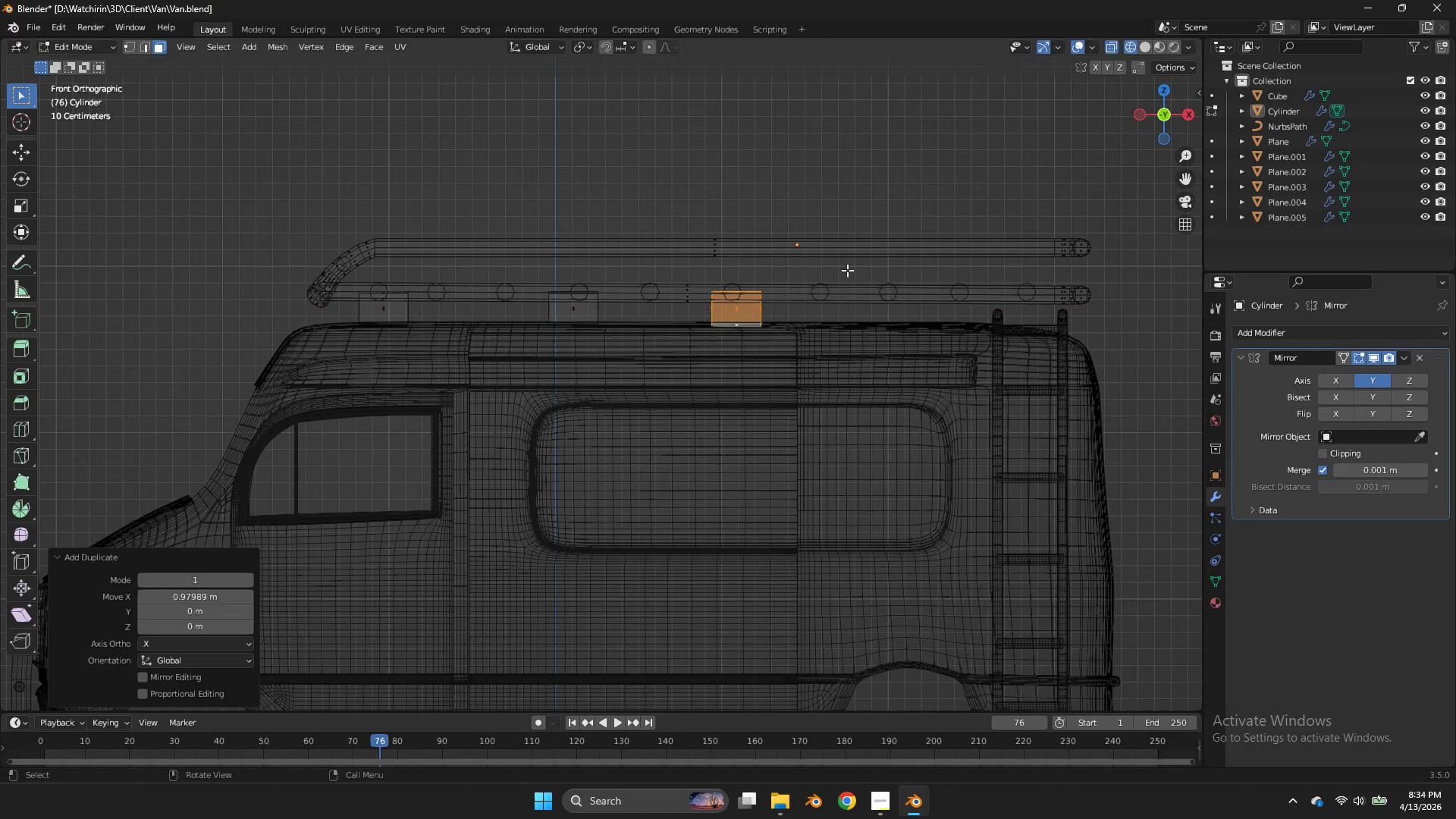 
left_click([847, 270])
 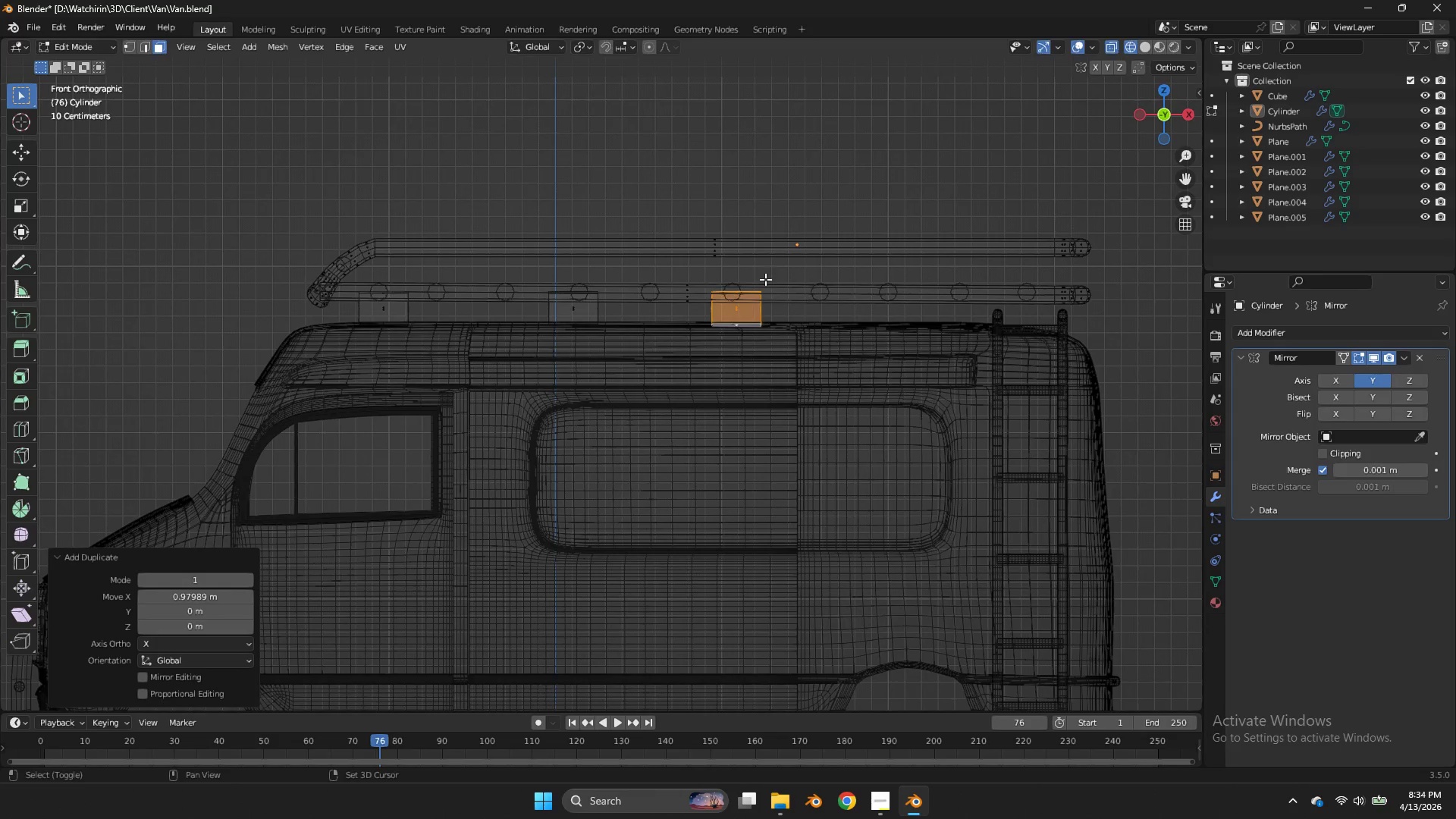 
type(Dx)
 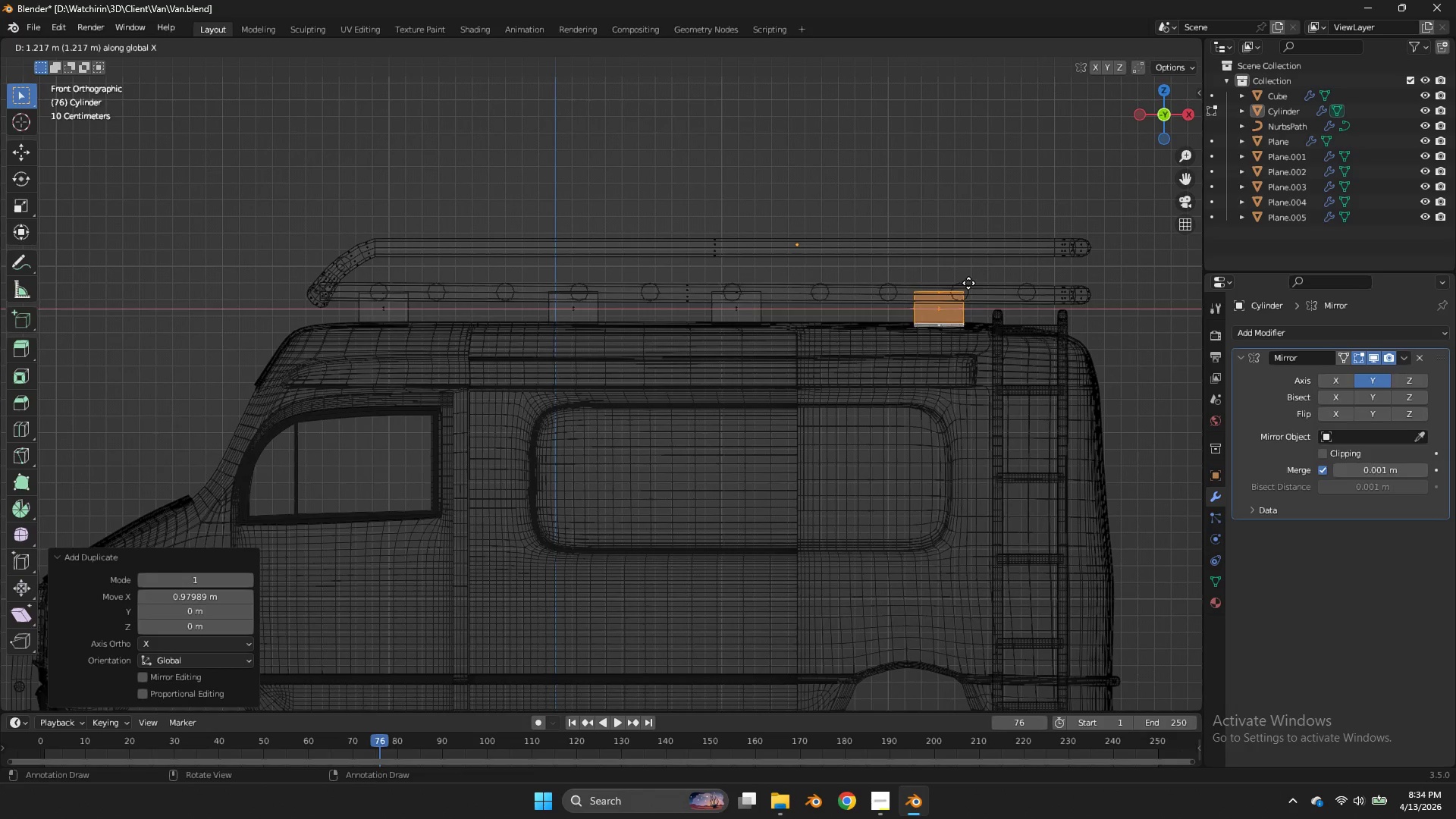 
left_click([968, 283])
 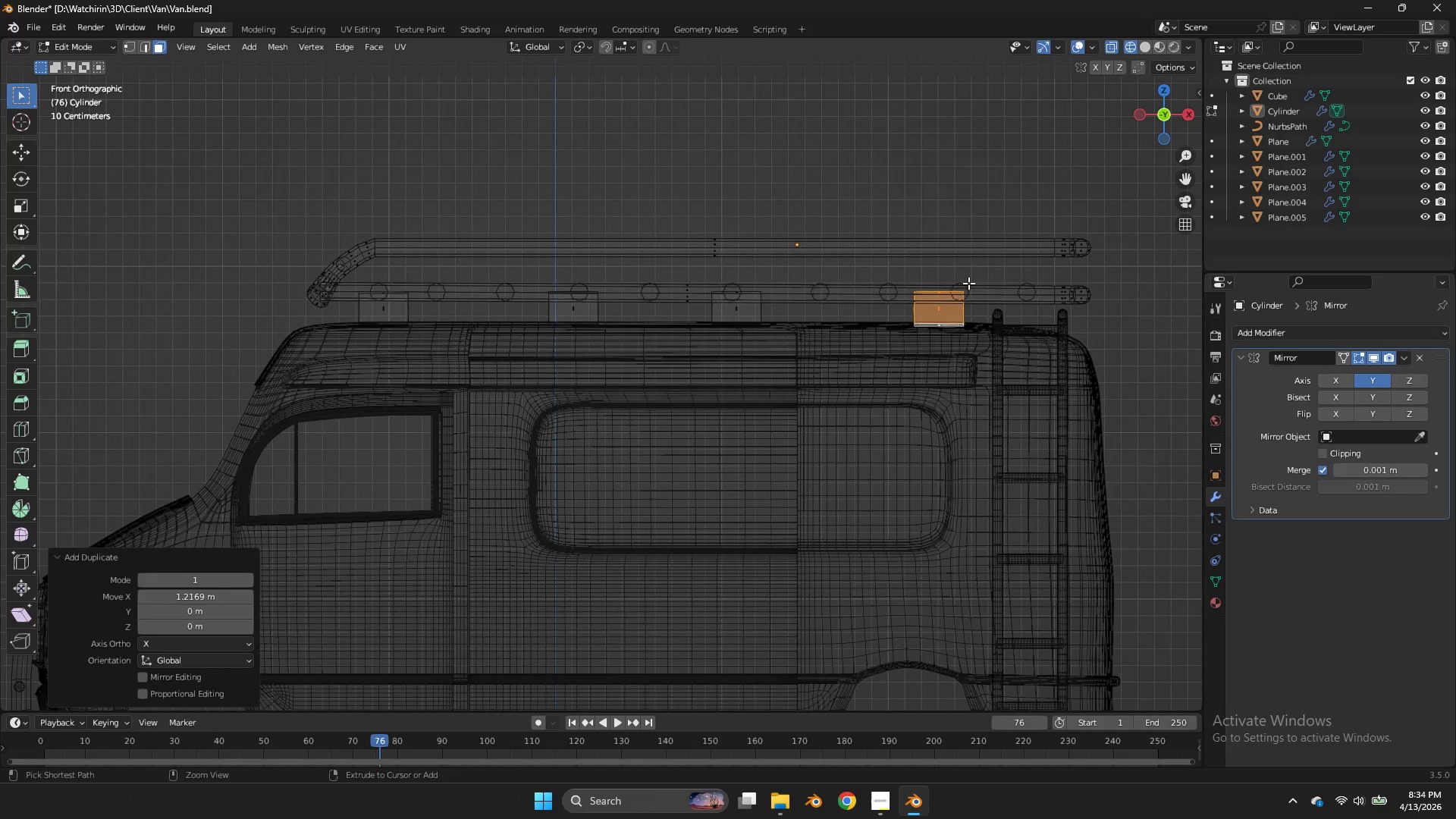 
key(Control+ControlLeft)
 